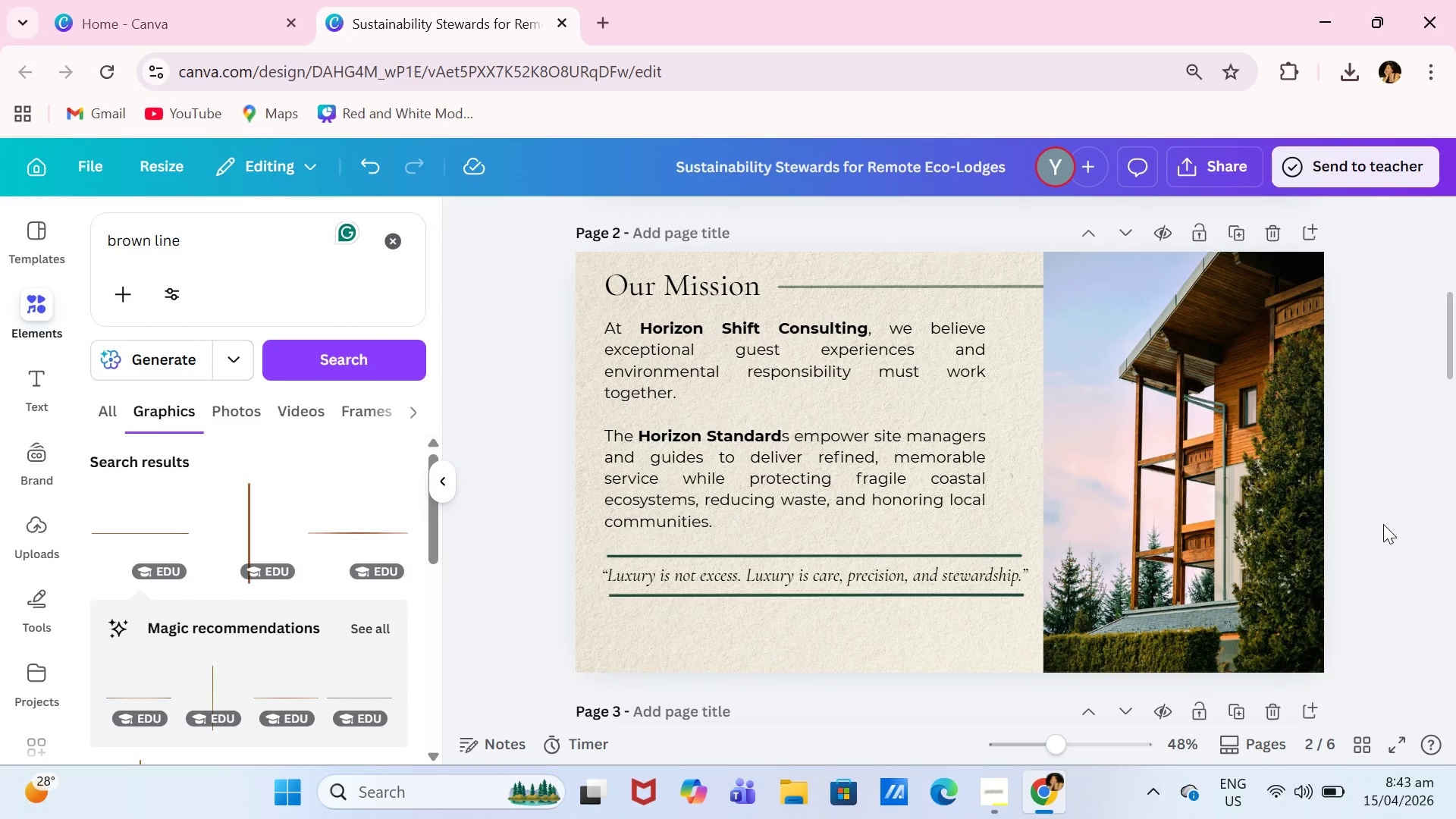 
wait(8.89)
 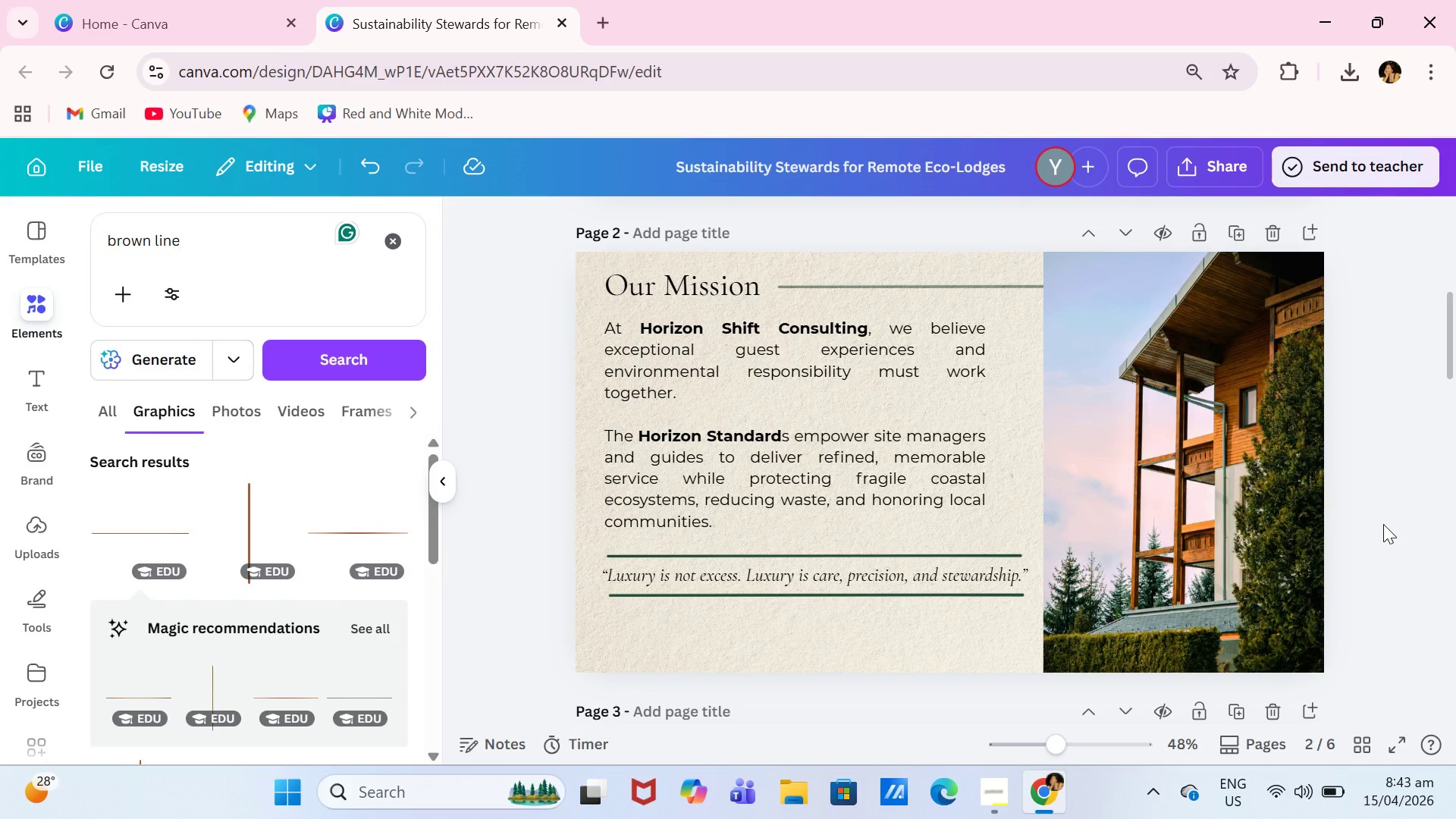 
left_click([1241, 240])
 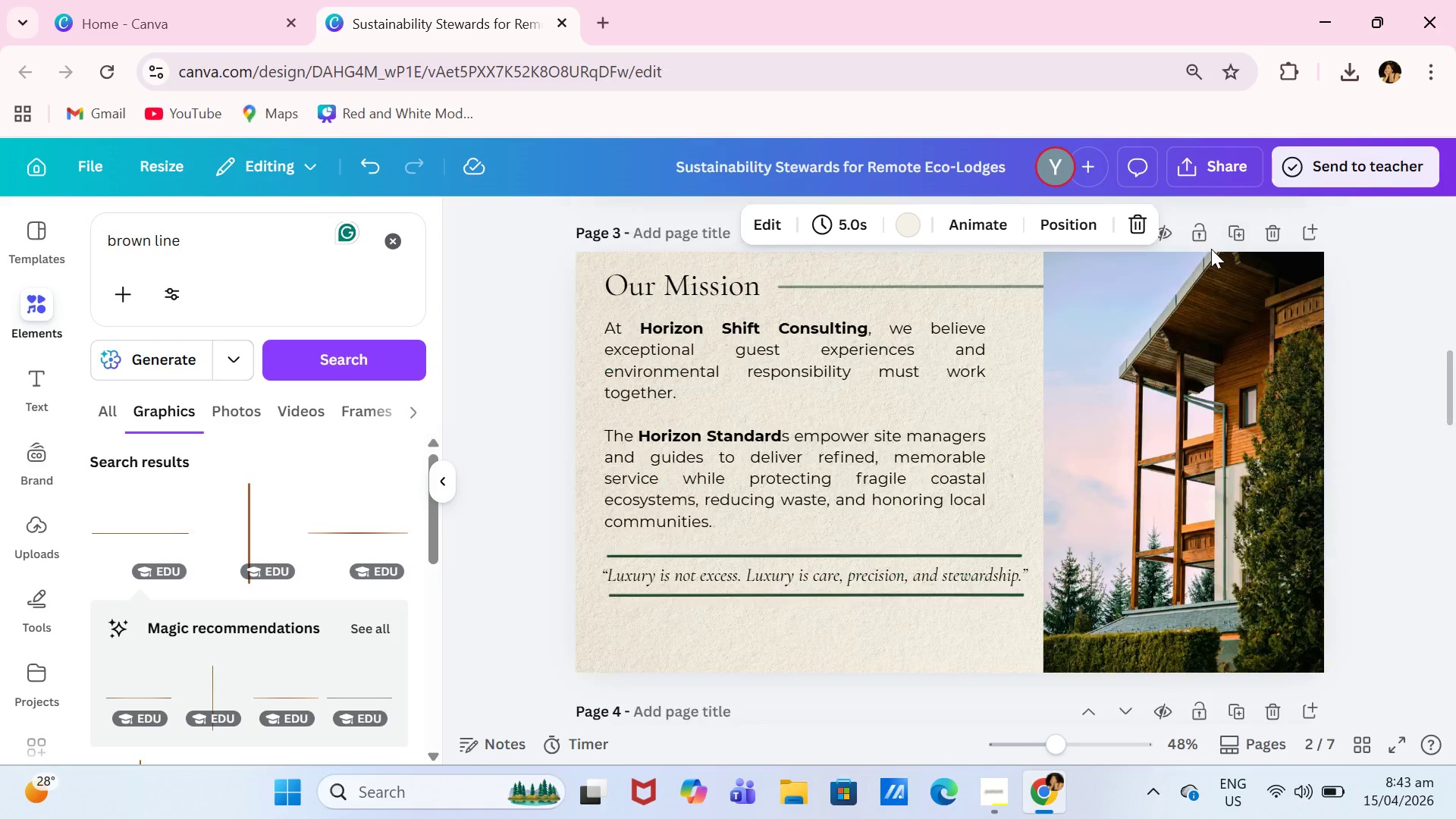 
left_click([1208, 413])
 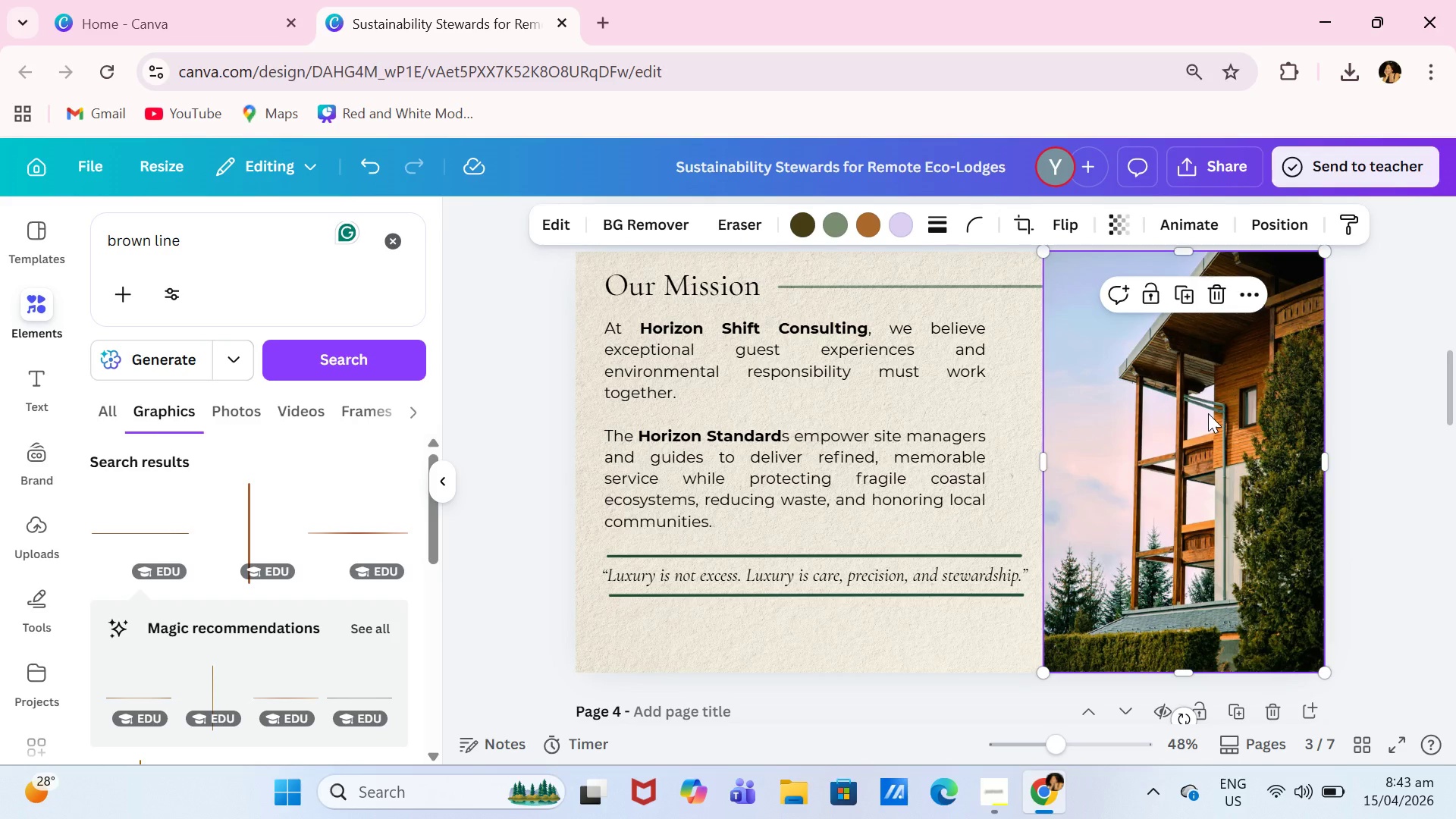 
key(Backspace)
 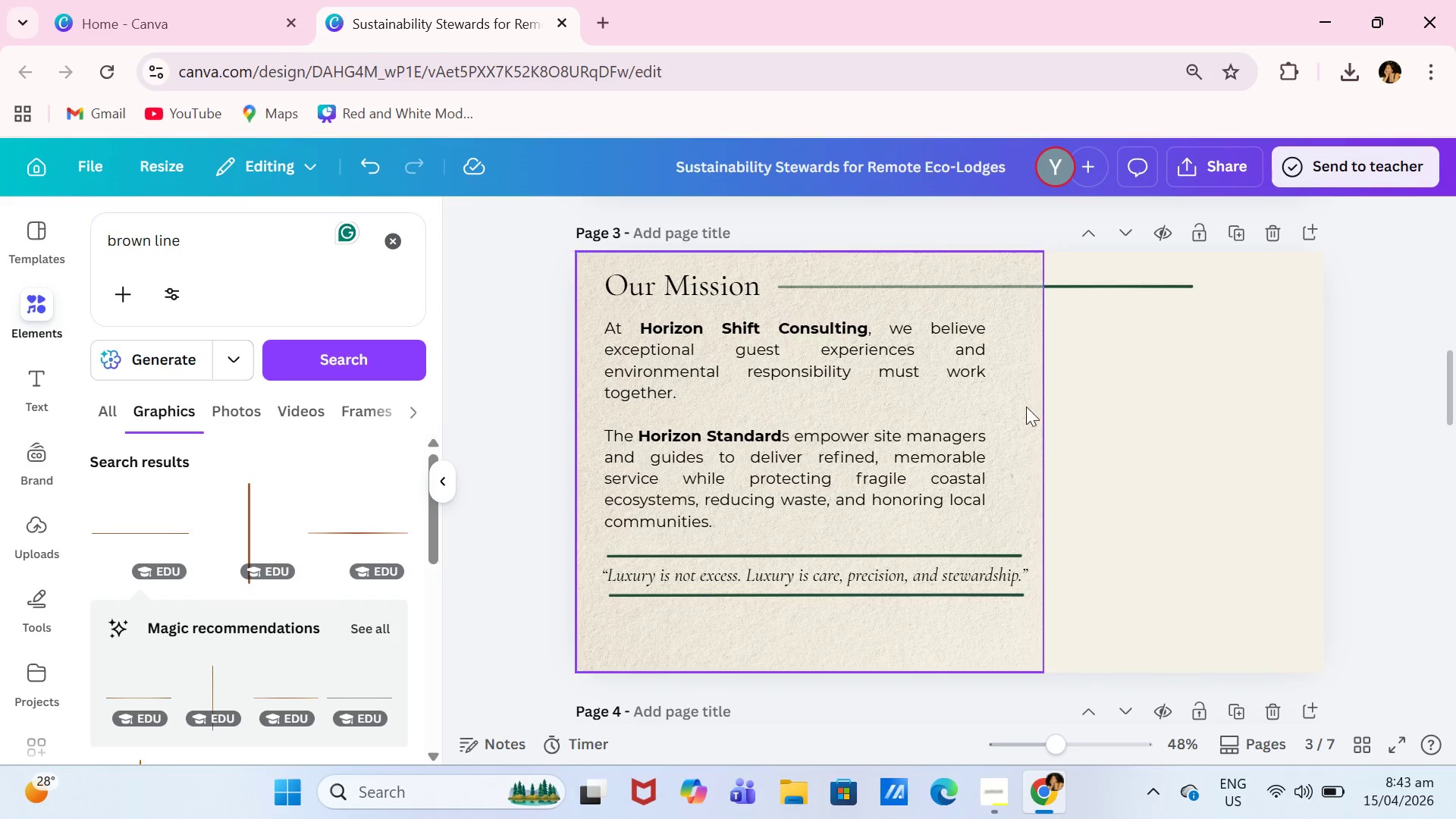 
left_click([1026, 406])
 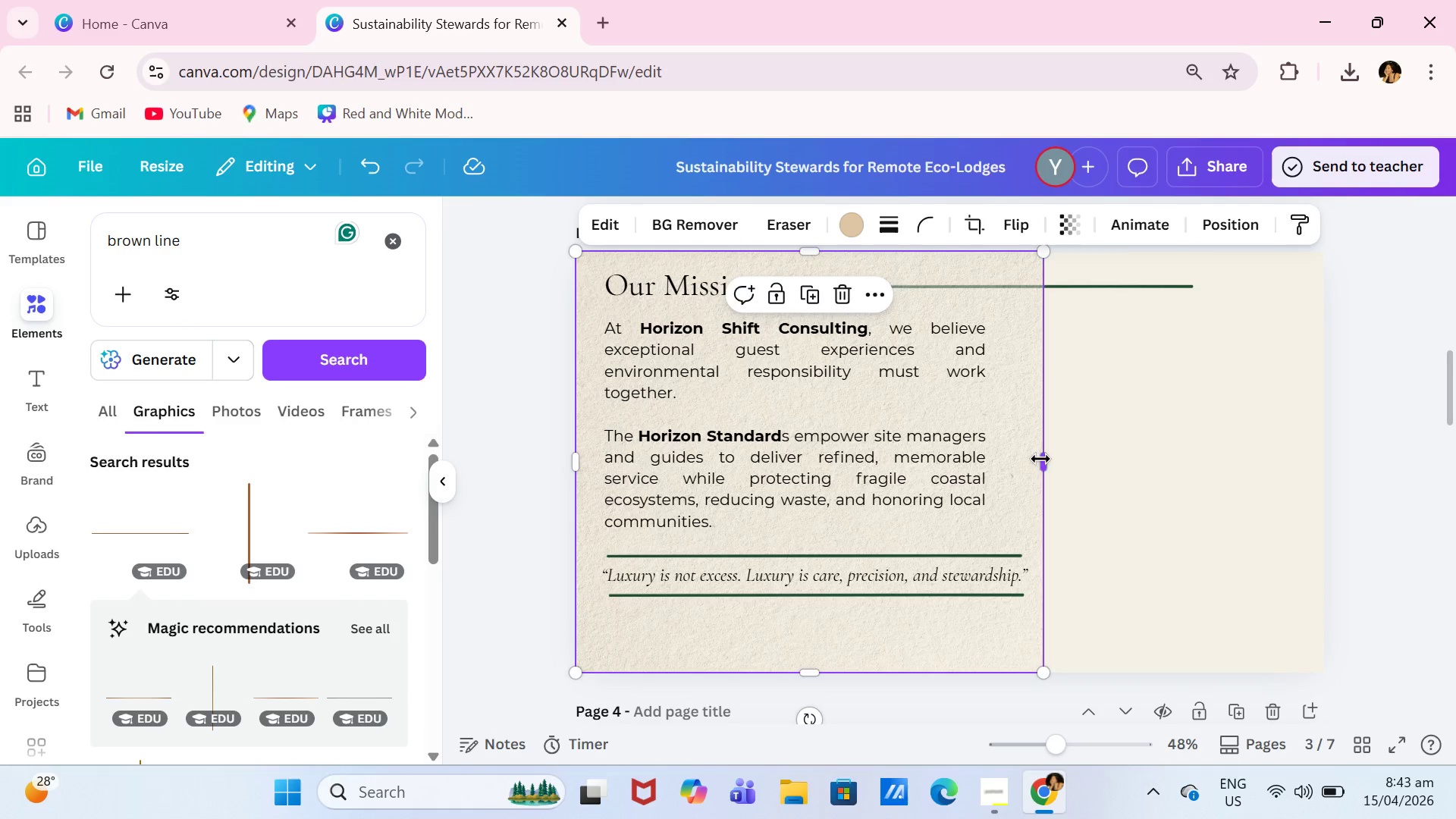 
left_click_drag(start_coordinate=[1042, 459], to_coordinate=[1322, 468])
 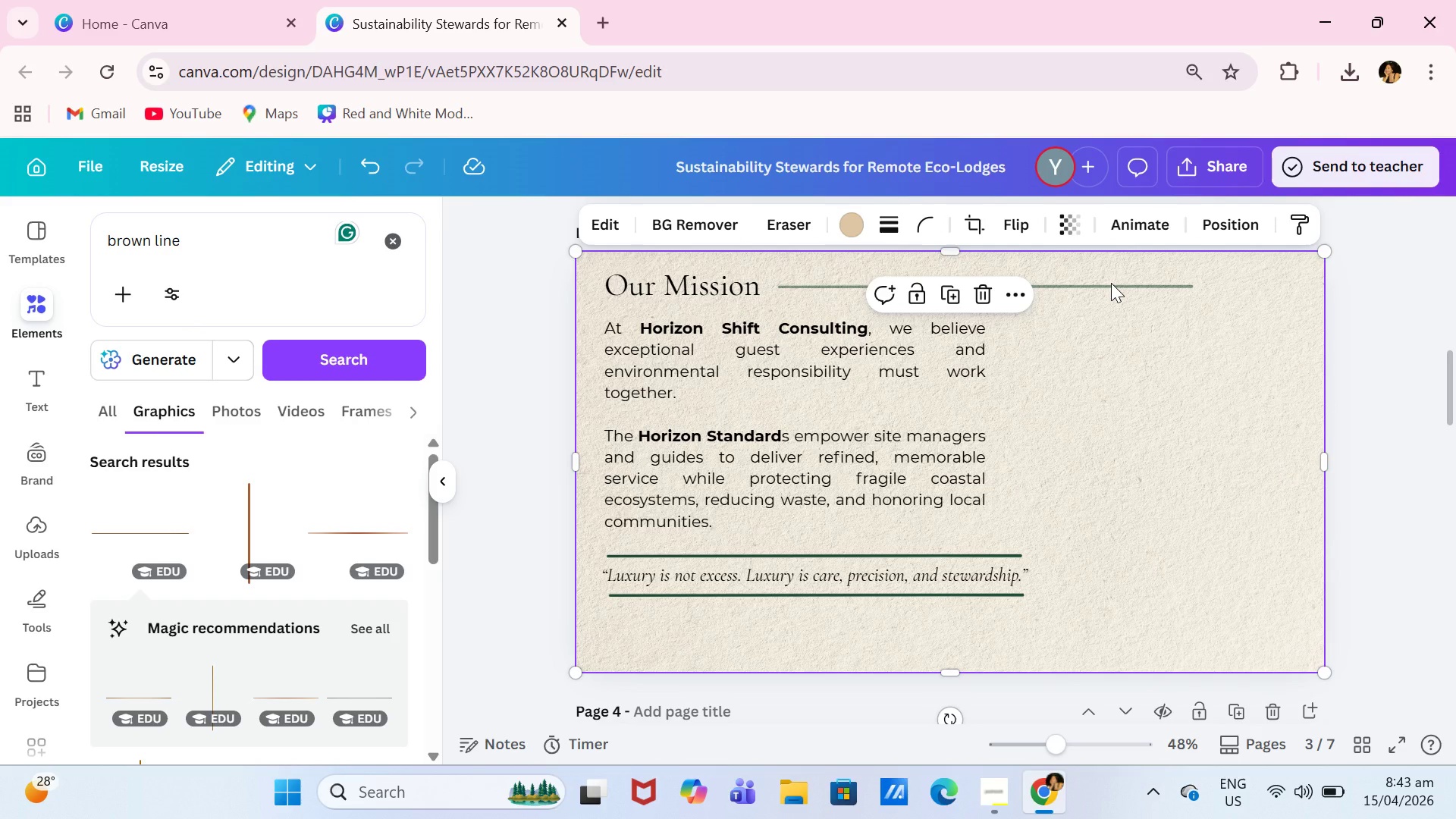 
double_click([1111, 285])
 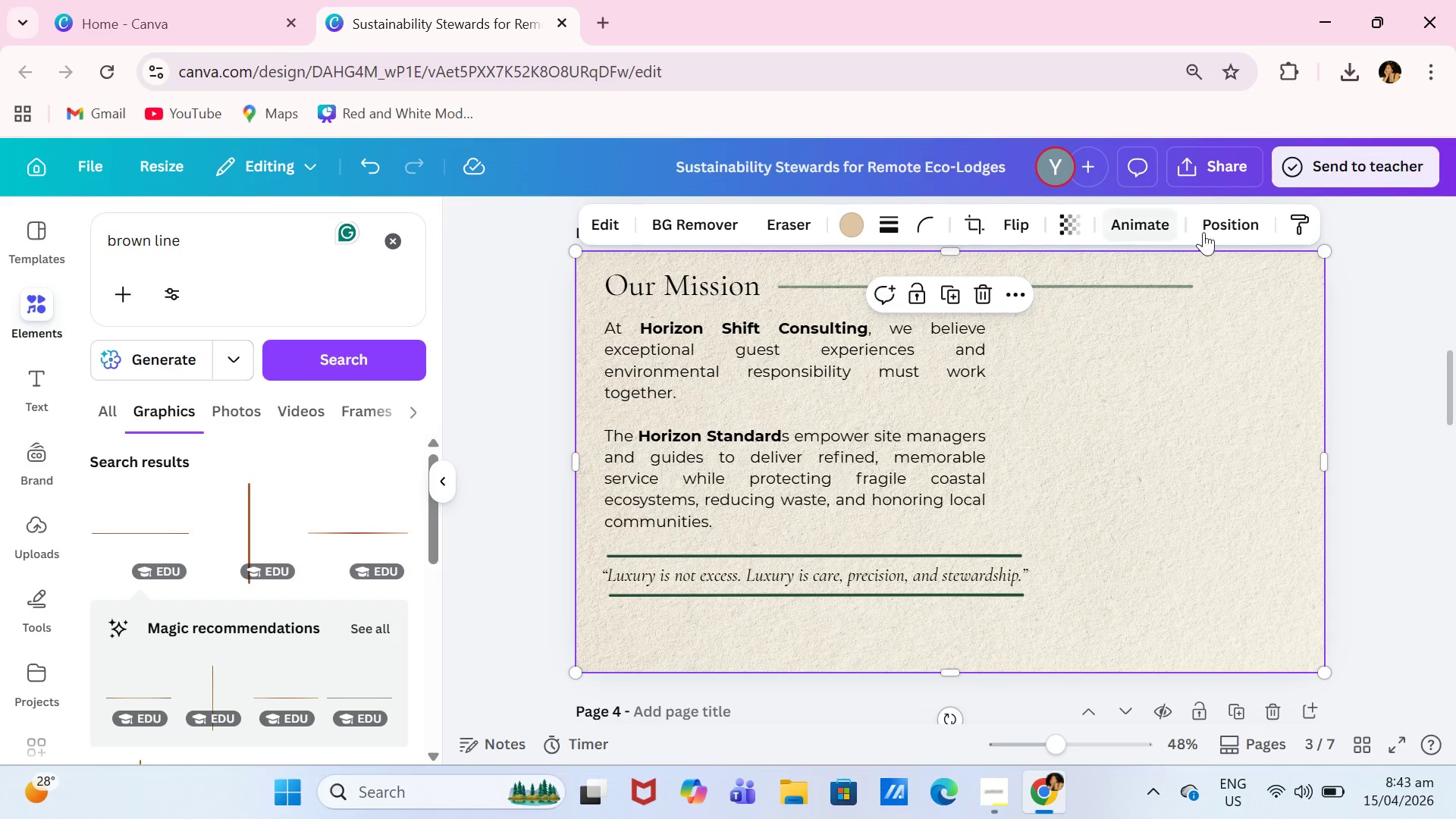 
left_click([1203, 232])
 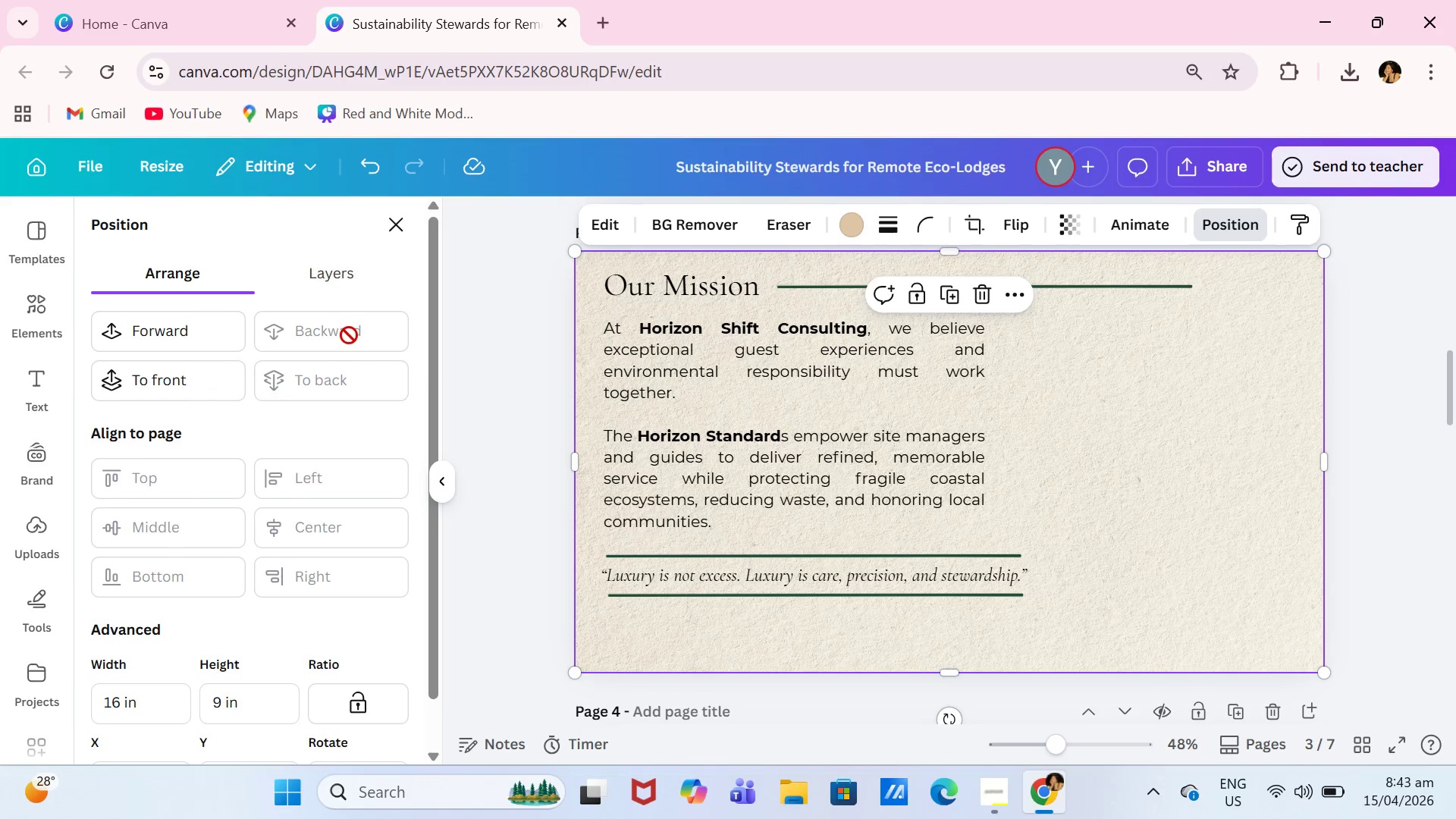 
left_click([1097, 362])
 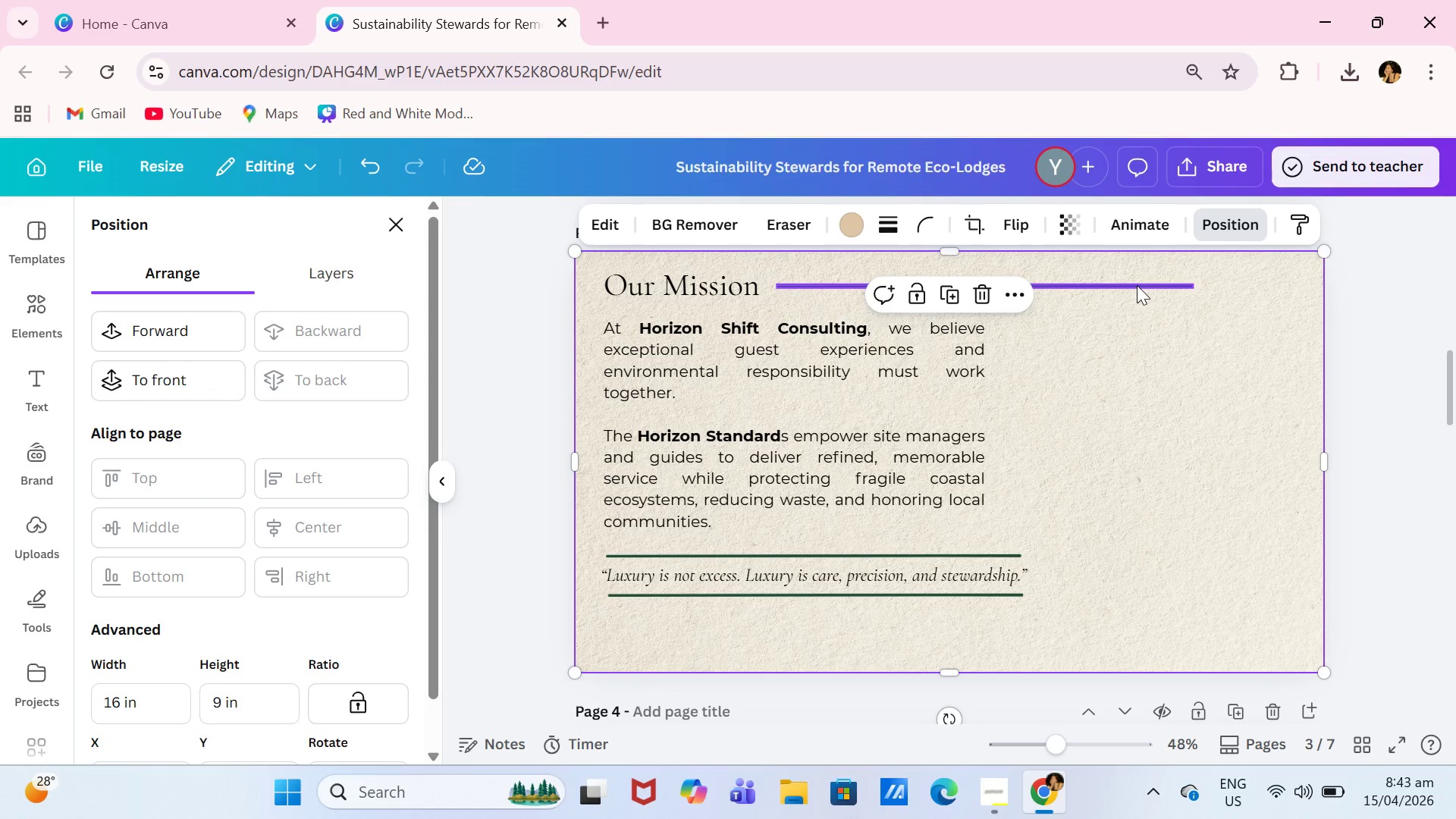 
left_click_drag(start_coordinate=[1137, 285], to_coordinate=[1453, 283])
 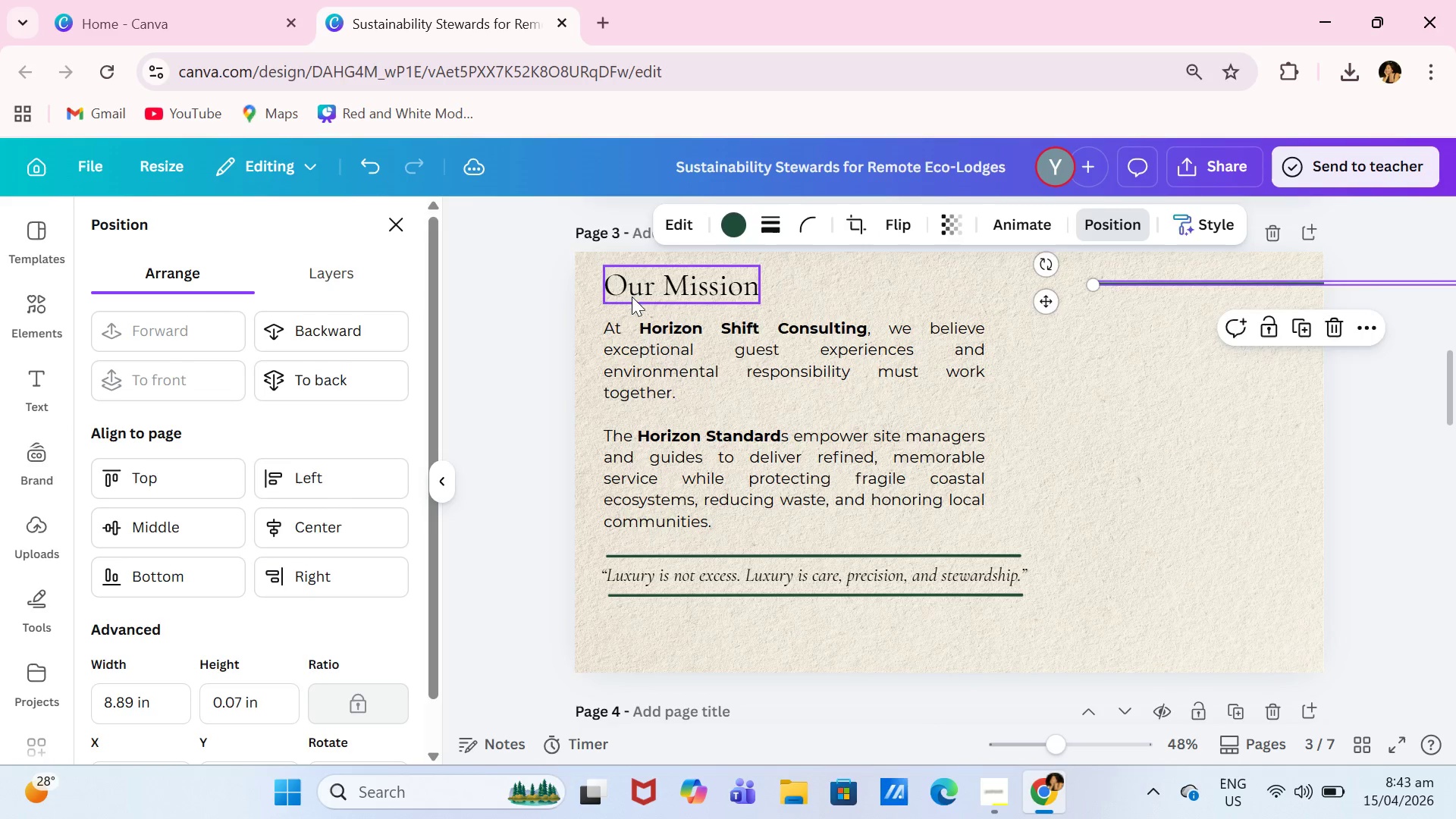 
left_click([642, 296])
 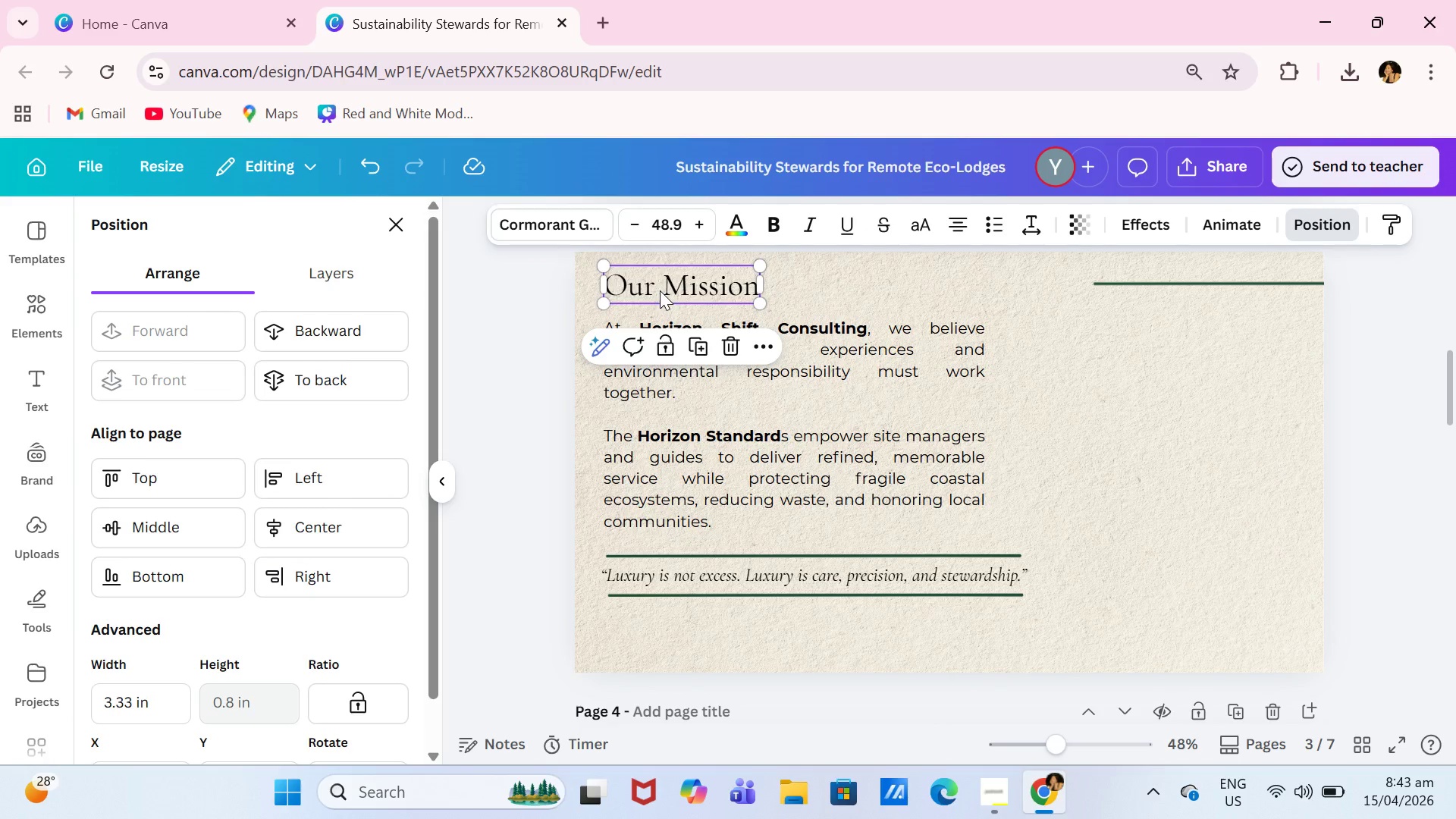 
double_click([660, 290])
 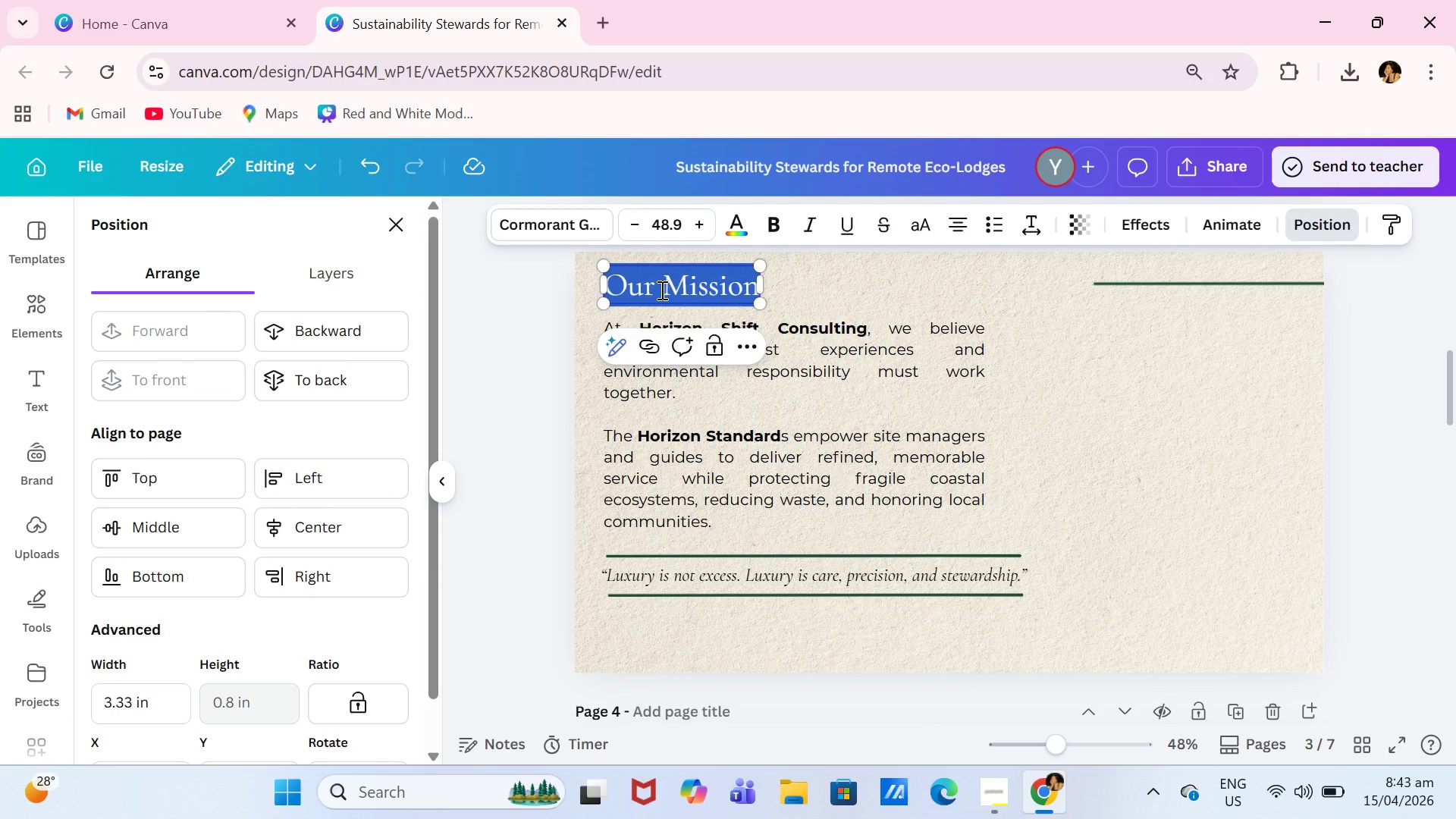 
type(What the Horizon Standards Require)
 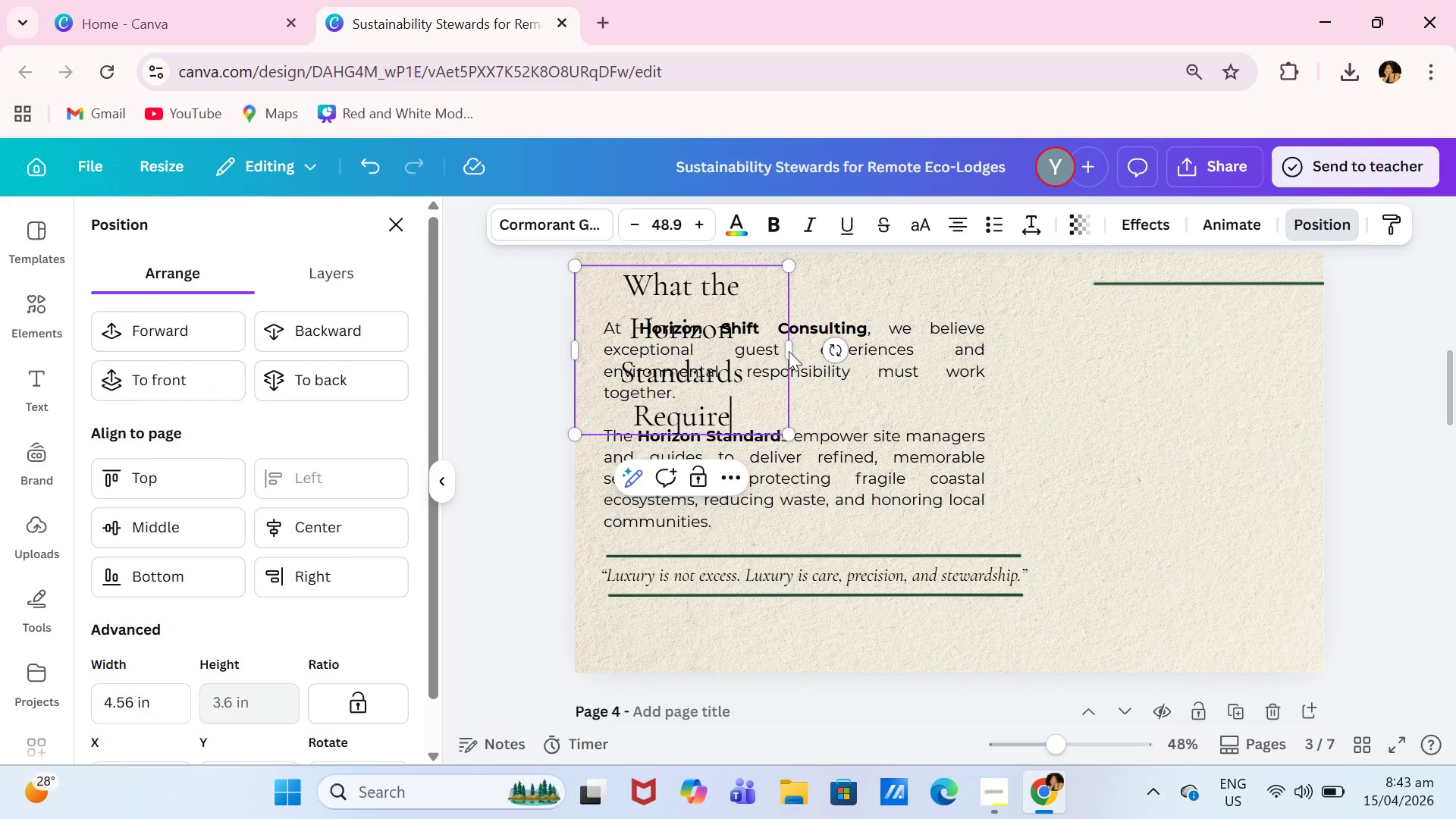 
left_click_drag(start_coordinate=[789, 352], to_coordinate=[1143, 332])
 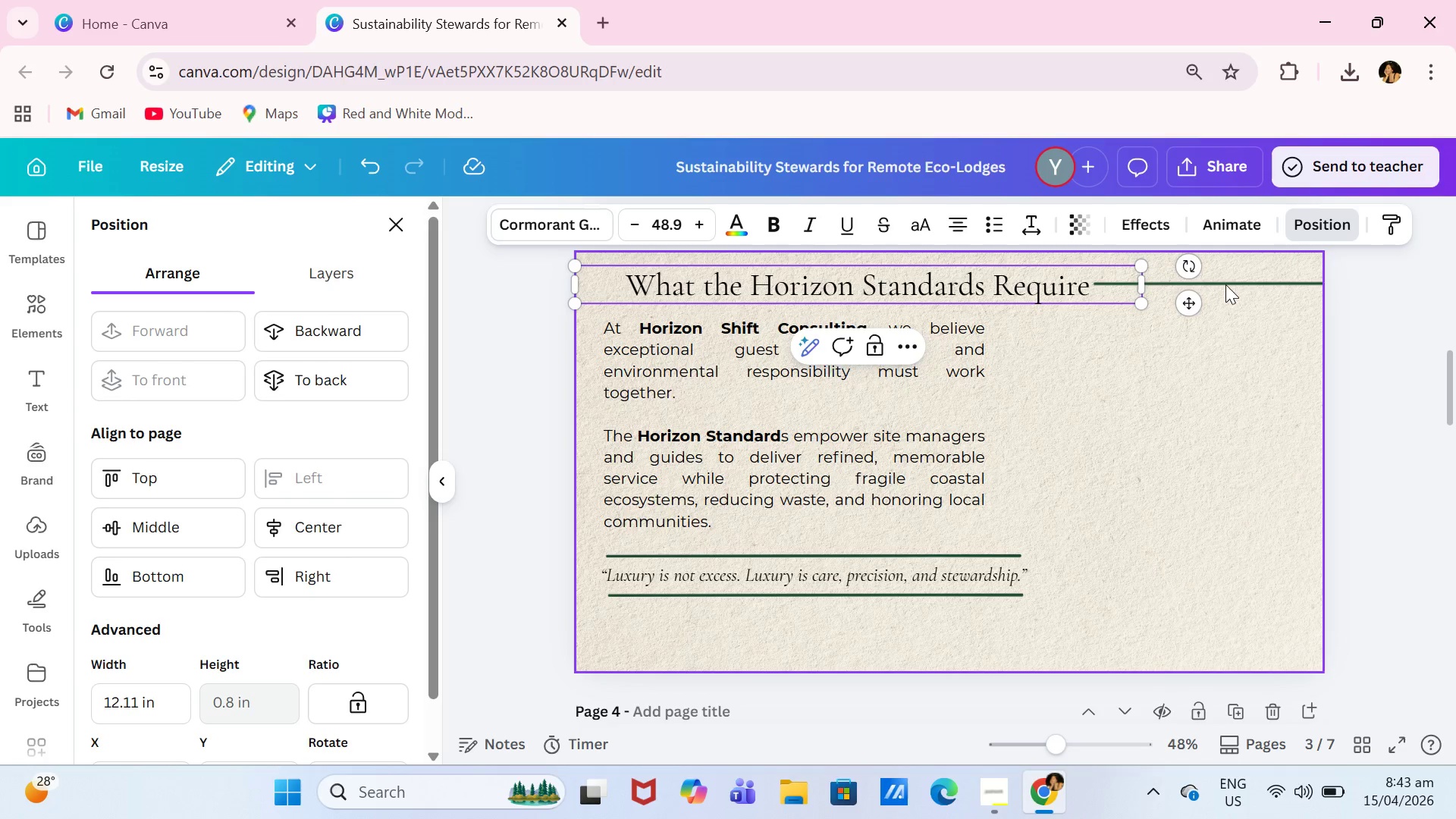 
left_click([1228, 281])
 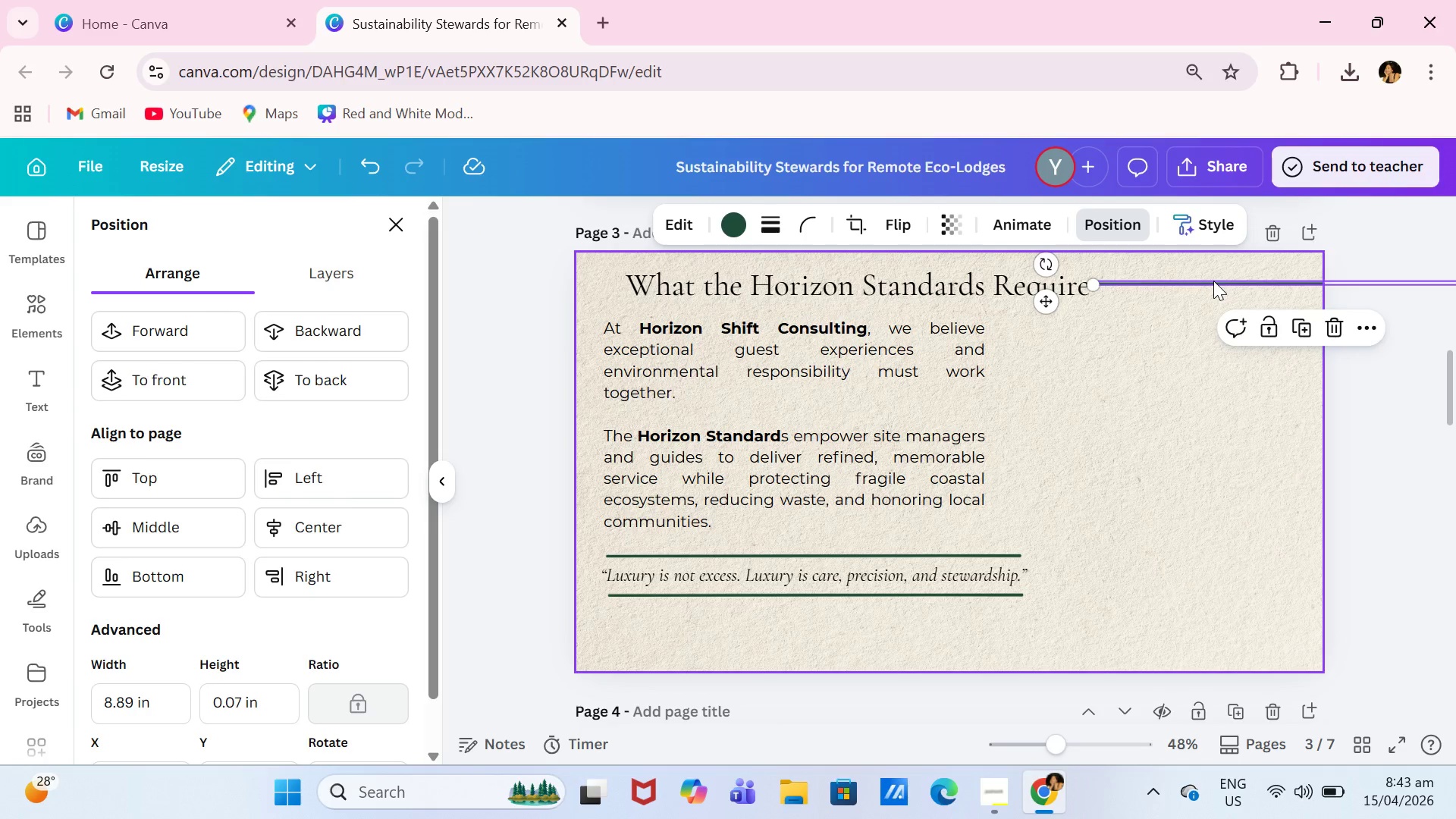 
left_click_drag(start_coordinate=[1213, 280], to_coordinate=[1321, 277])
 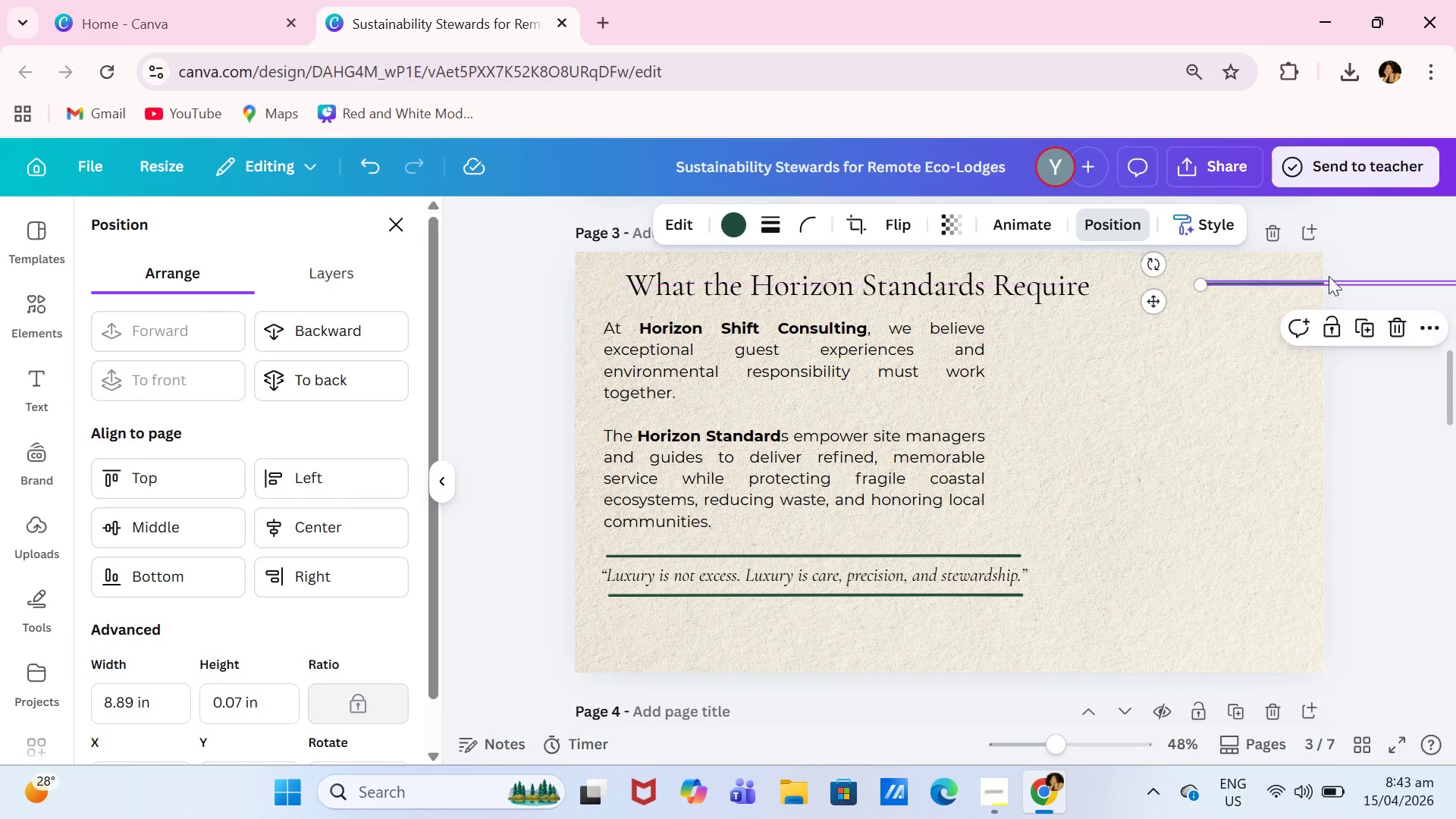 
left_click_drag(start_coordinate=[1323, 277], to_coordinate=[1338, 275])
 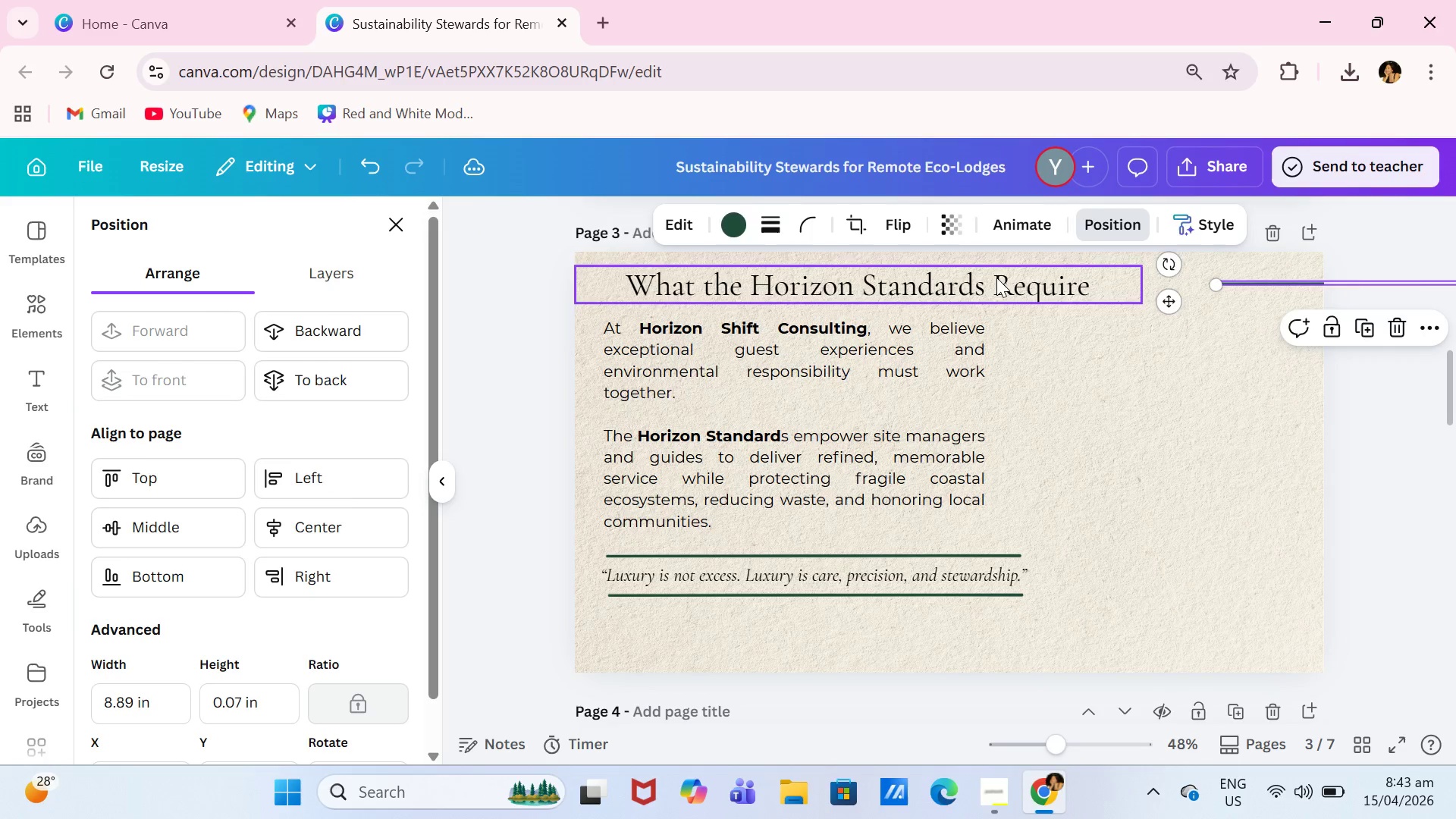 
left_click_drag(start_coordinate=[993, 278], to_coordinate=[1107, 273])
 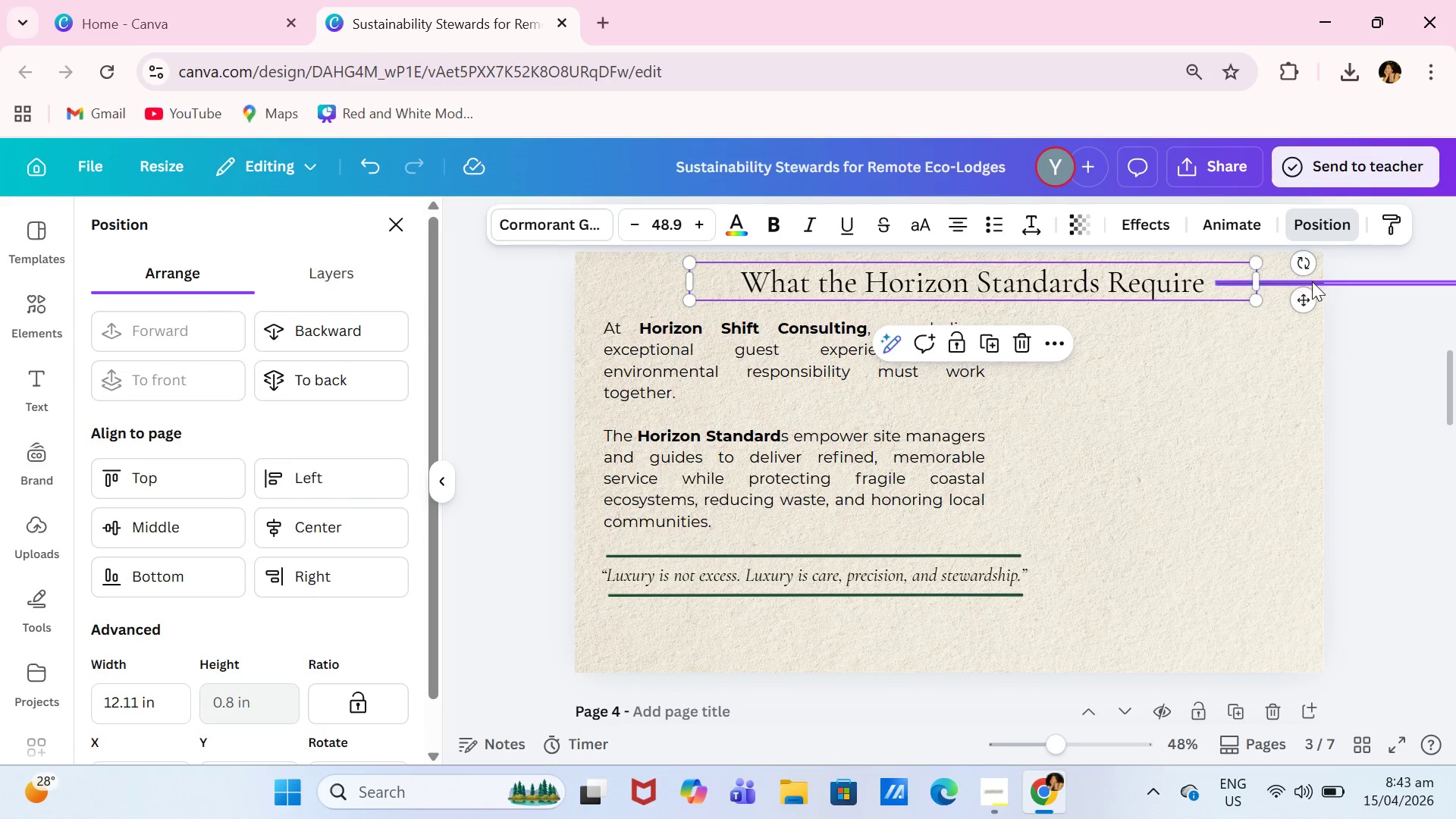 
left_click([1309, 281])
 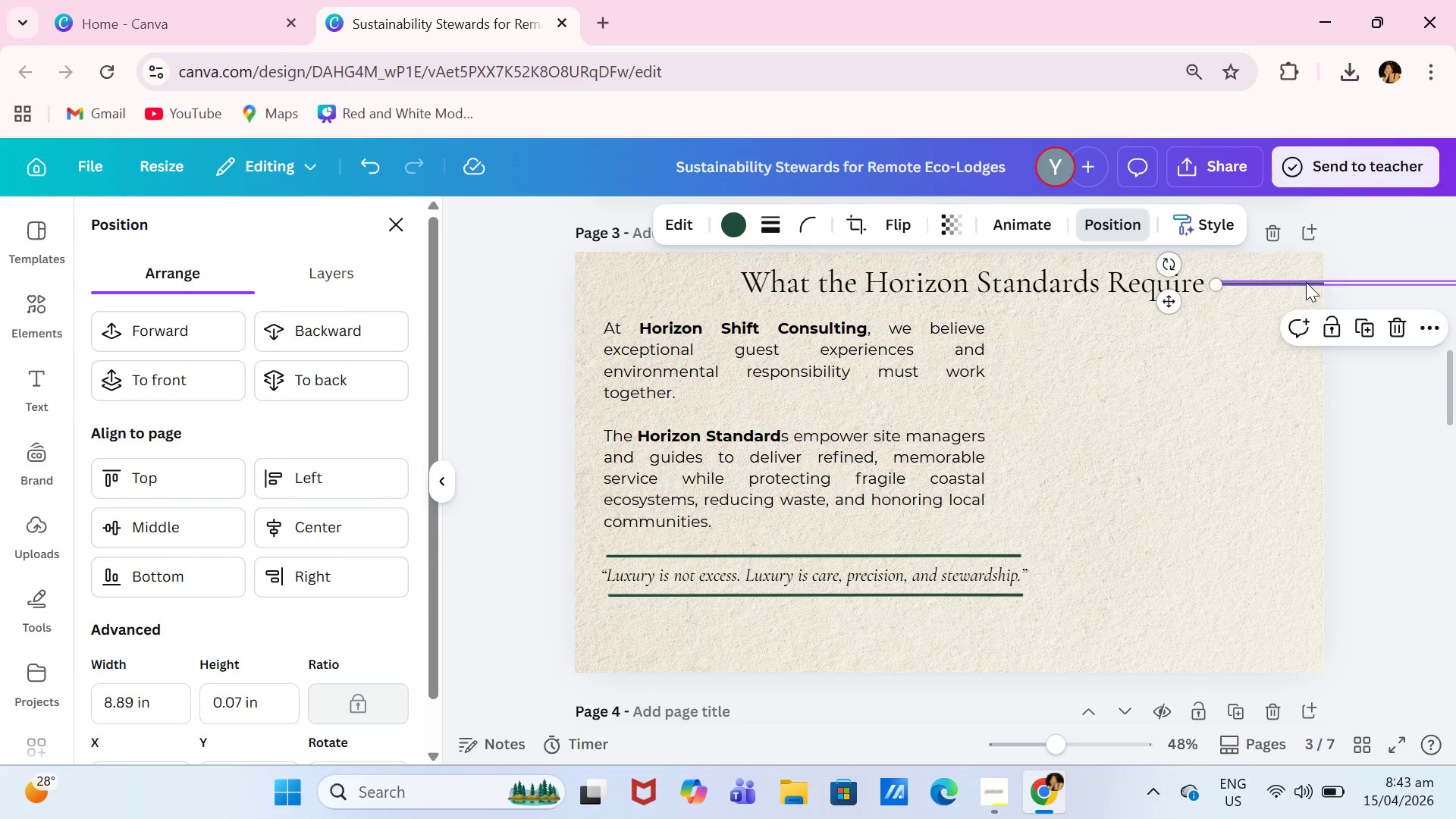 
key(Control+ControlLeft)
 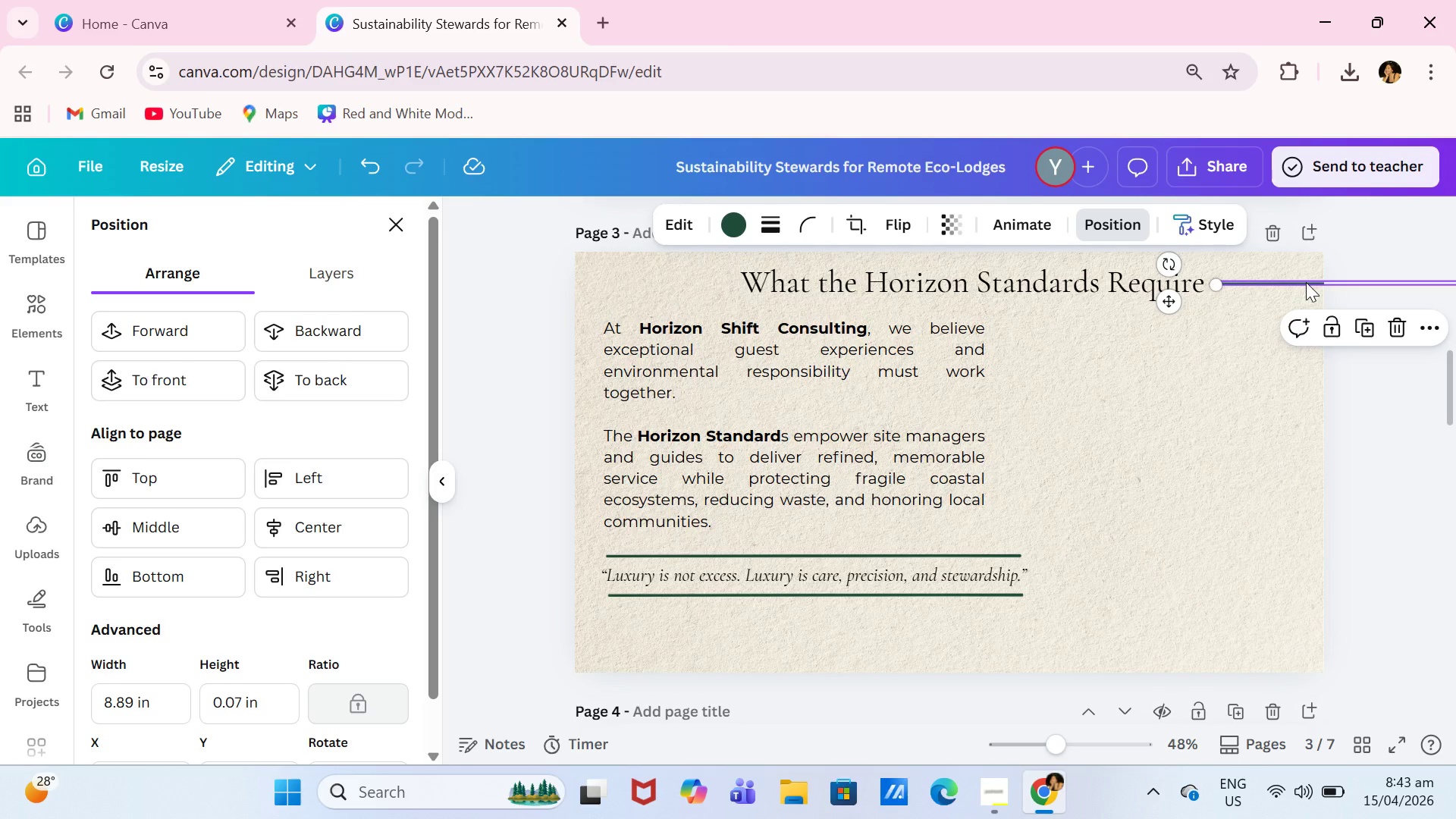 
key(Control+C)
 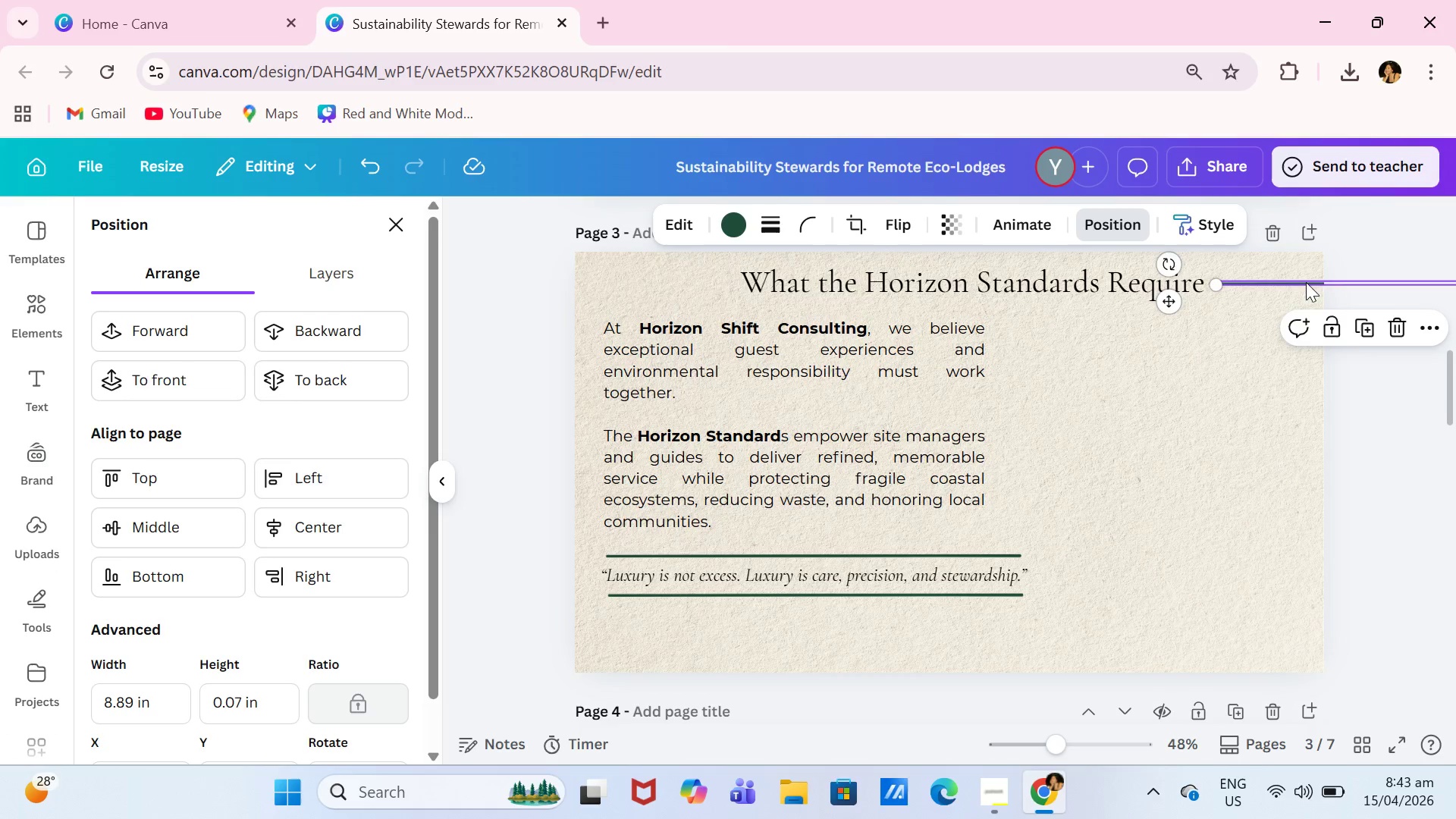 
key(Control+ControlLeft)
 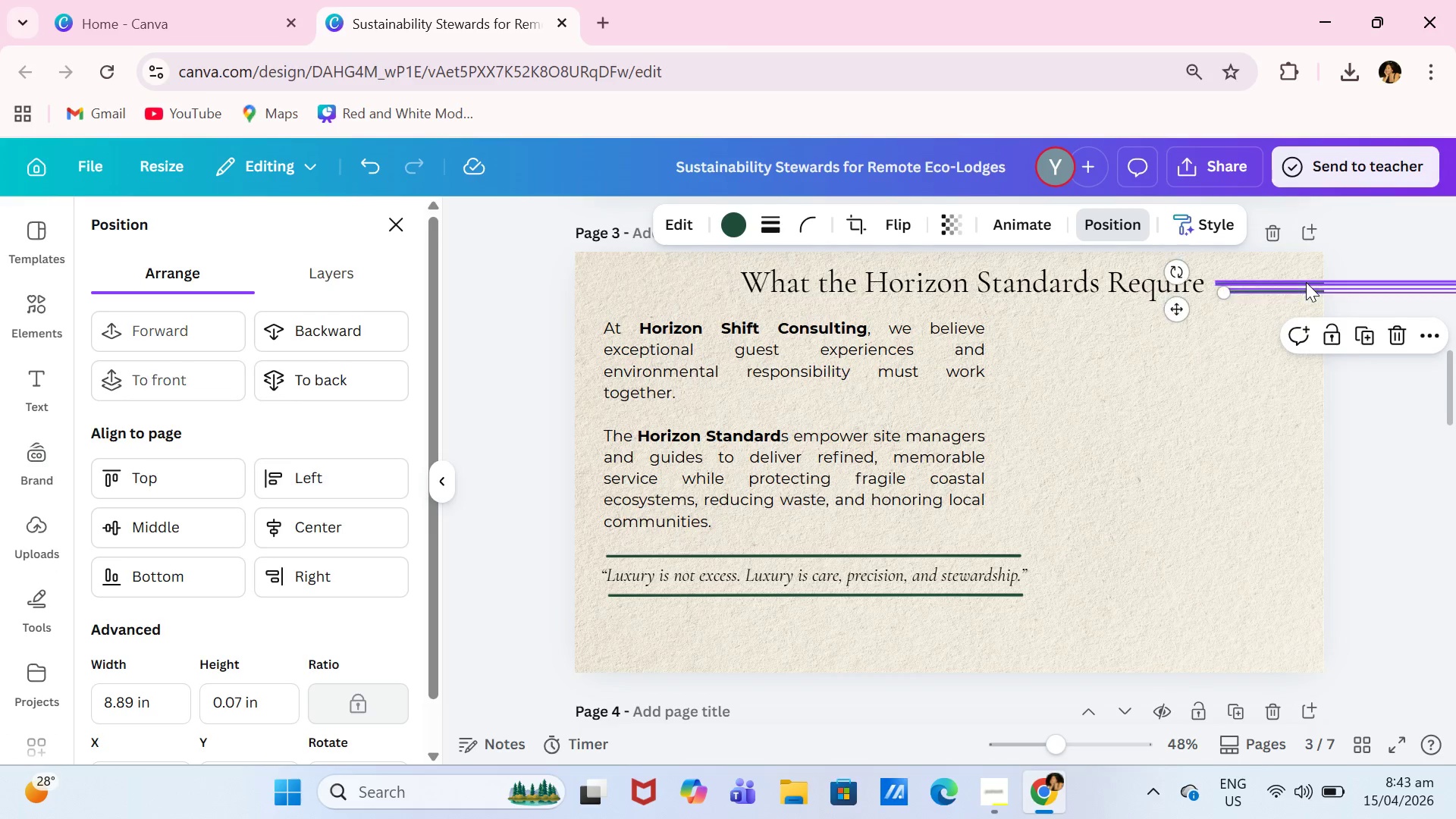 
key(Control+V)
 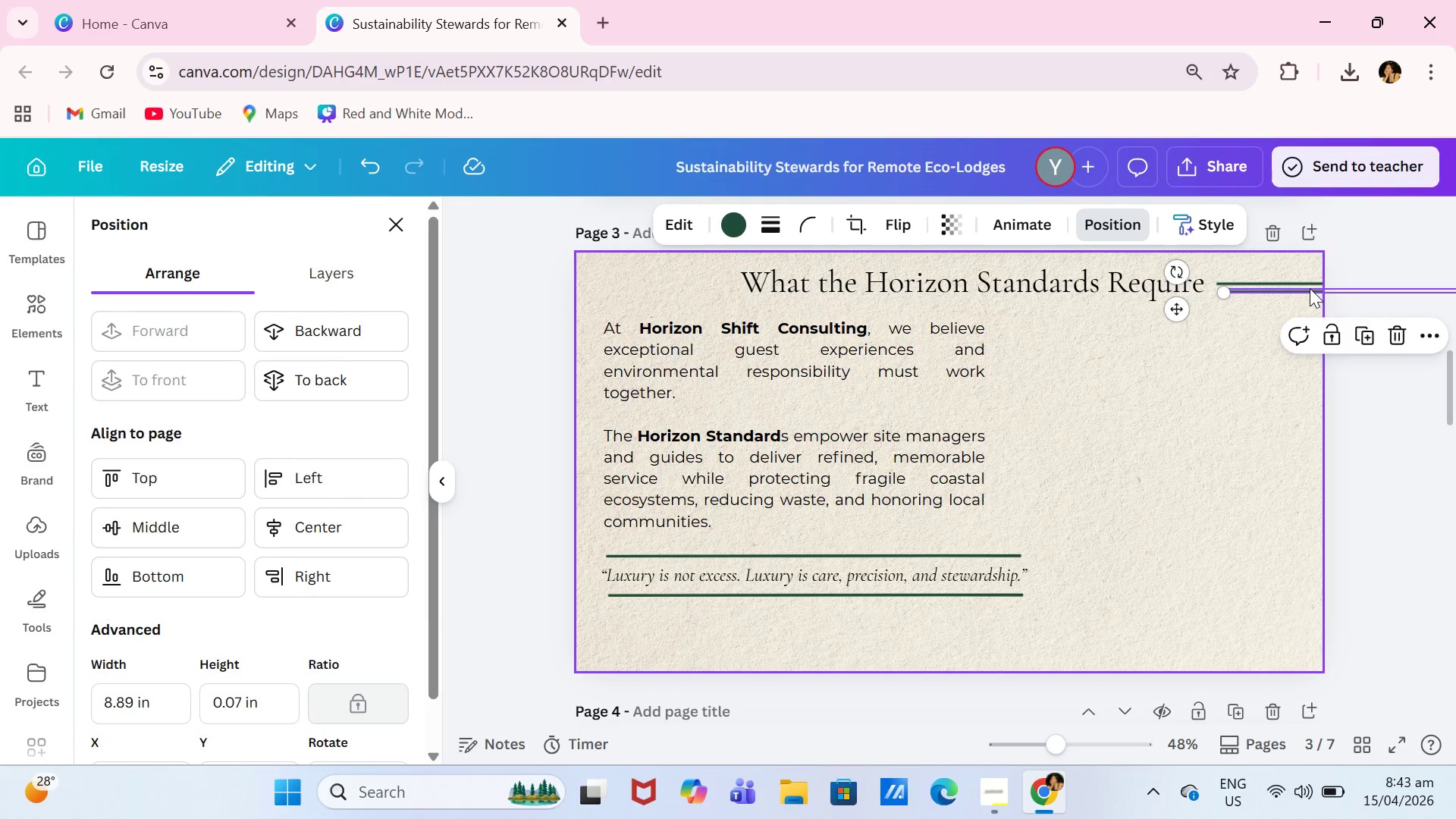 
left_click_drag(start_coordinate=[1310, 288], to_coordinate=[388, 280])
 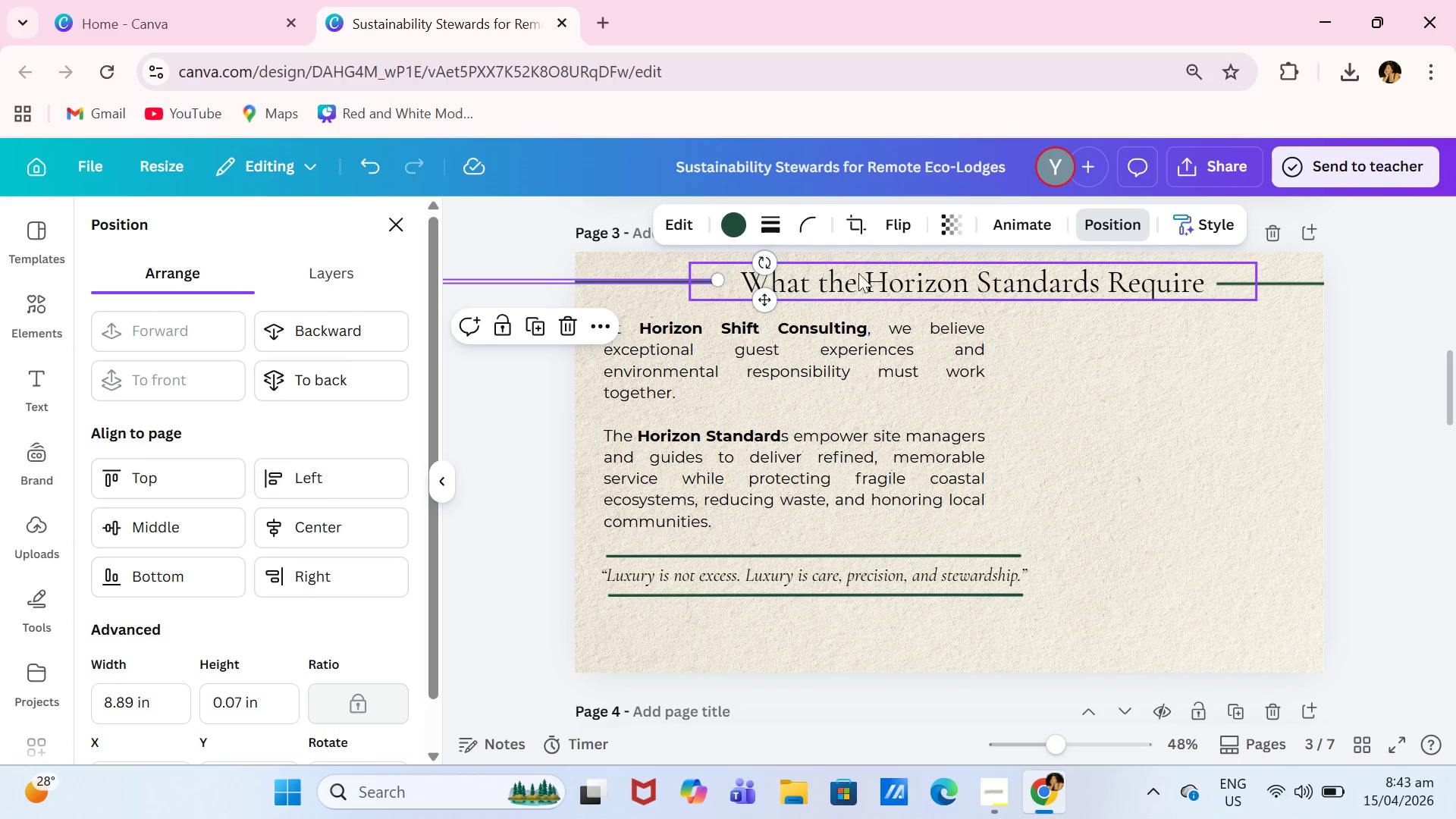 
left_click_drag(start_coordinate=[868, 277], to_coordinate=[855, 277])
 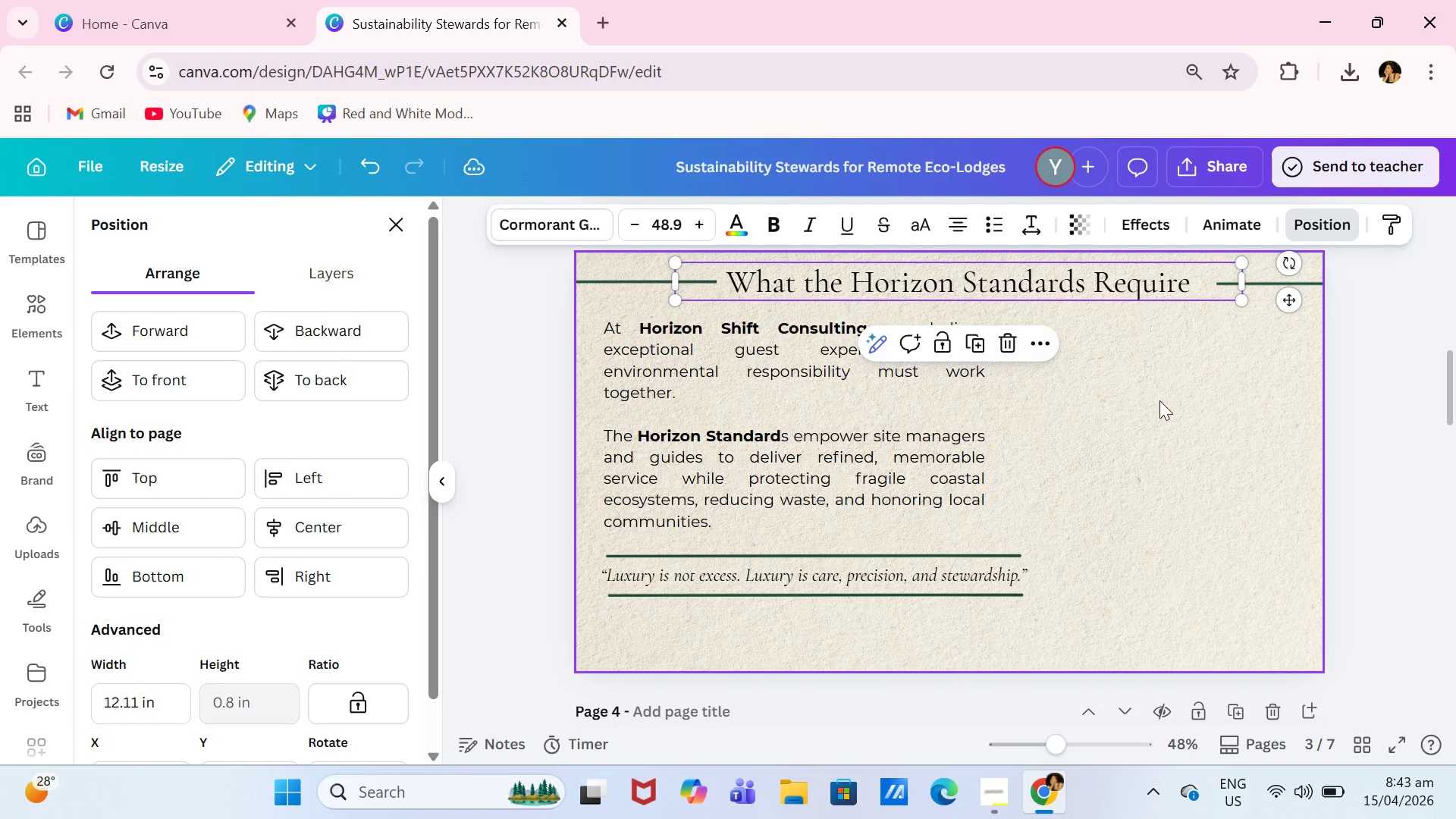 
left_click([1159, 400])
 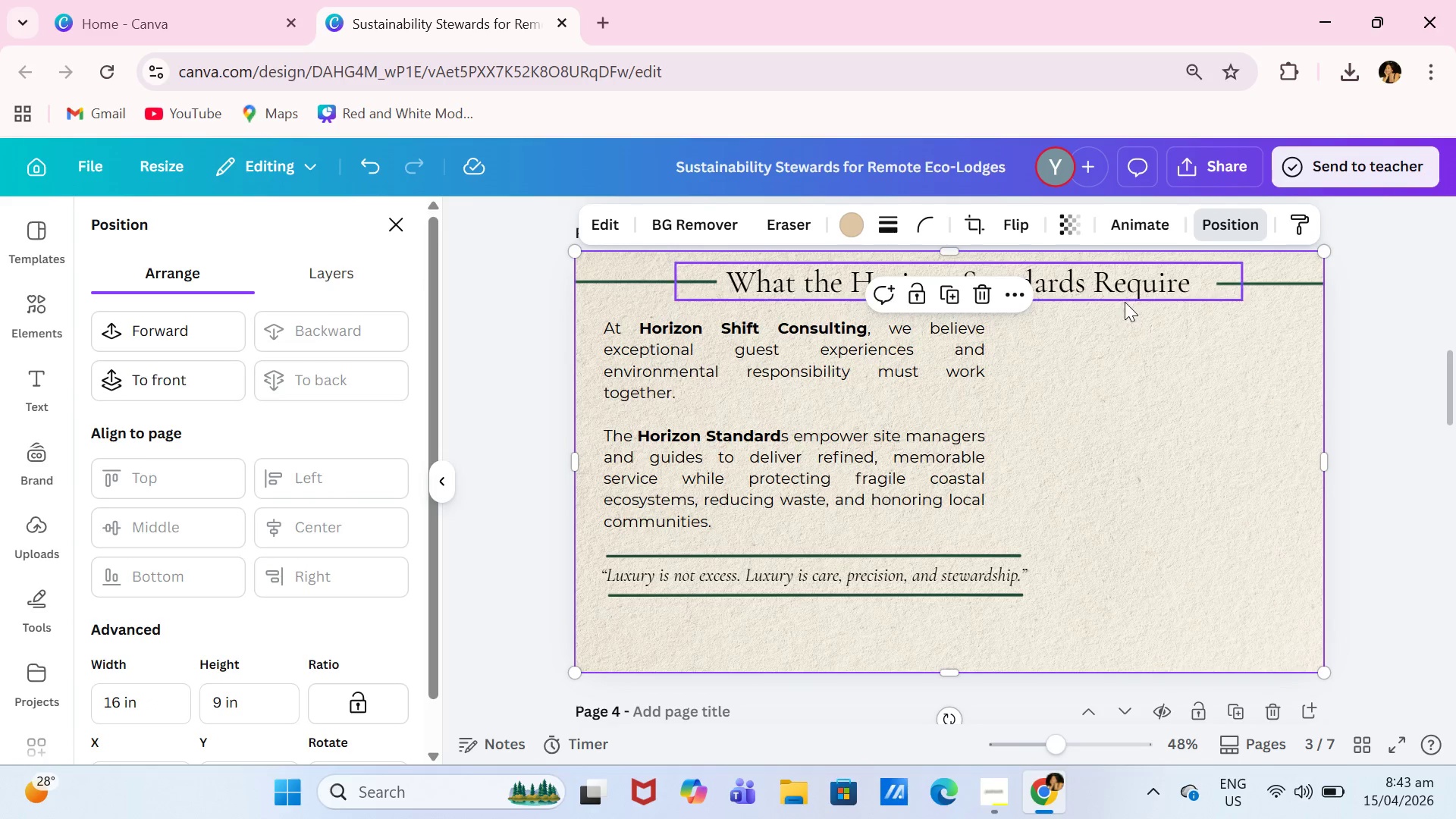 
double_click([1126, 299])
 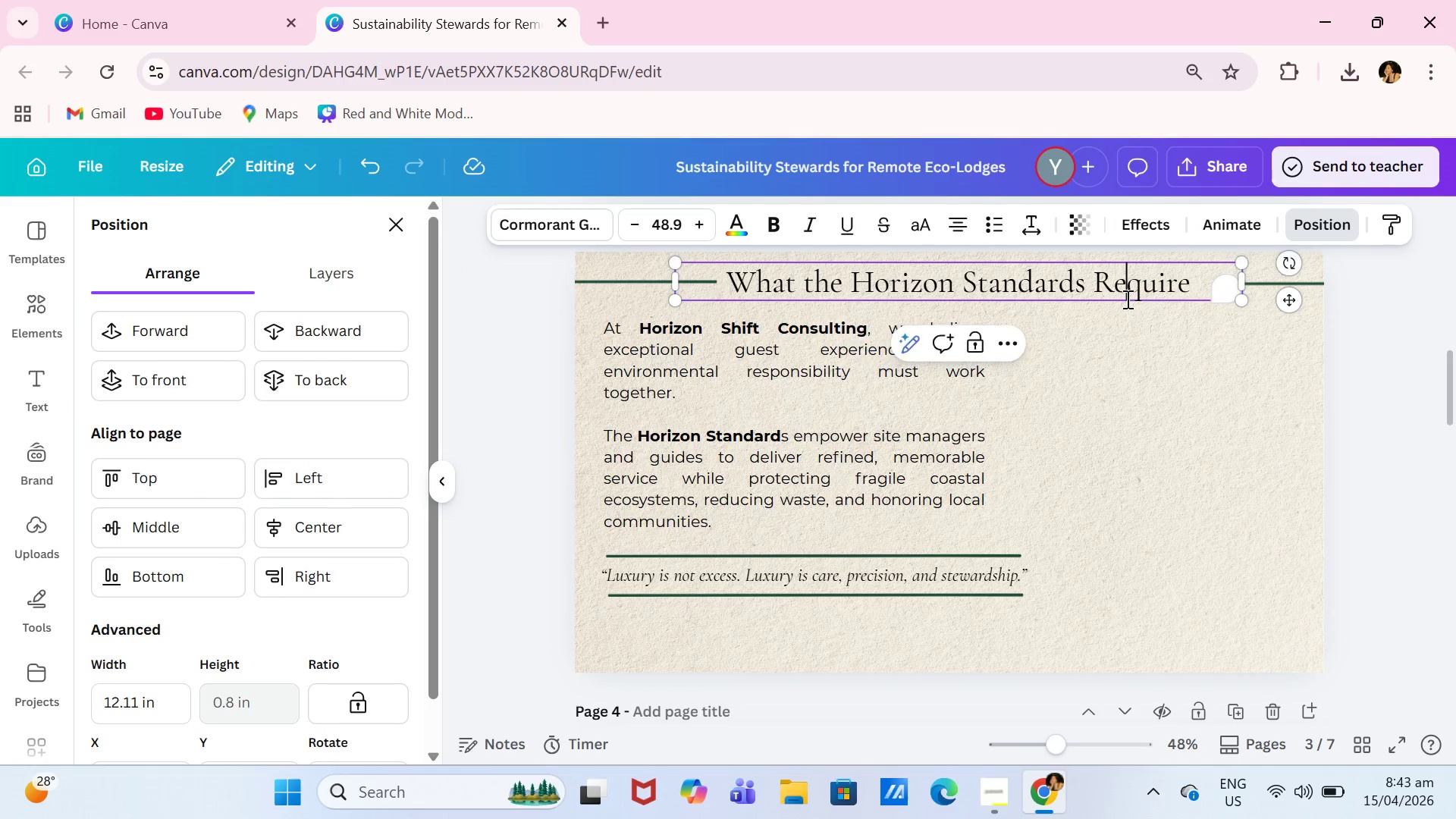 
key(Control+A)
 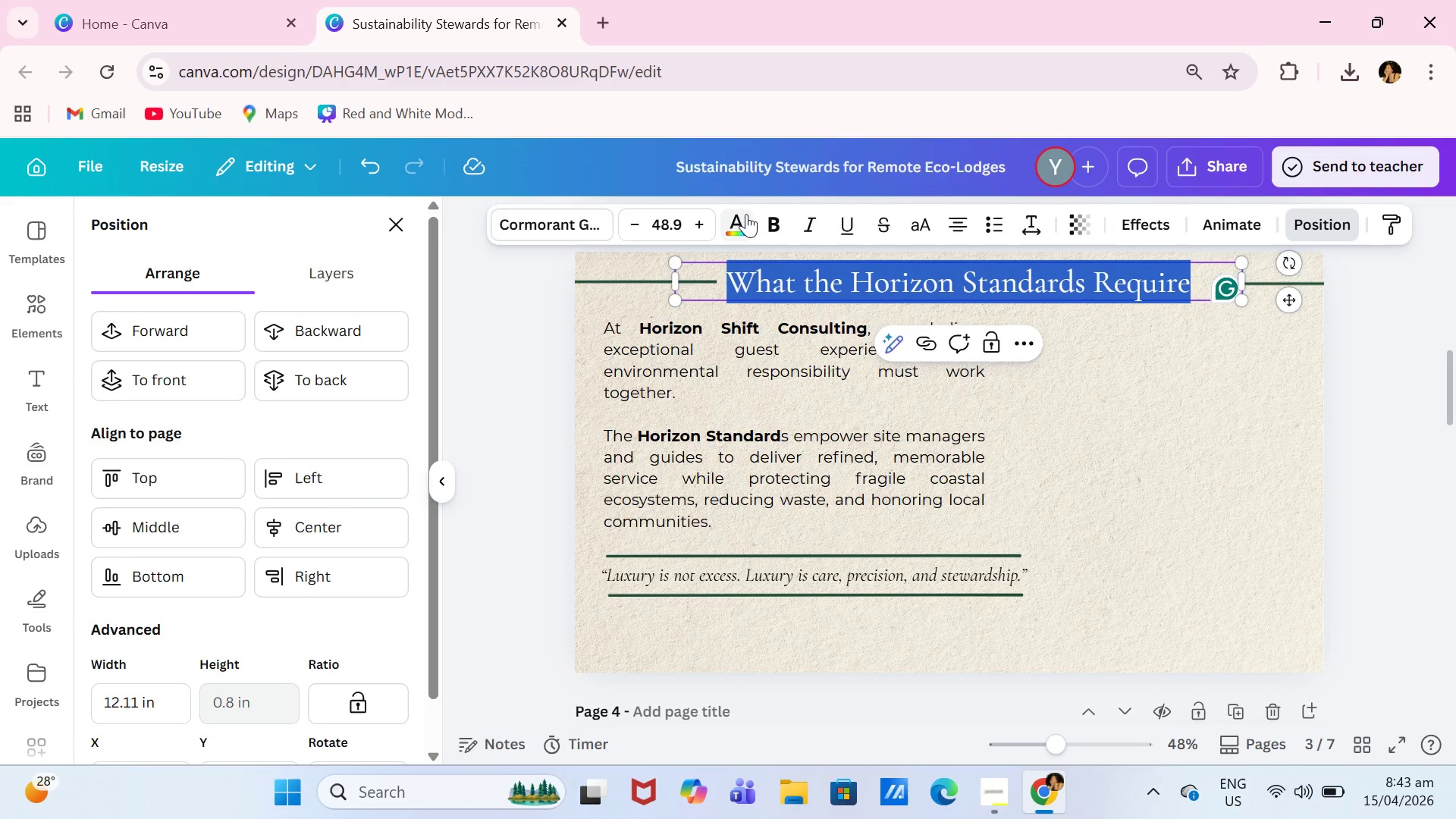 
left_click([747, 215])
 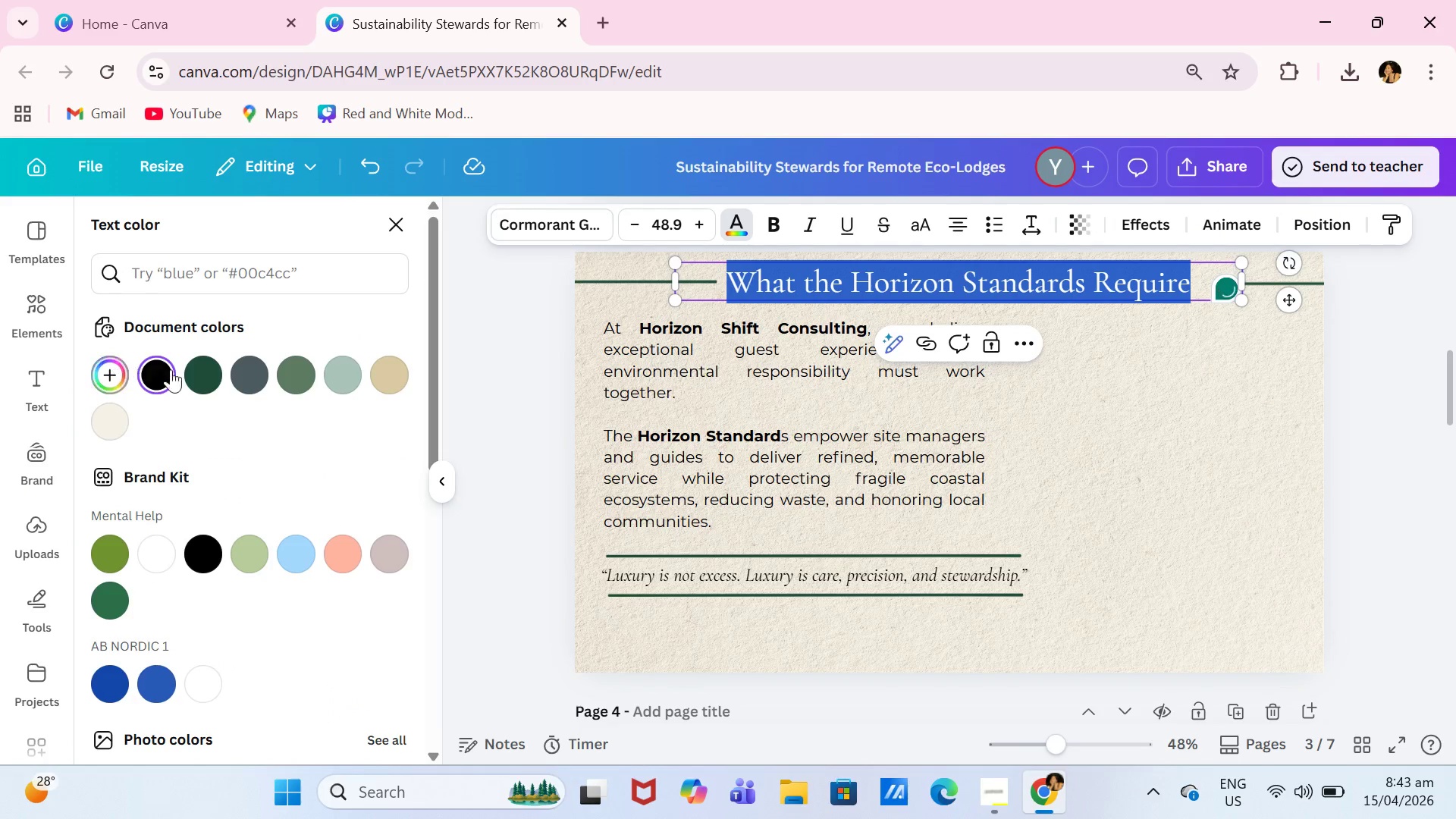 
double_click([576, 377])
 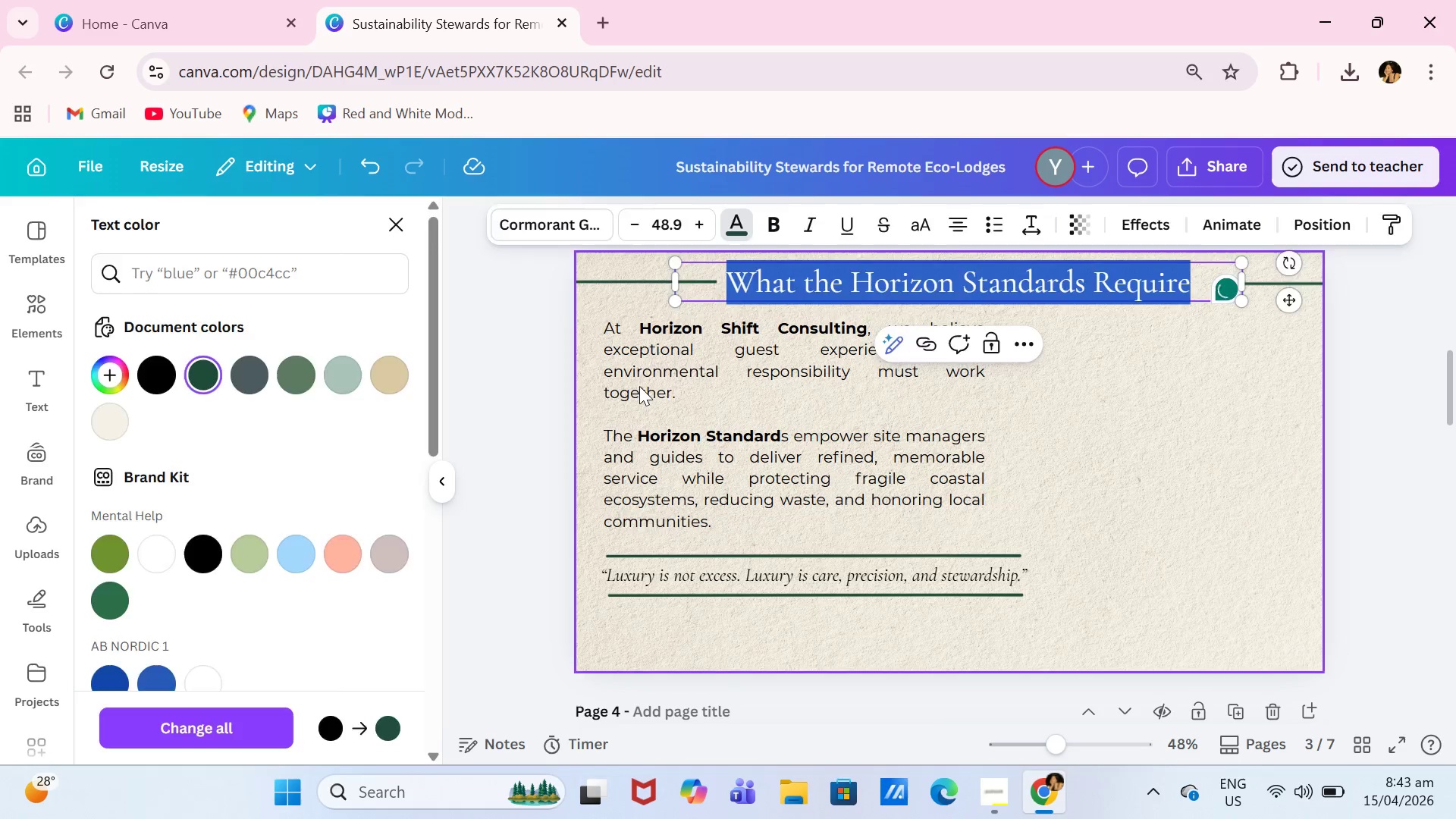 
triple_click([639, 386])
 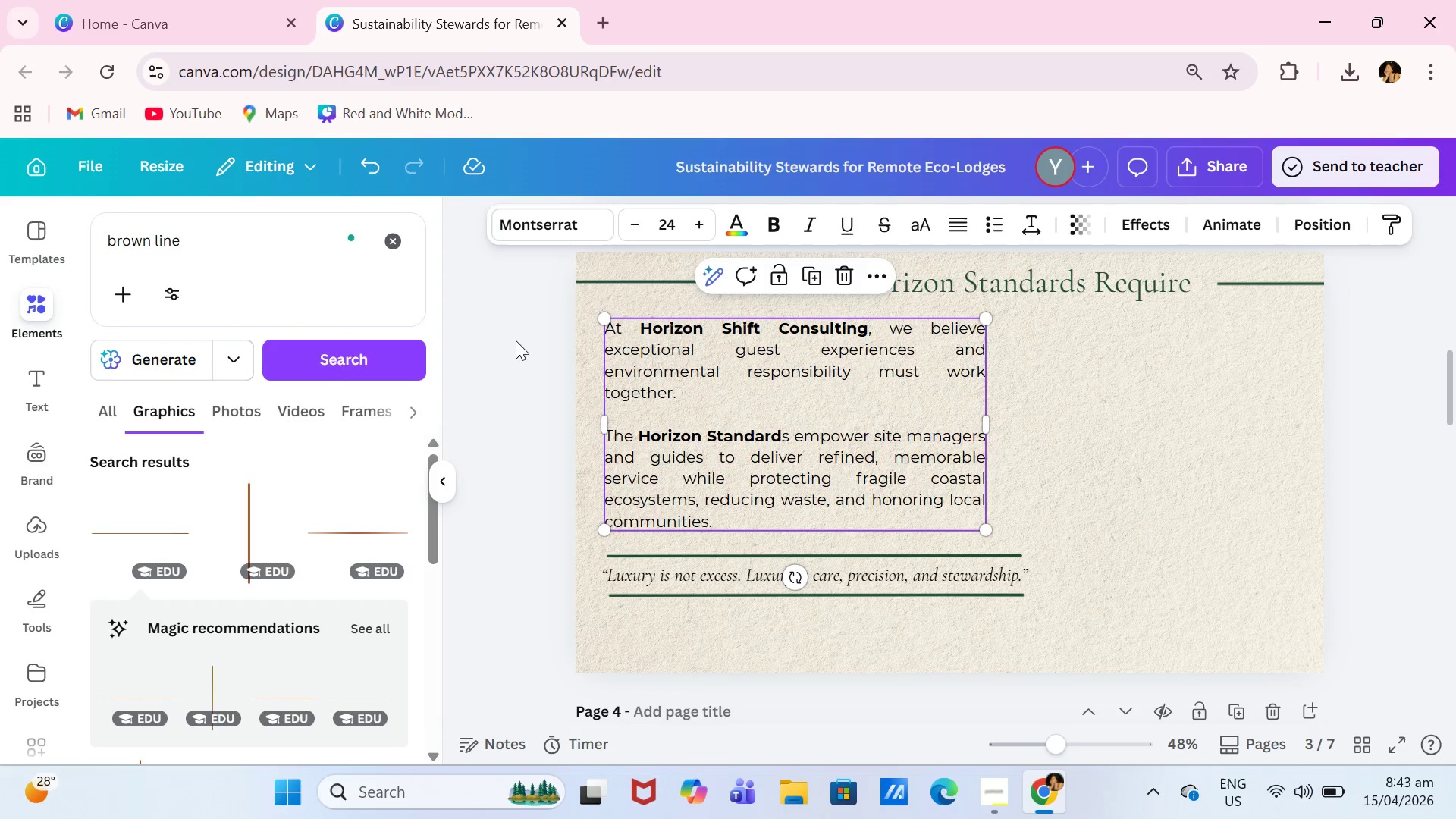 
left_click([492, 363])
 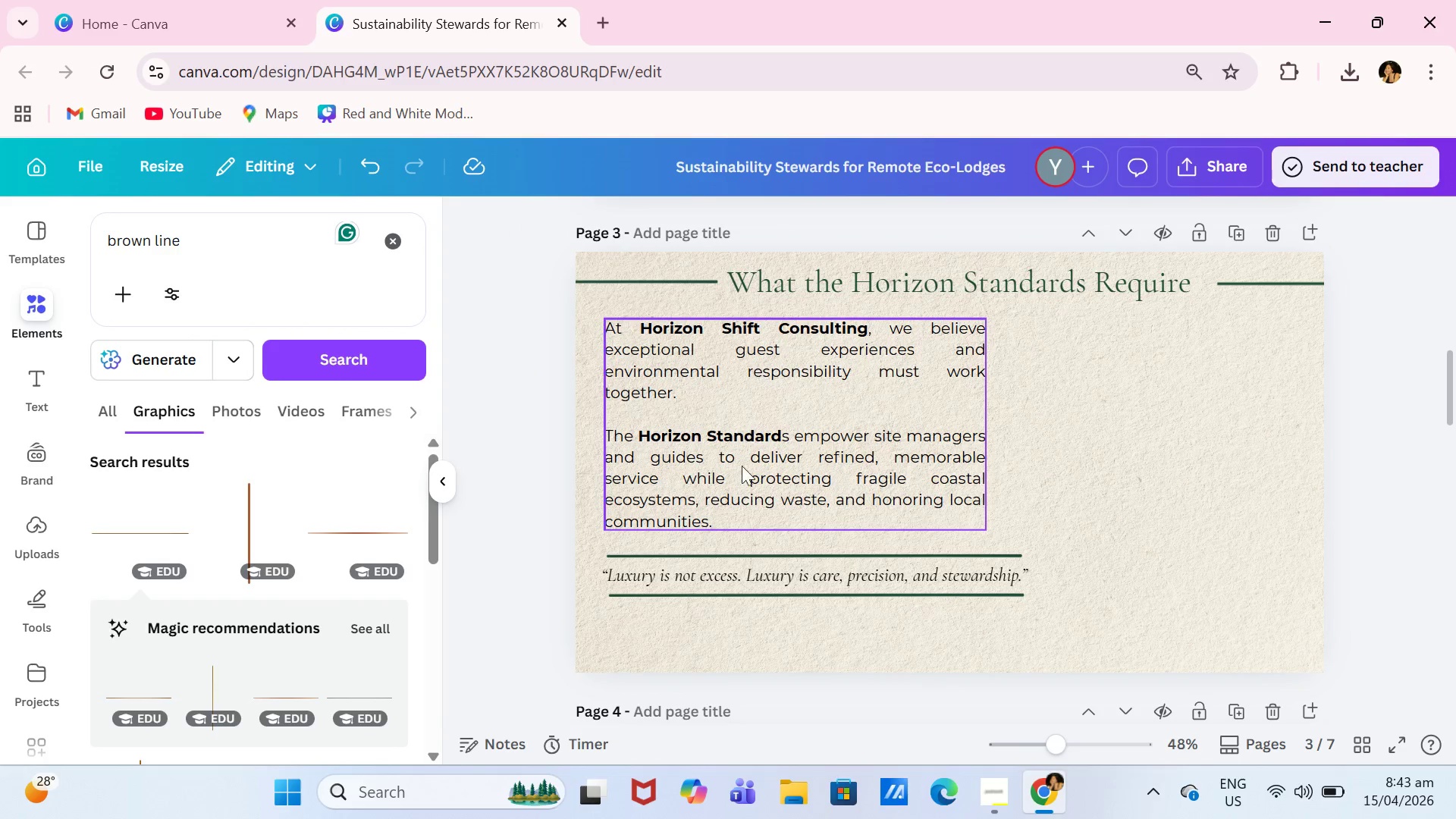 
double_click([745, 574])
 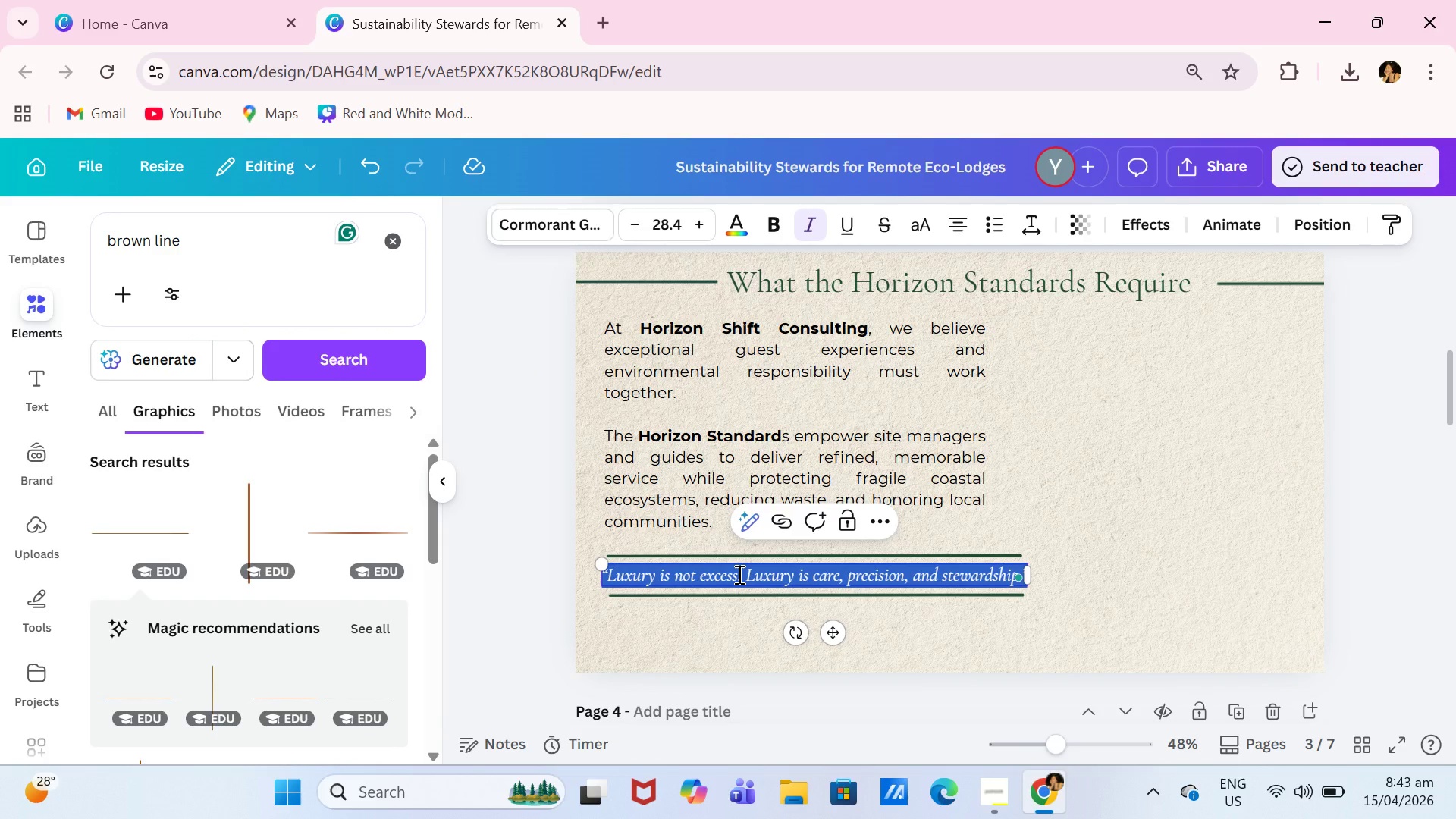 
type(Every steward is expected to balance three operational priorities on every shift)
 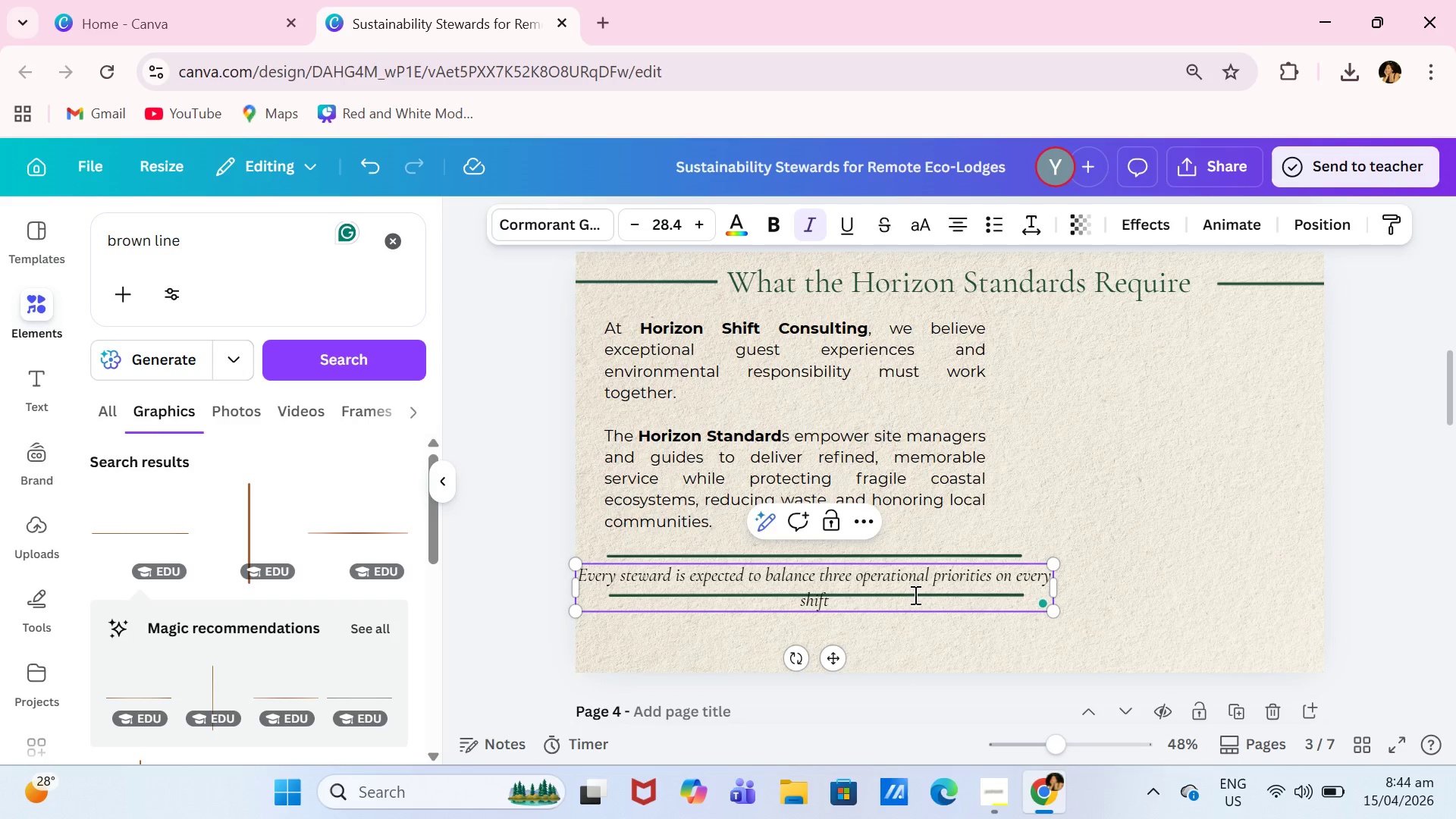 
key(Period)
 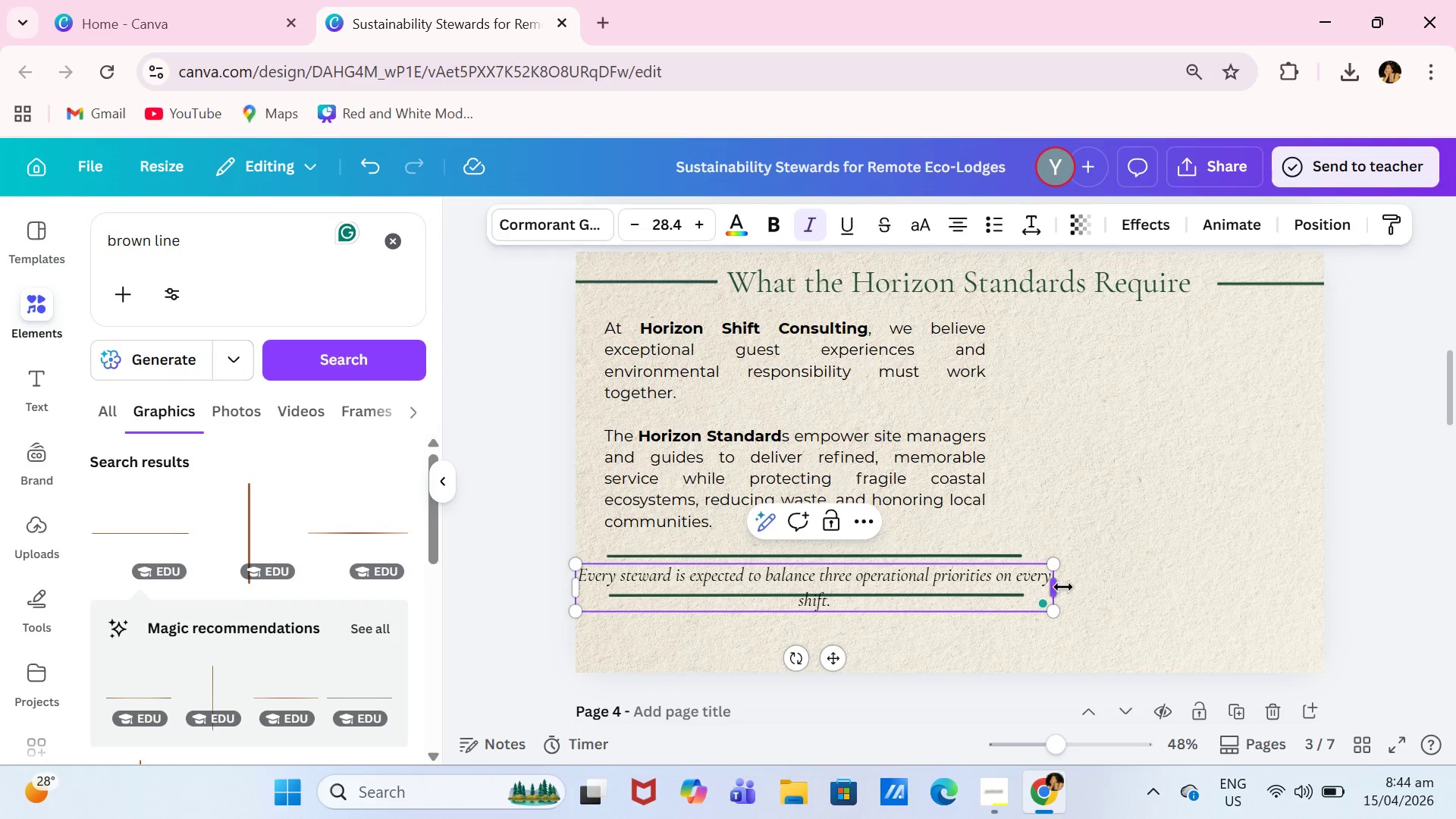 
left_click_drag(start_coordinate=[1062, 587], to_coordinate=[1243, 583])
 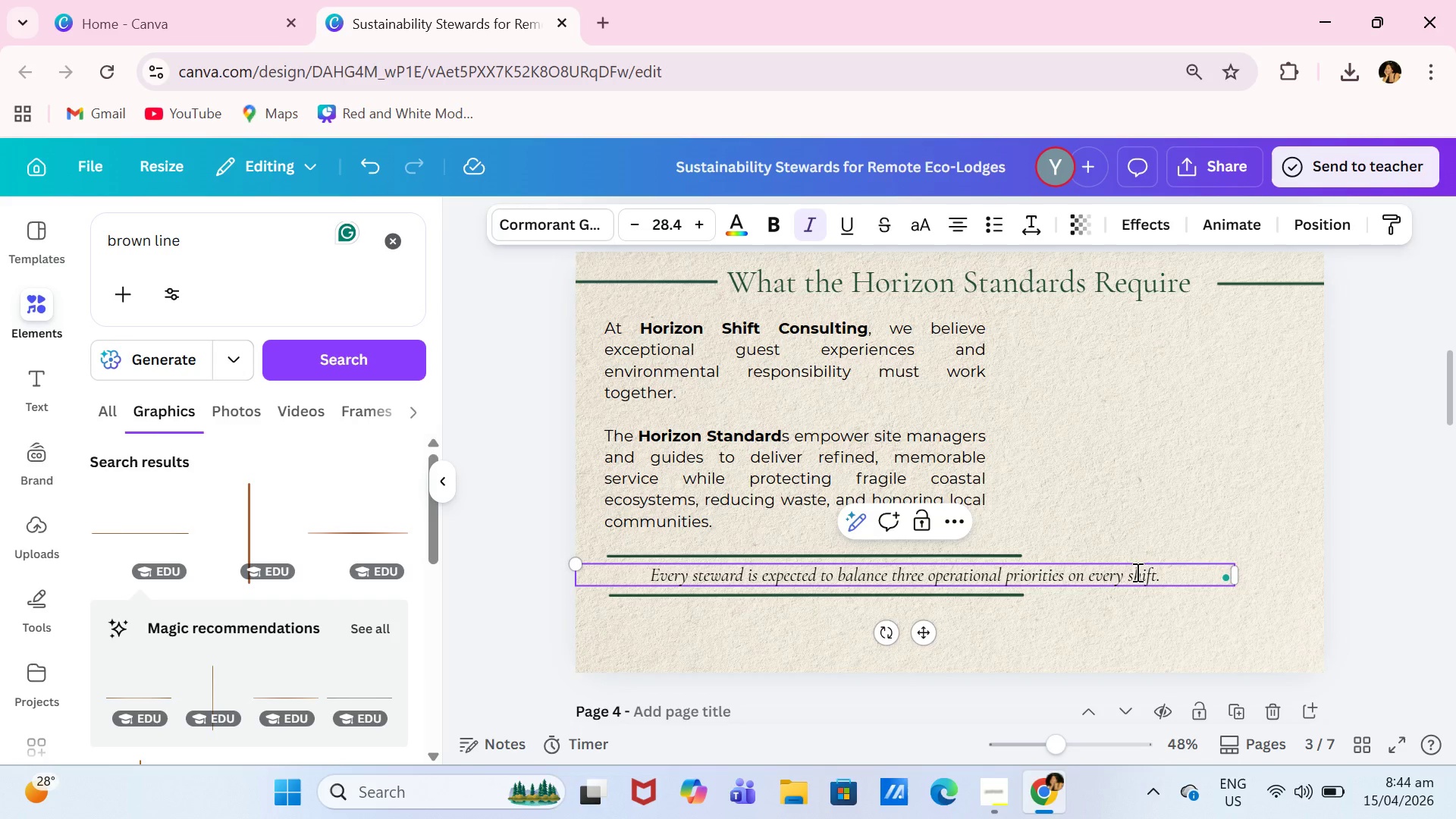 
left_click([1137, 571])
 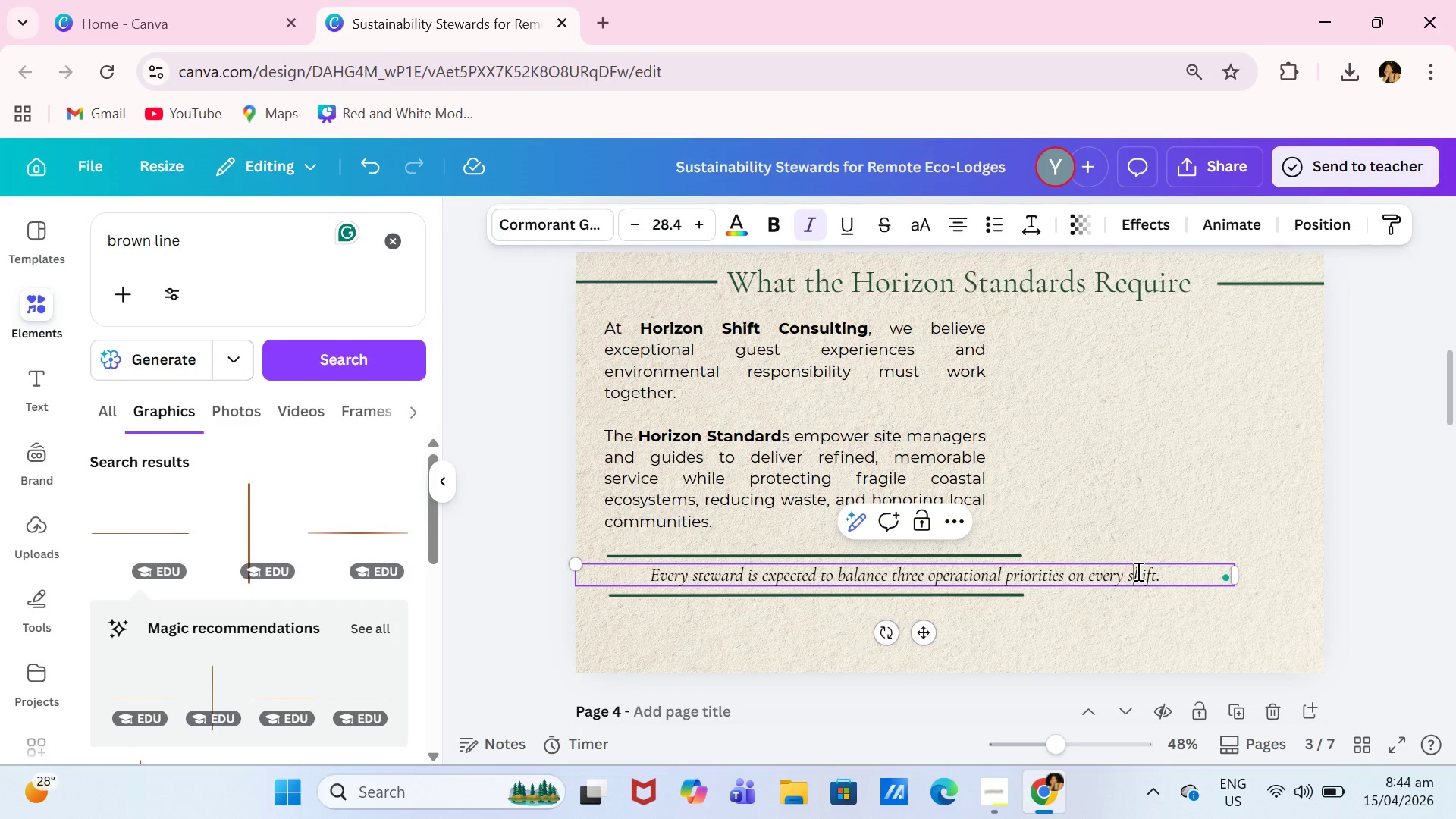 
key(Control+A)
 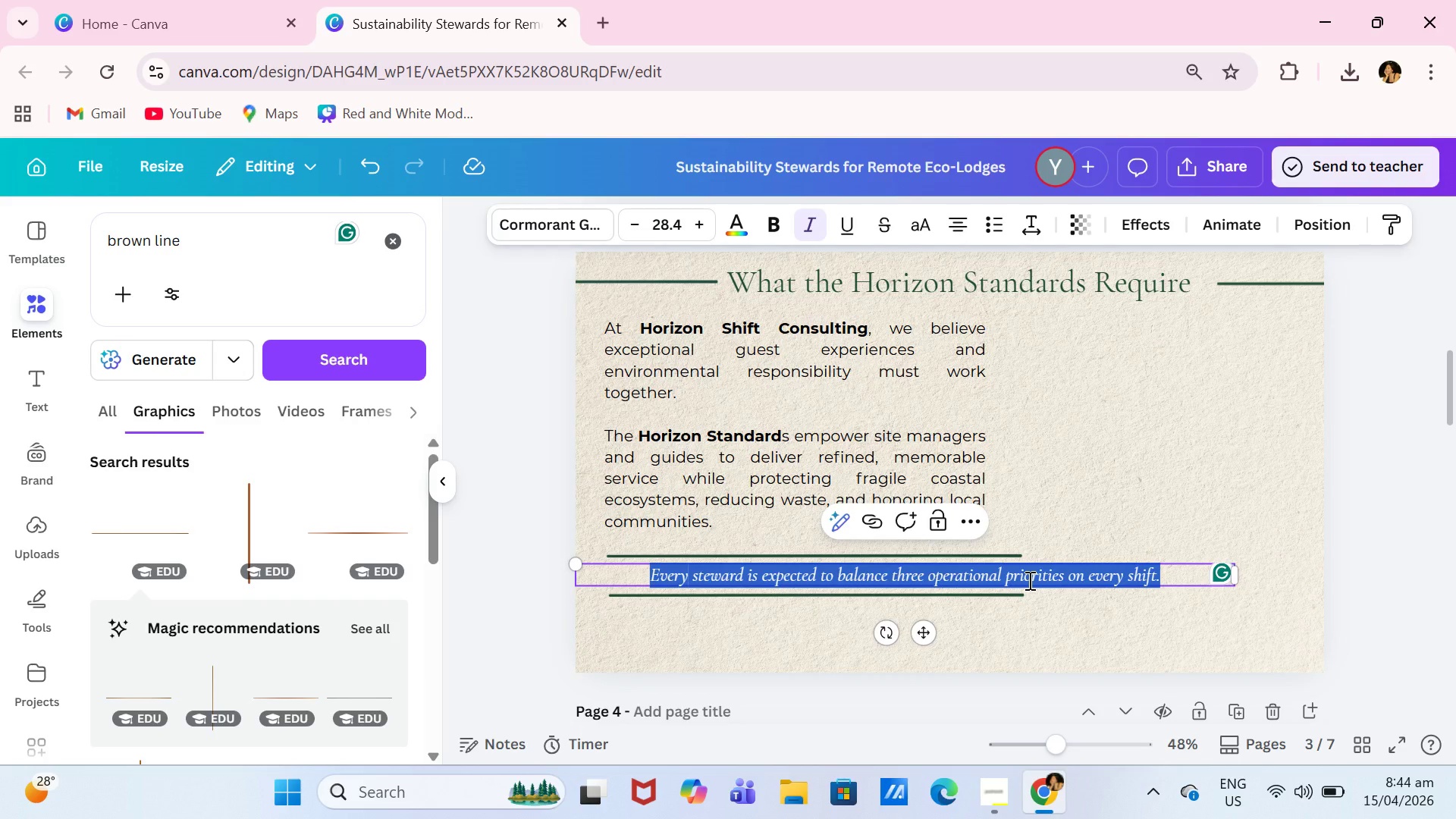 
key(Control+ControlLeft)
 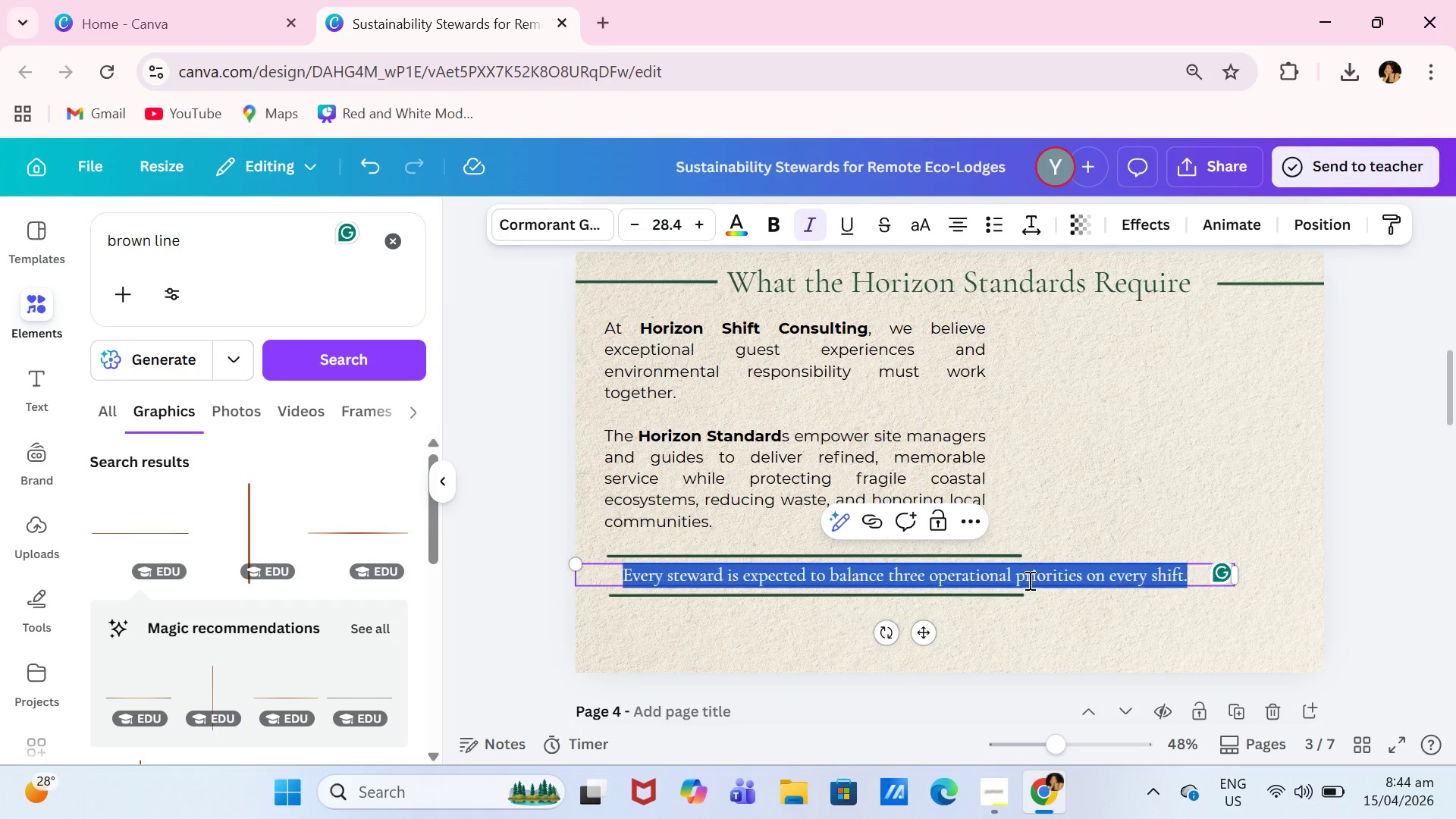 
key(Control+I)
 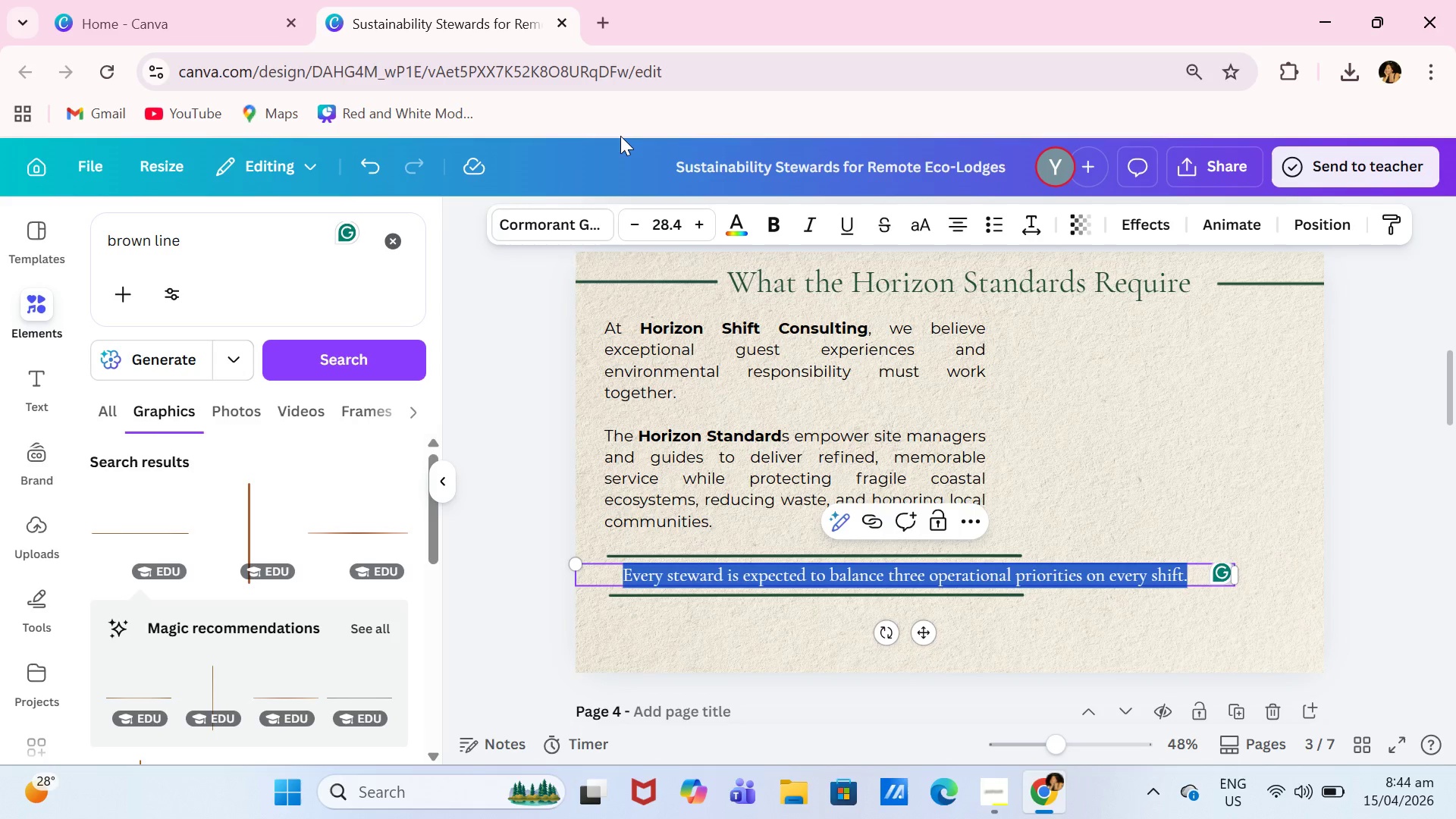 
left_click([599, 234])
 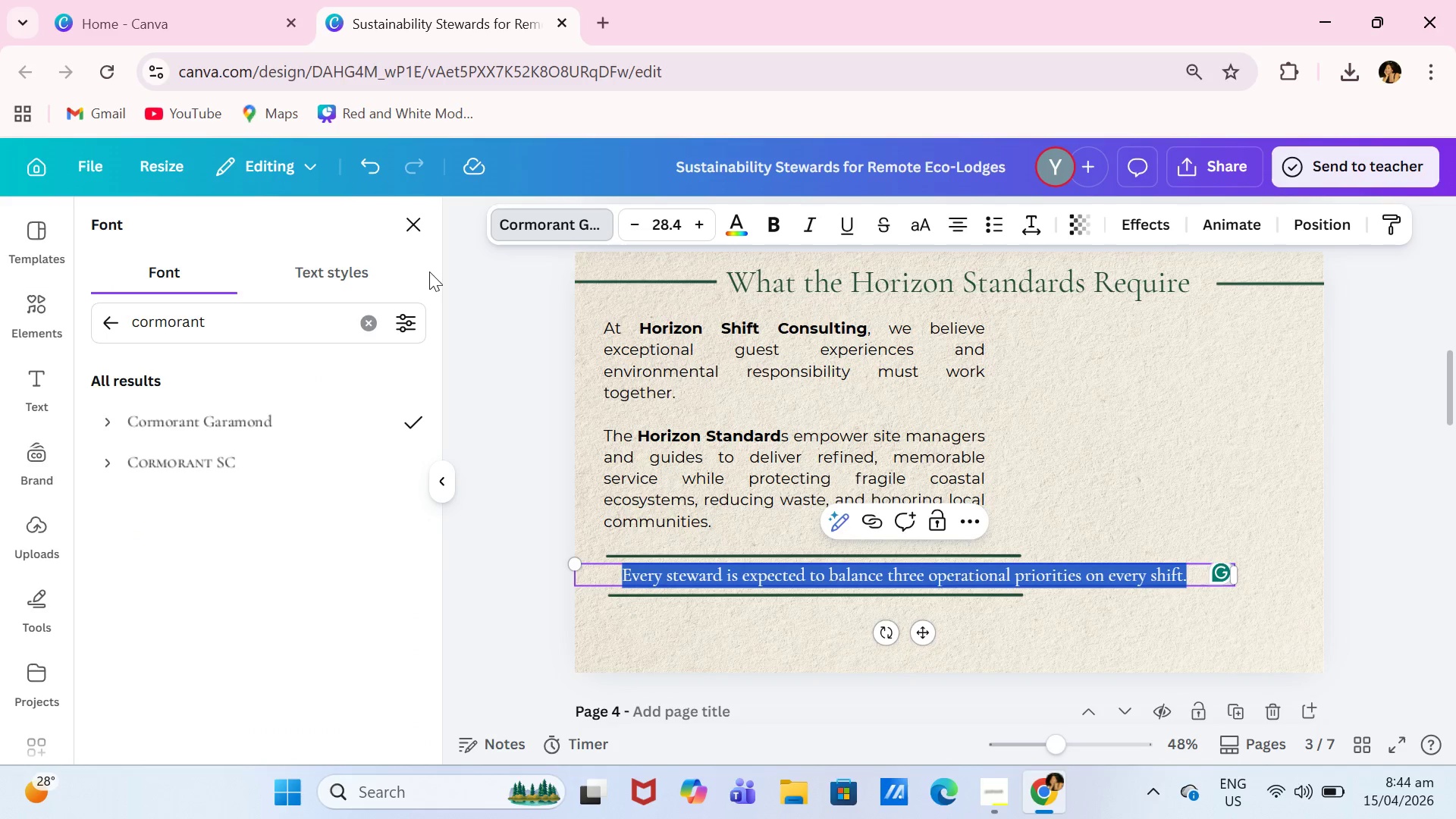 
left_click([425, 231])
 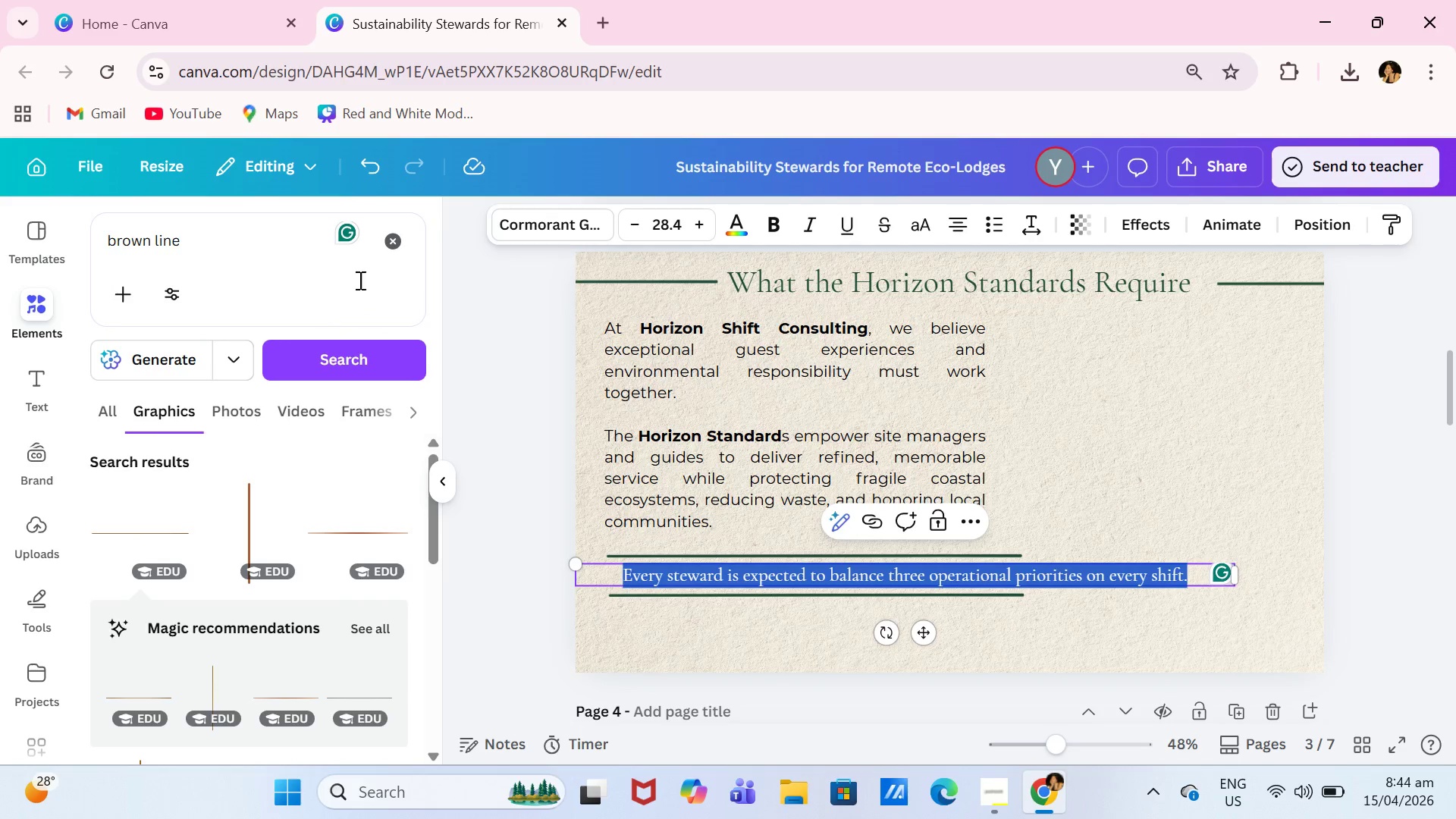 
left_click([394, 247])
 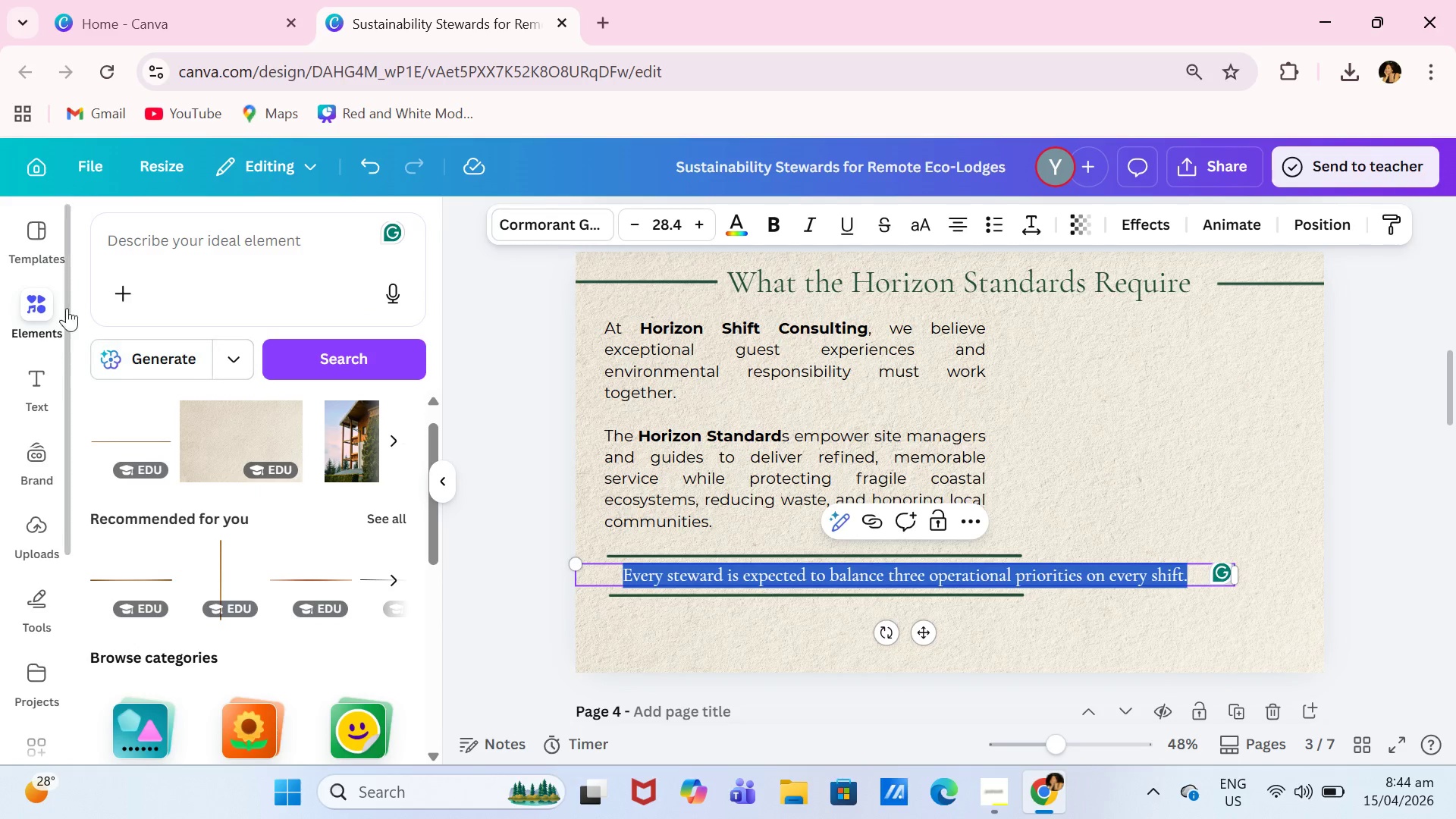 
scroll: coordinate [234, 506], scroll_direction: up, amount: 1.0
 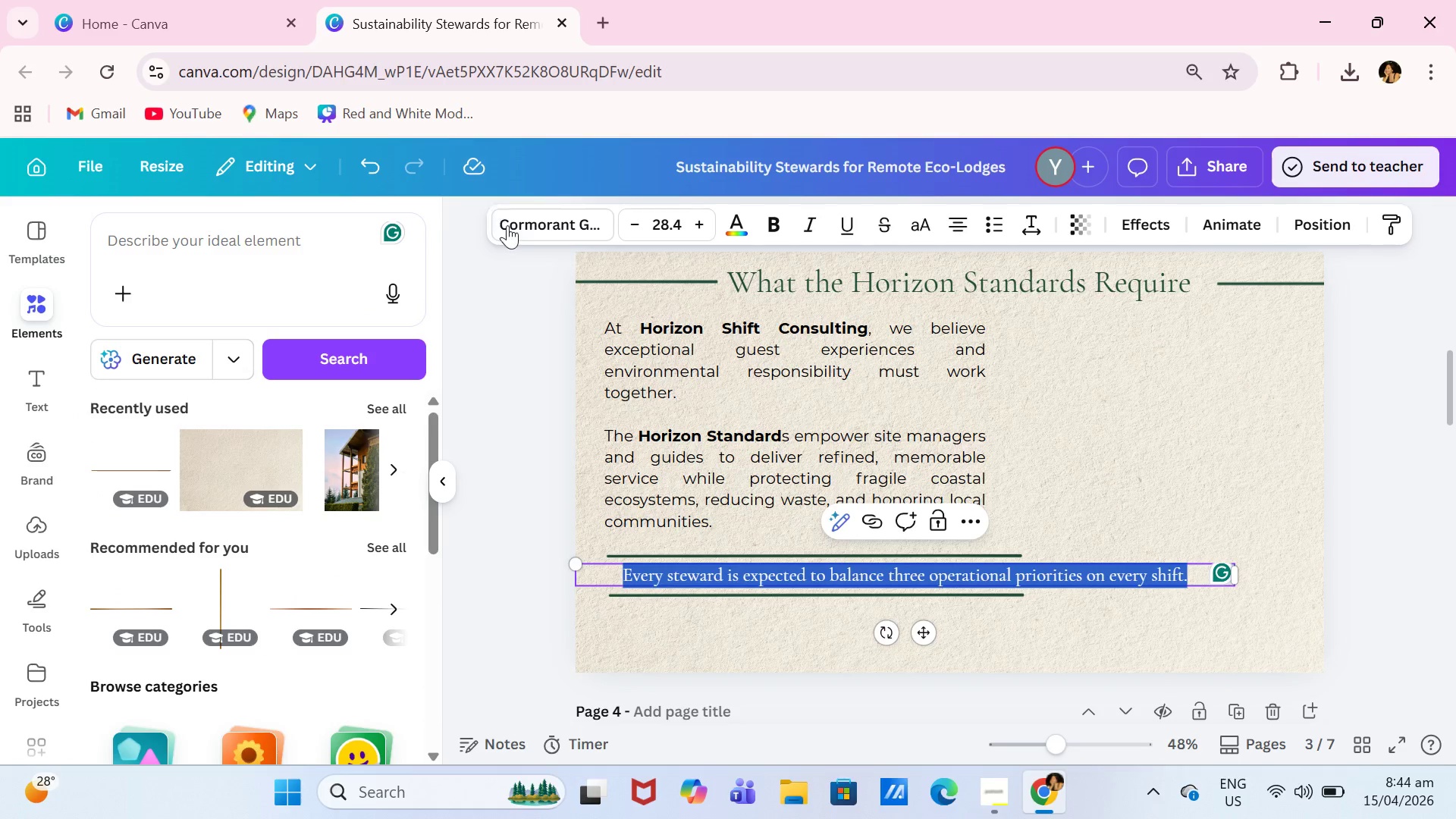 
left_click([526, 224])
 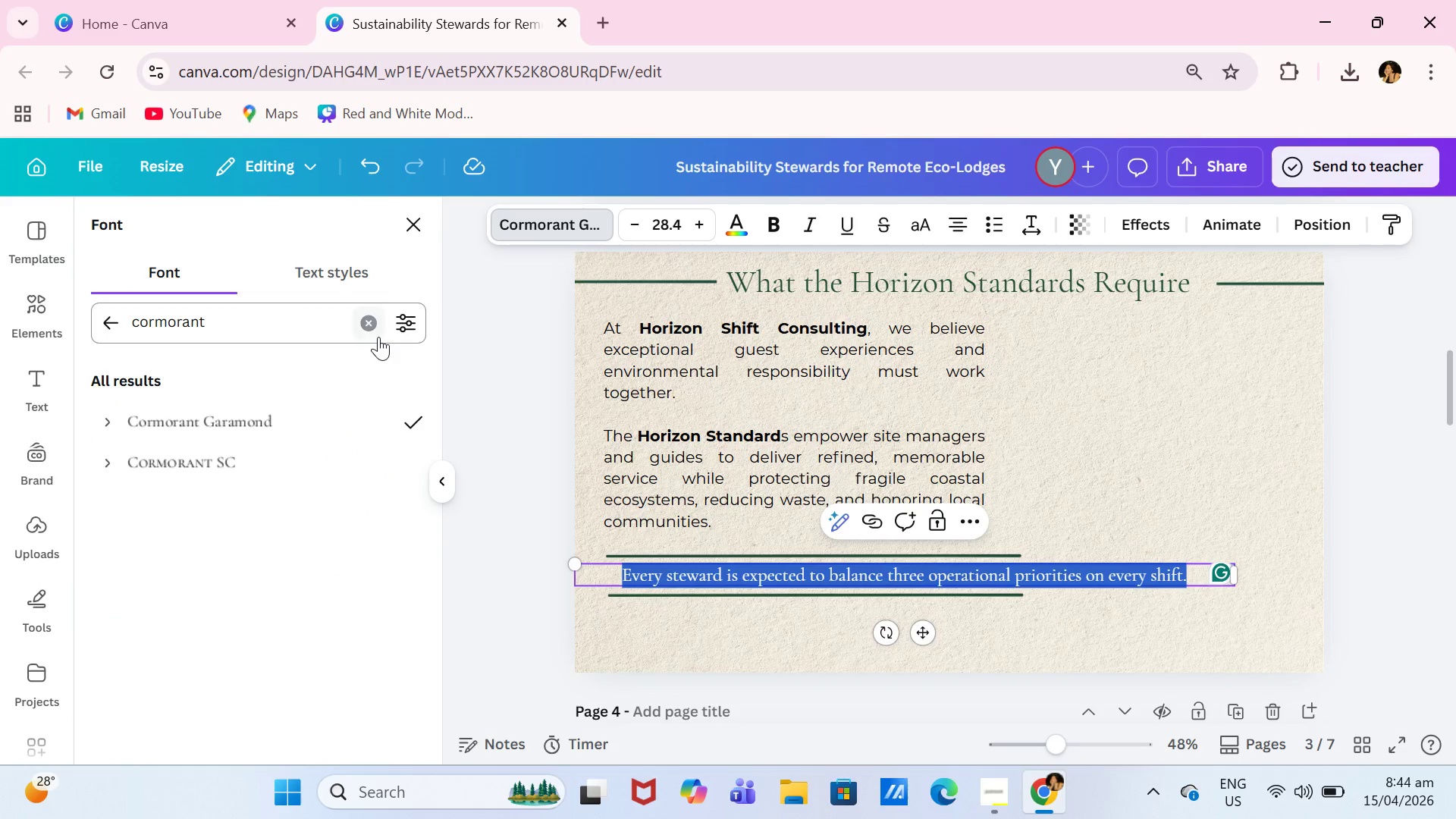 
left_click([374, 328])
 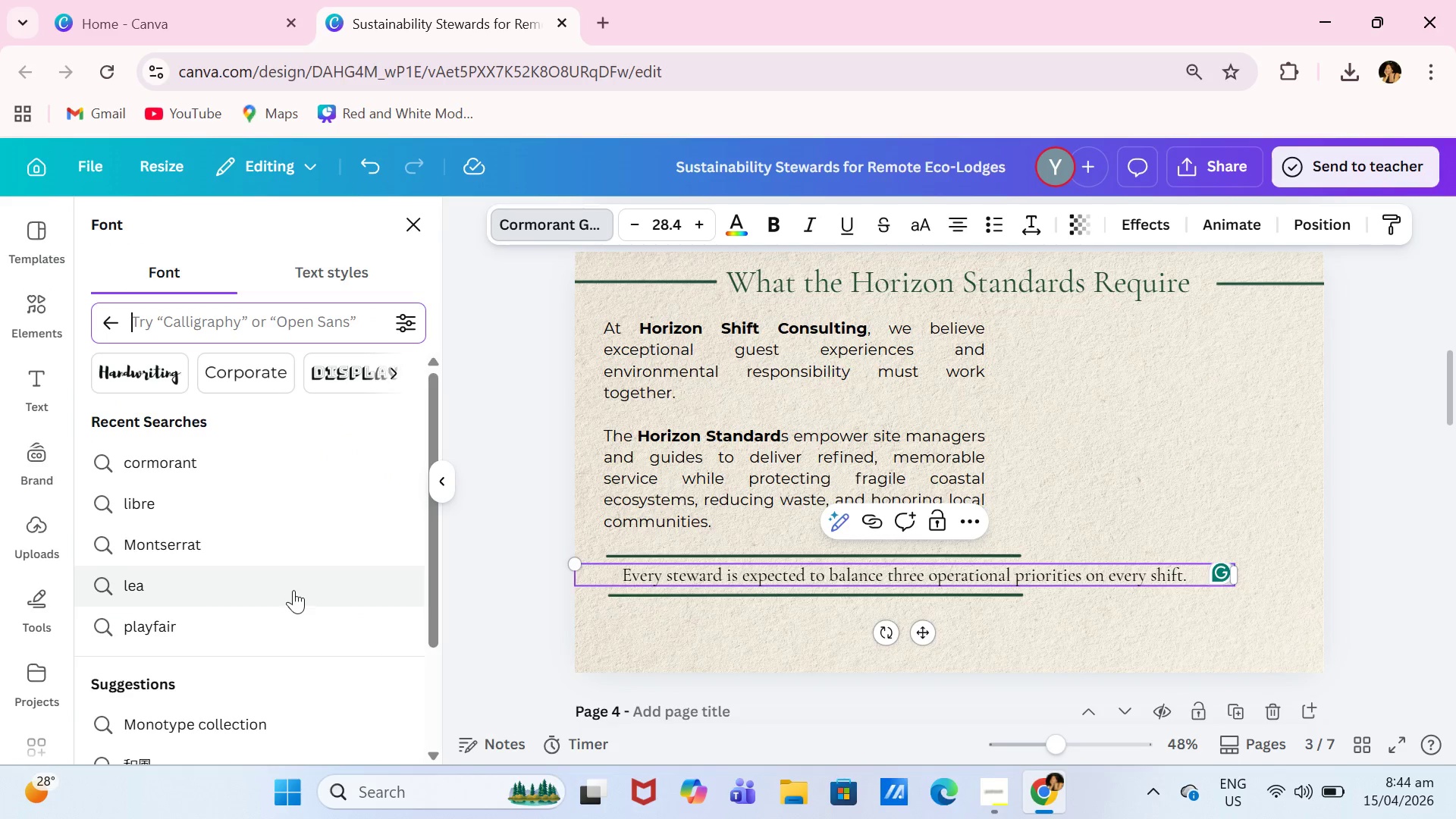 
left_click([306, 551])
 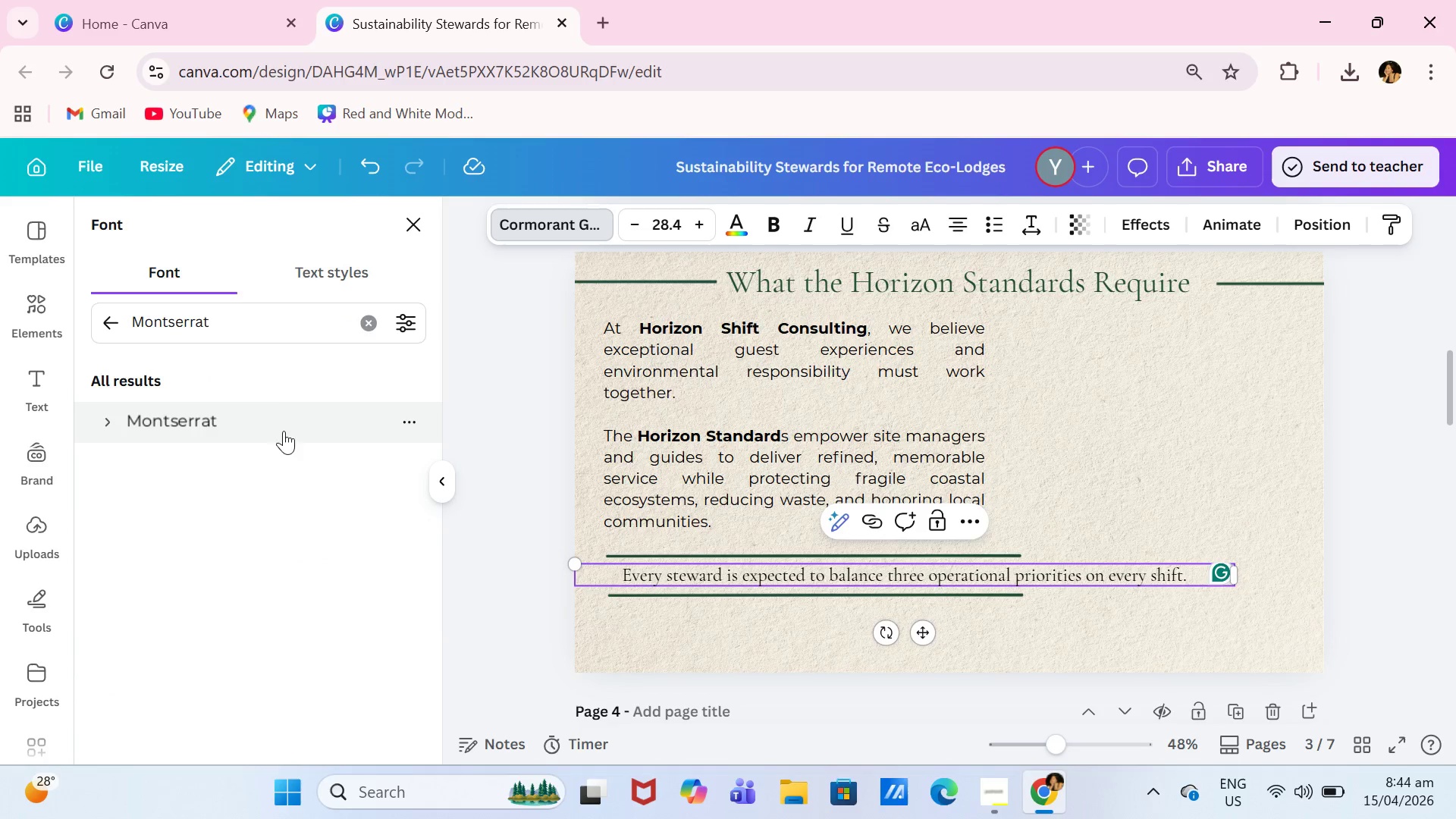 
left_click([278, 409])
 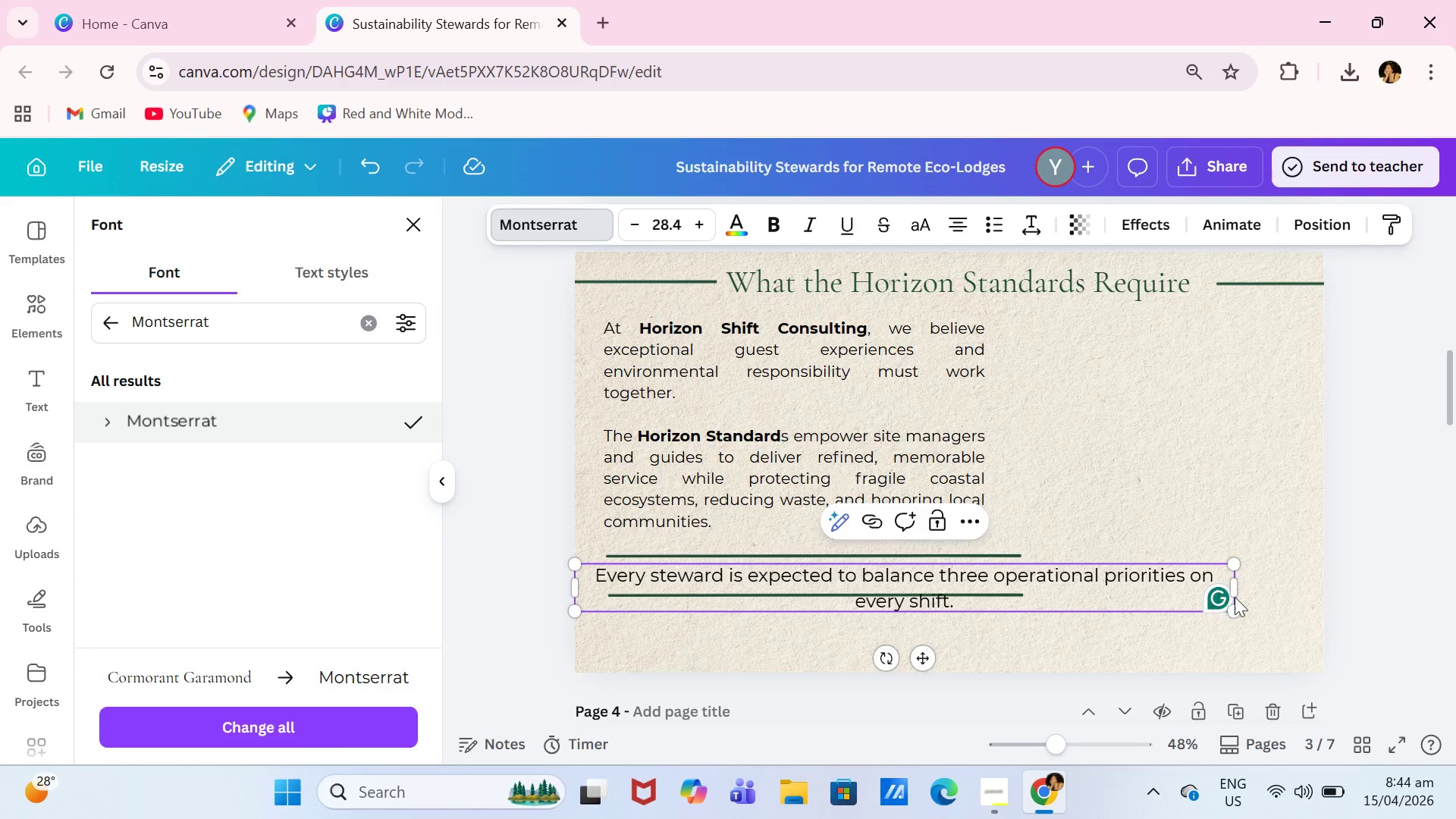 
left_click_drag(start_coordinate=[1238, 595], to_coordinate=[1345, 581])
 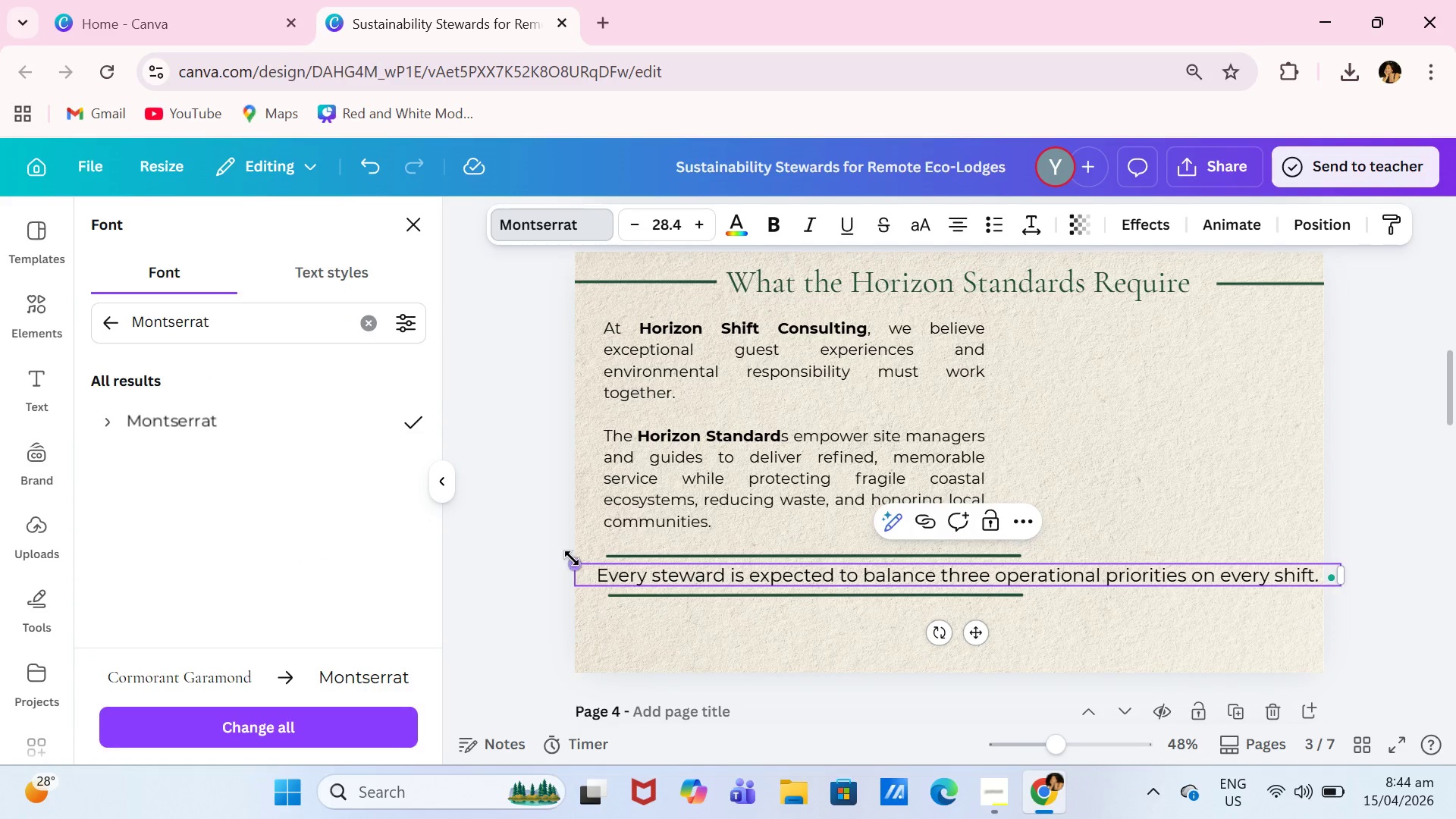 
left_click_drag(start_coordinate=[574, 558], to_coordinate=[860, 592])
 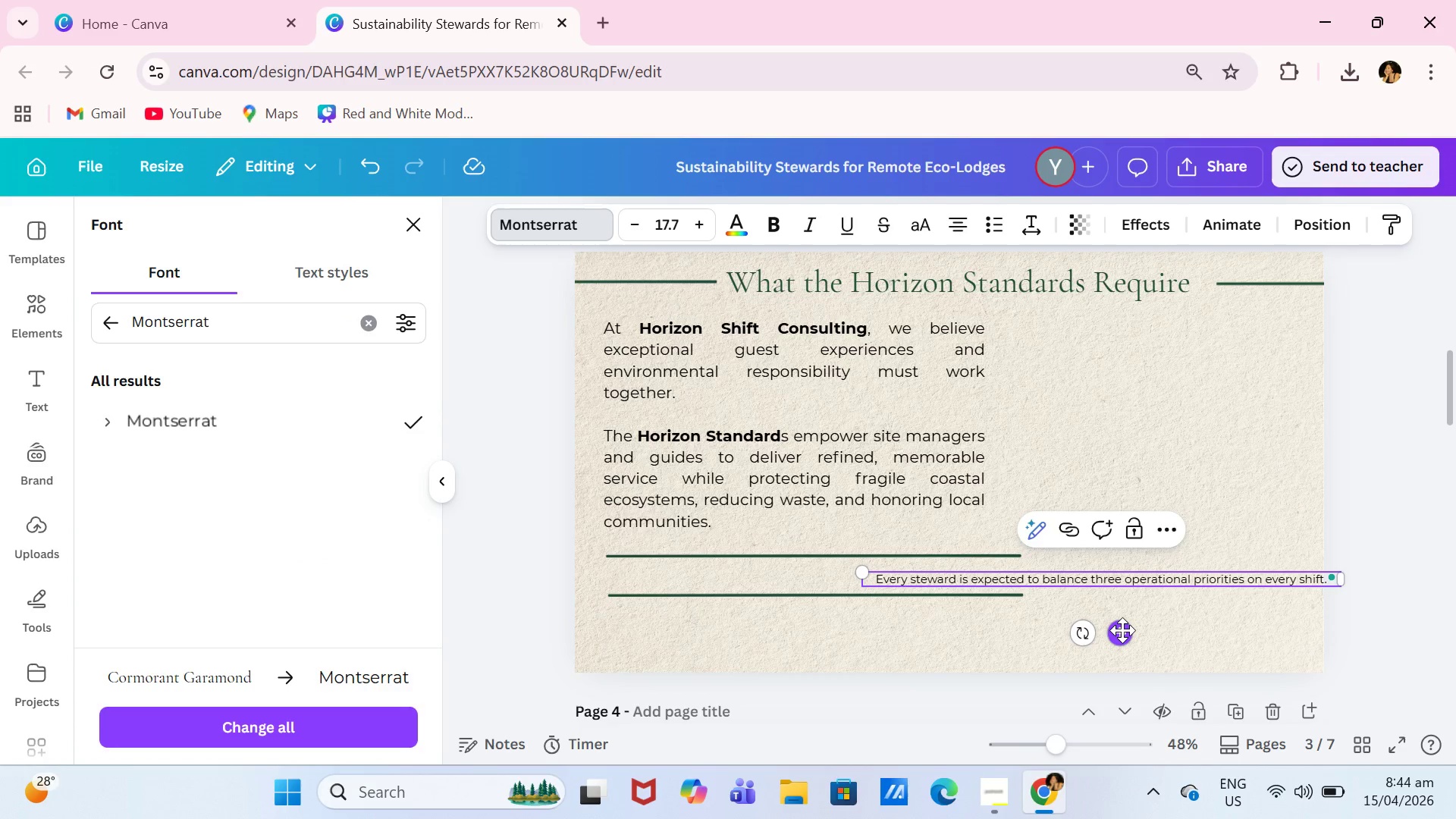 
left_click_drag(start_coordinate=[1122, 630], to_coordinate=[986, 362])
 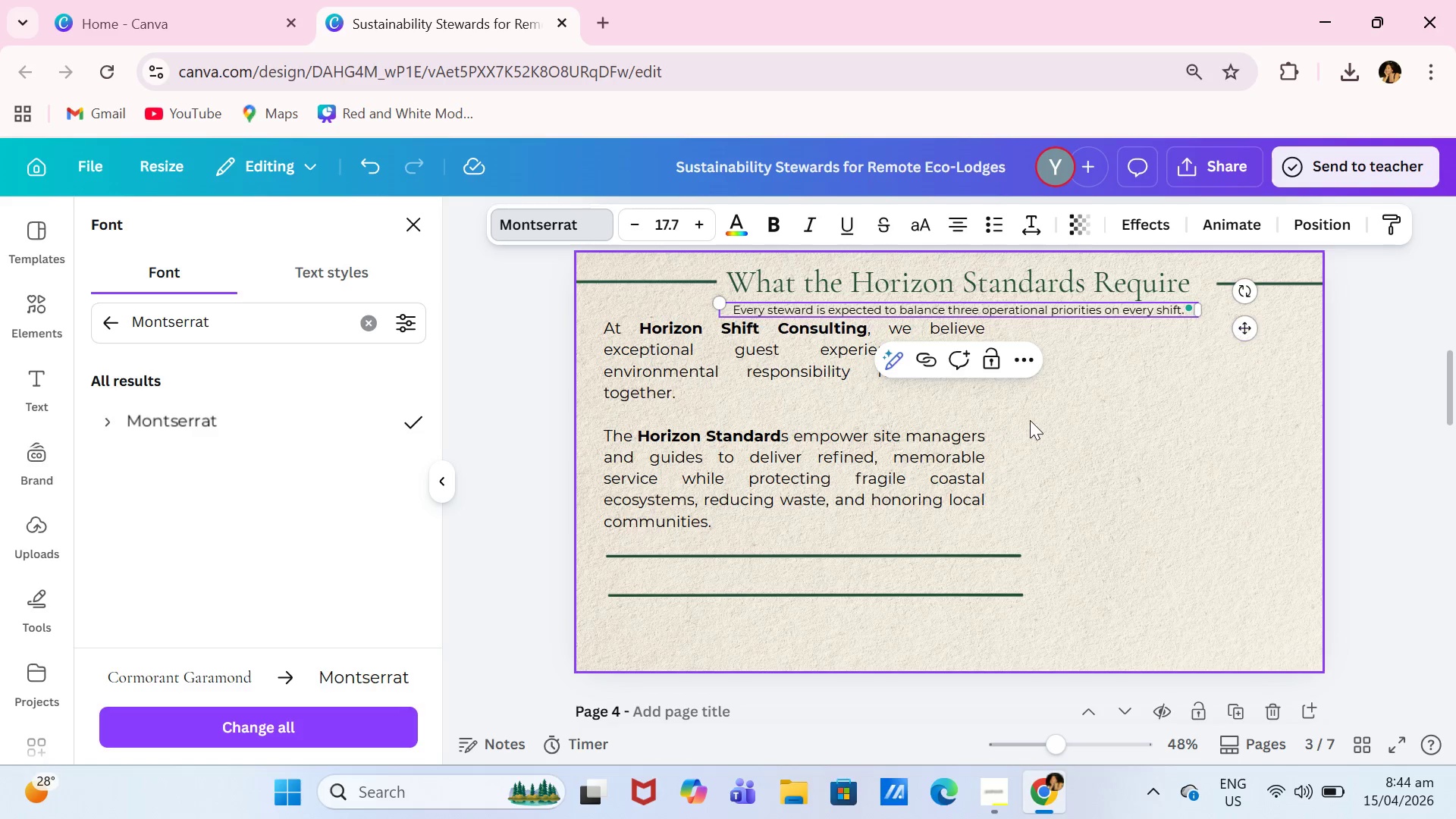 
left_click([1030, 420])
 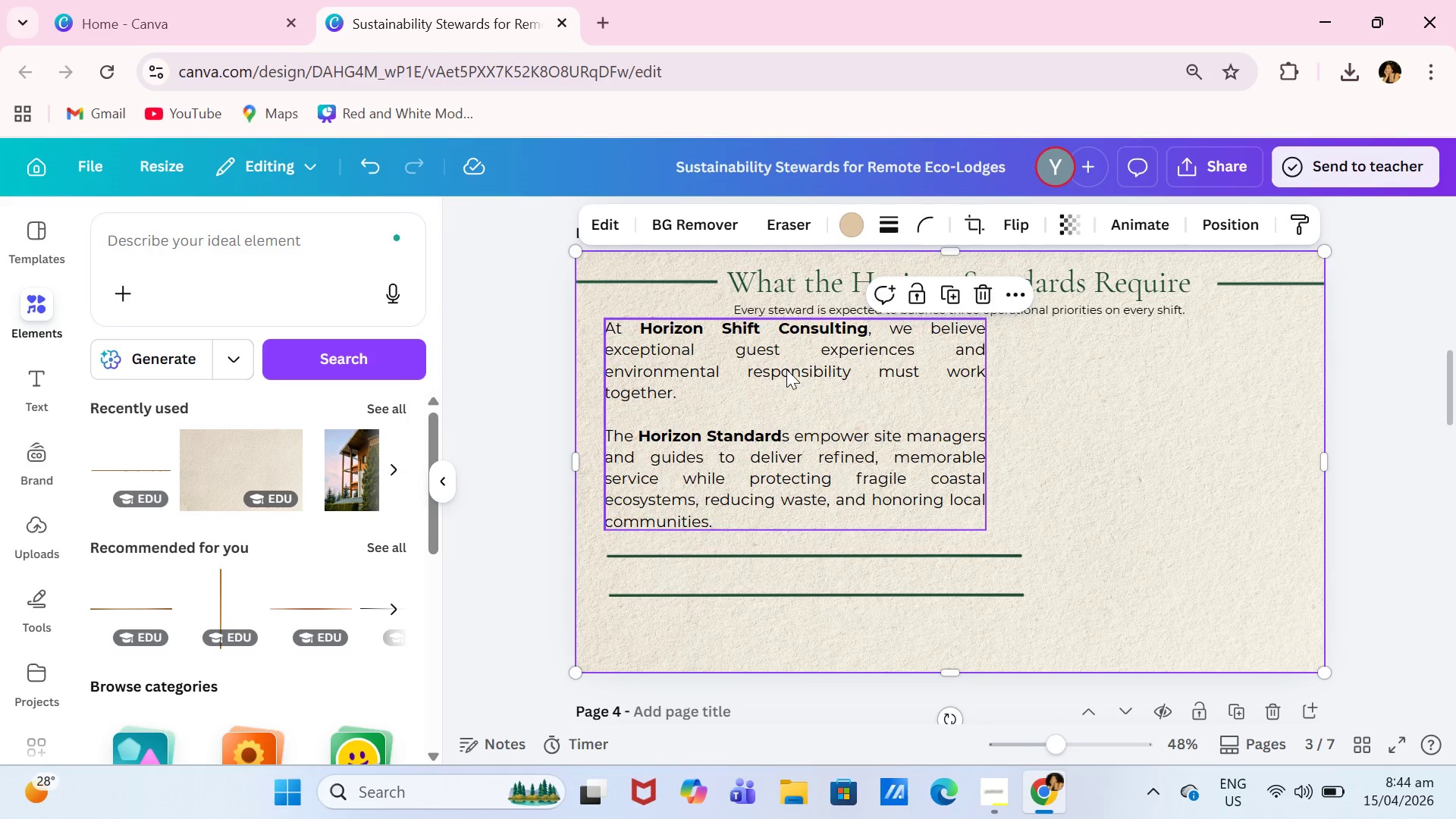 
left_click([767, 350])
 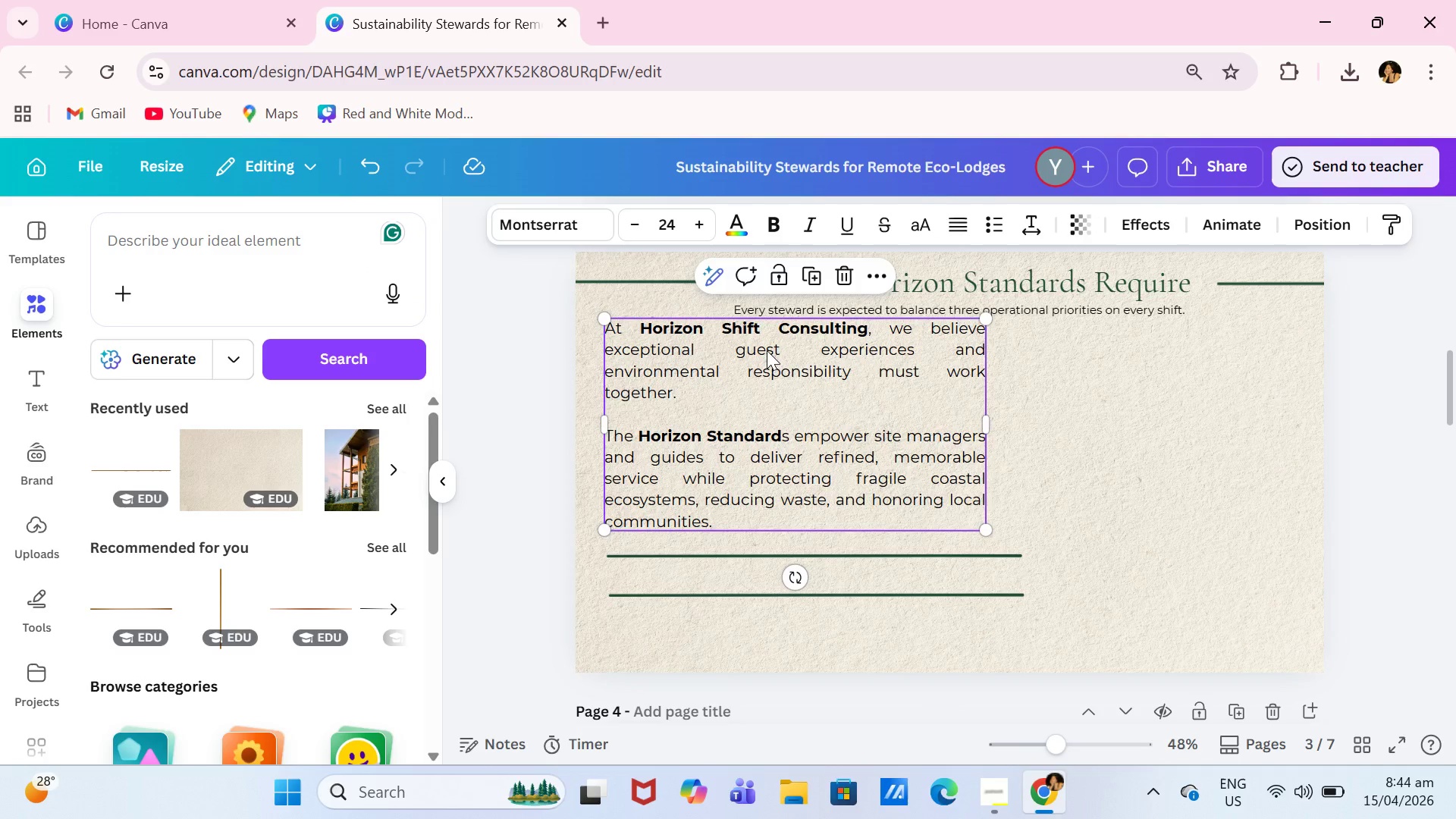 
key(Backspace)
 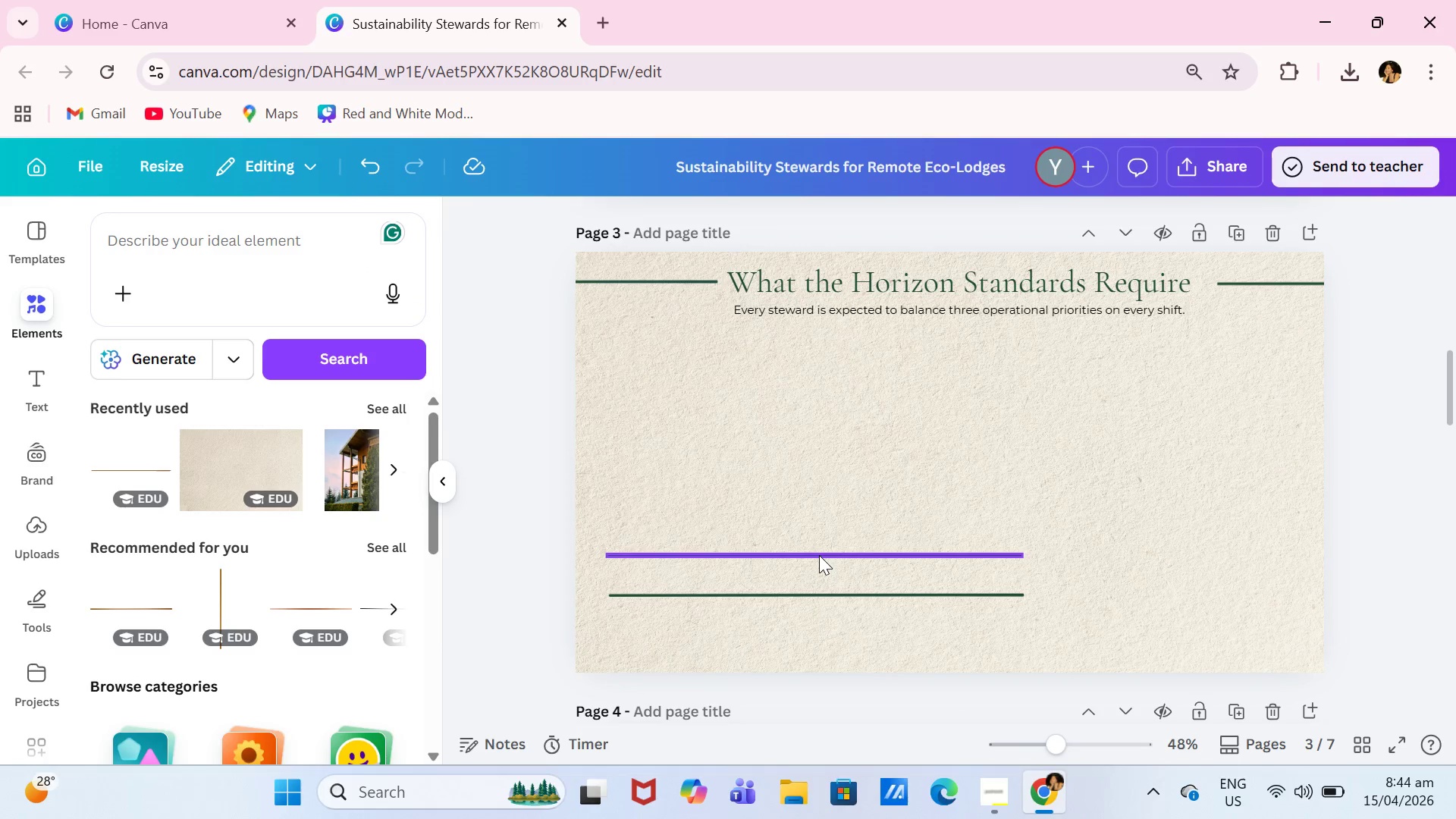 
left_click([821, 555])
 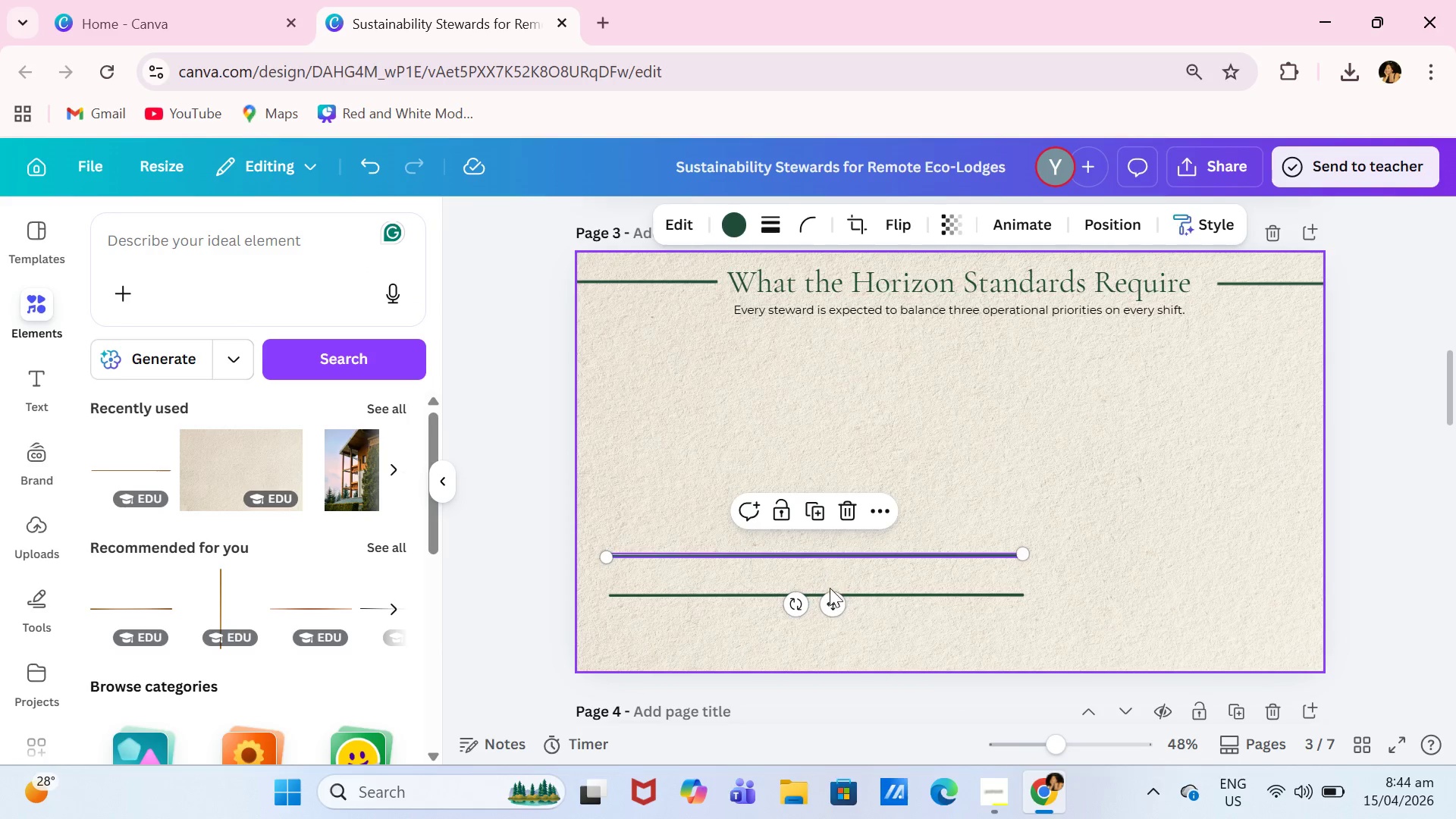 
key(Backspace)
 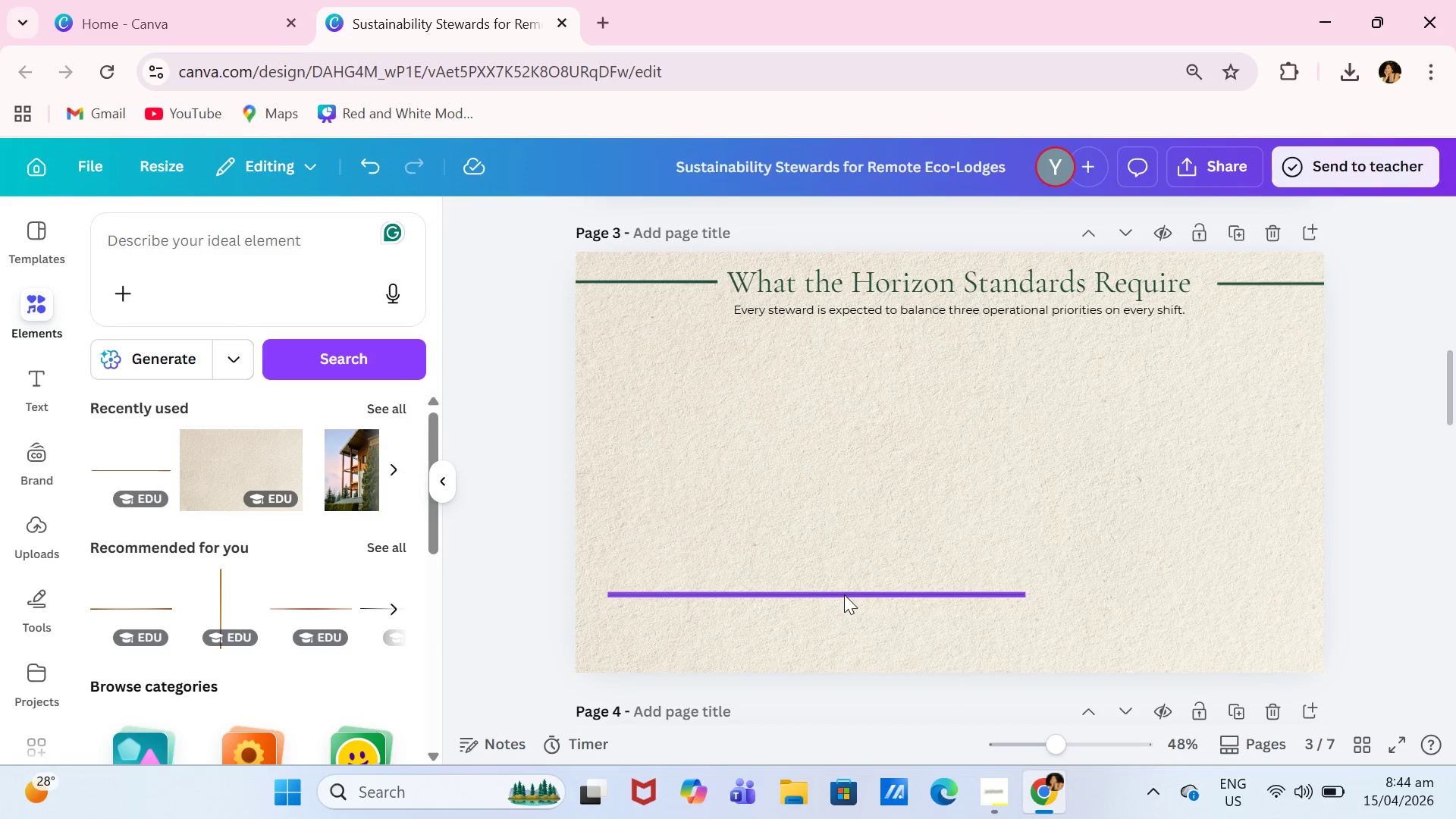 
left_click([844, 595])
 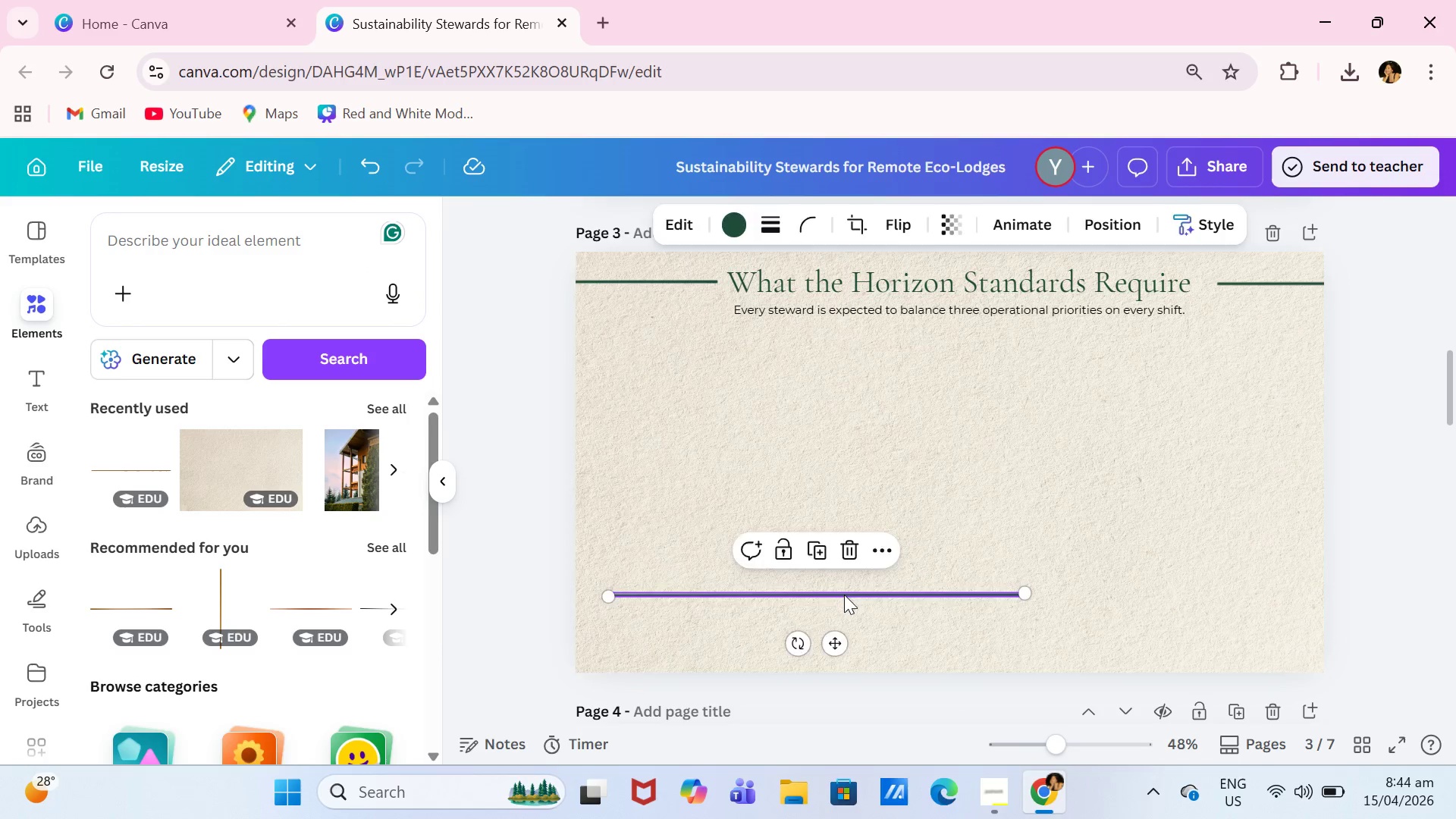 
key(Backspace)
 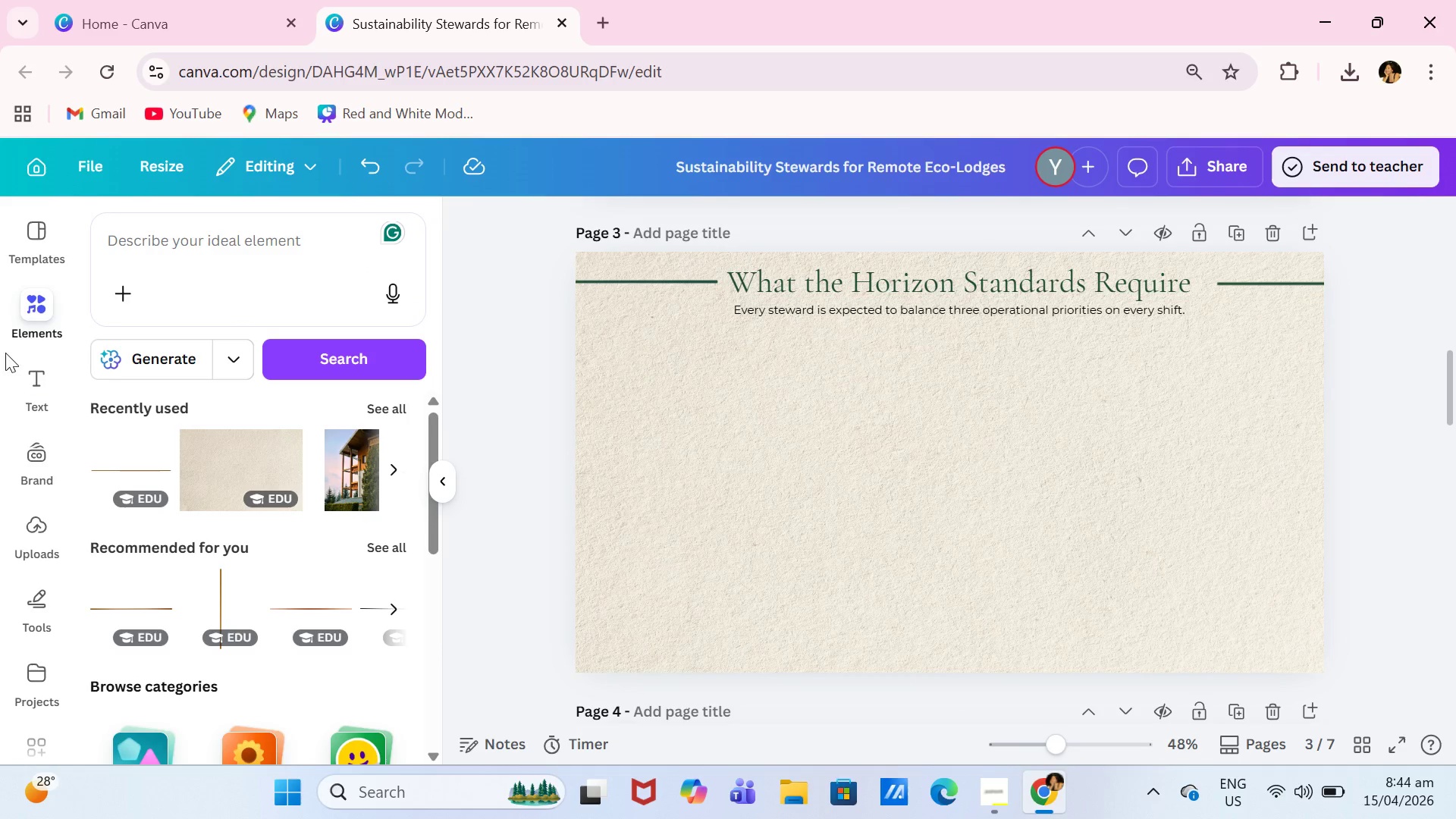 
left_click([33, 307])
 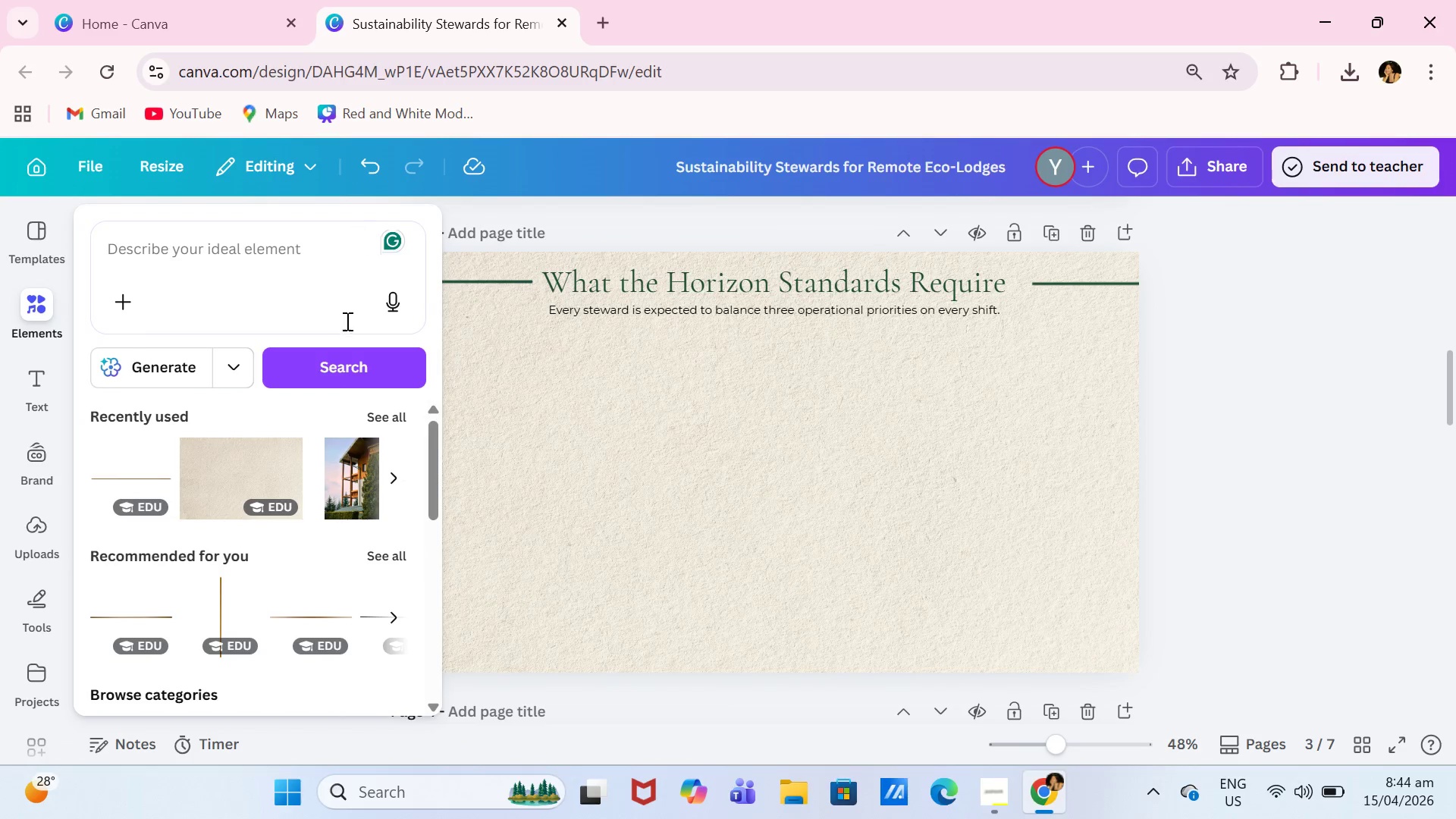 
scroll: coordinate [309, 422], scroll_direction: down, amount: 3.0
 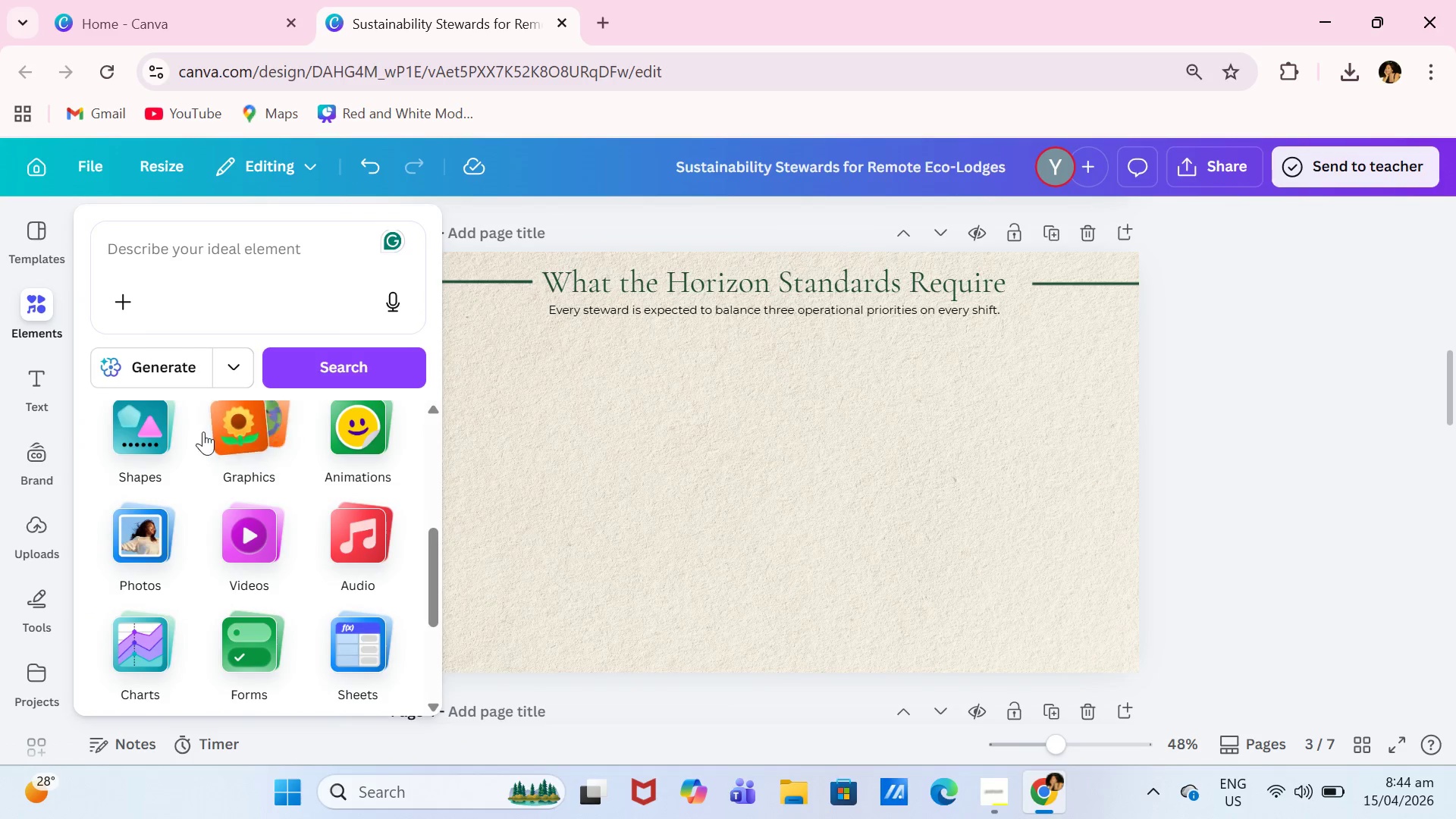 
left_click([199, 431])
 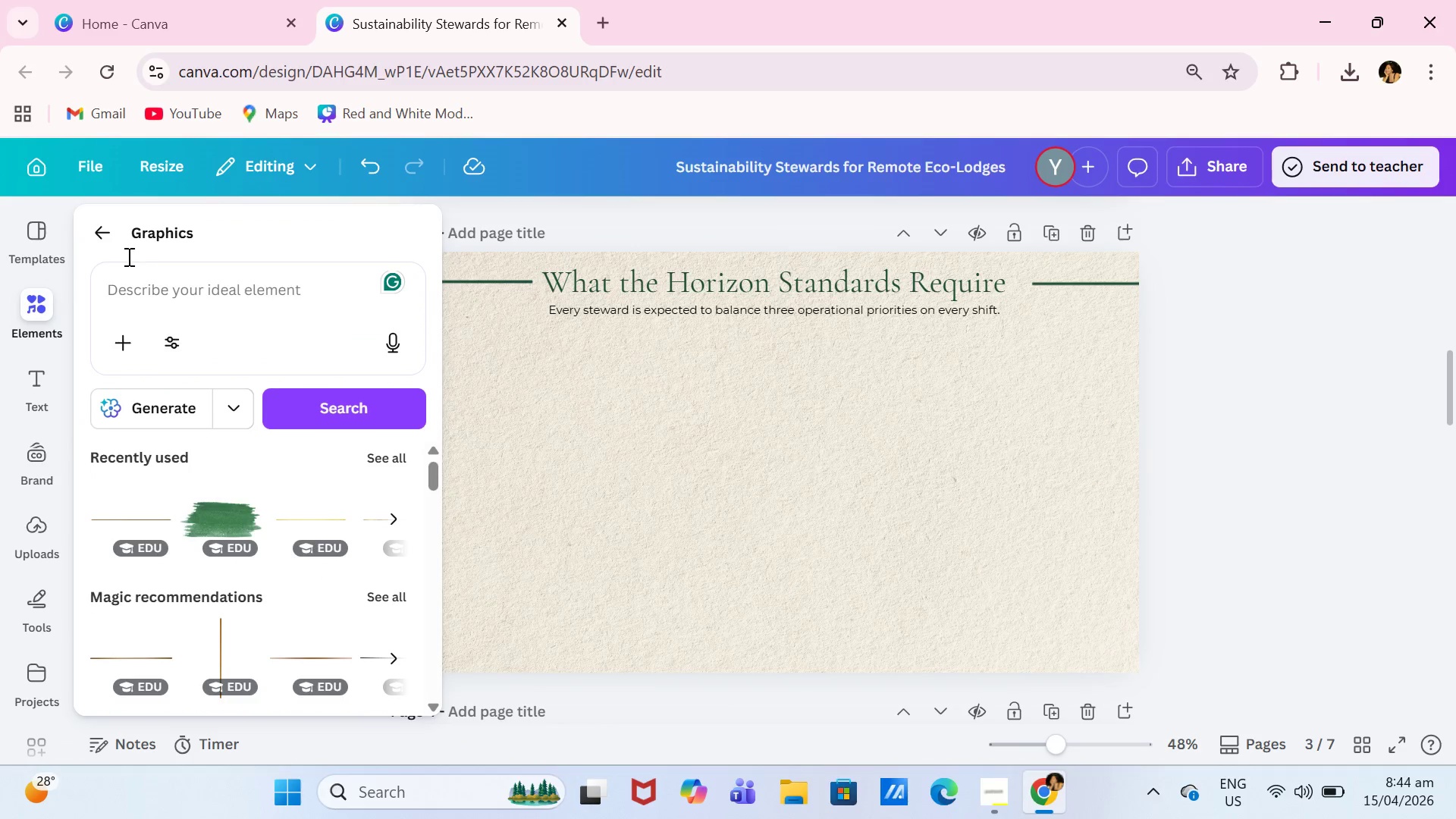 
left_click([103, 244])
 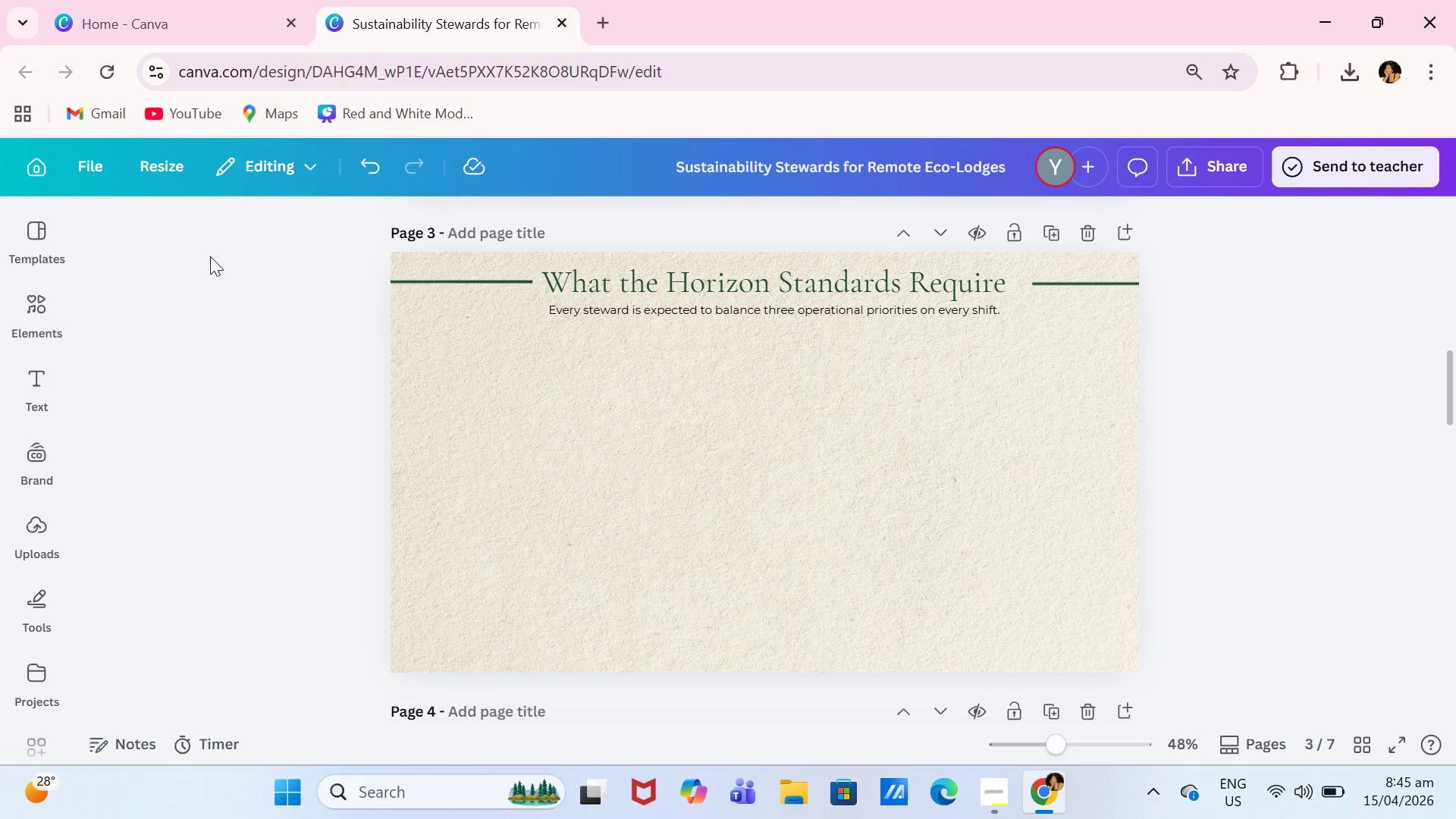 
wait(14.95)
 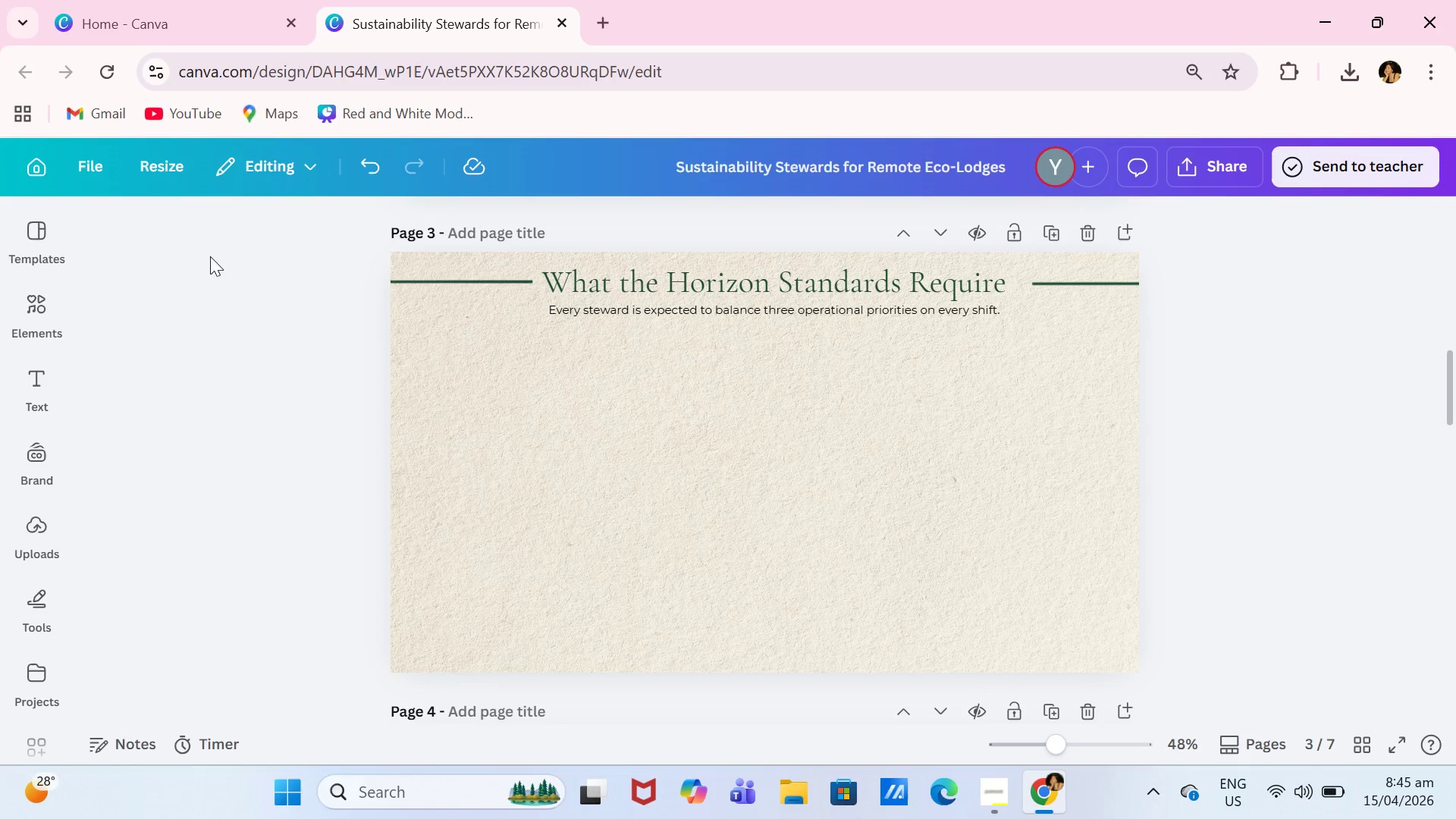 
left_click([28, 325])
 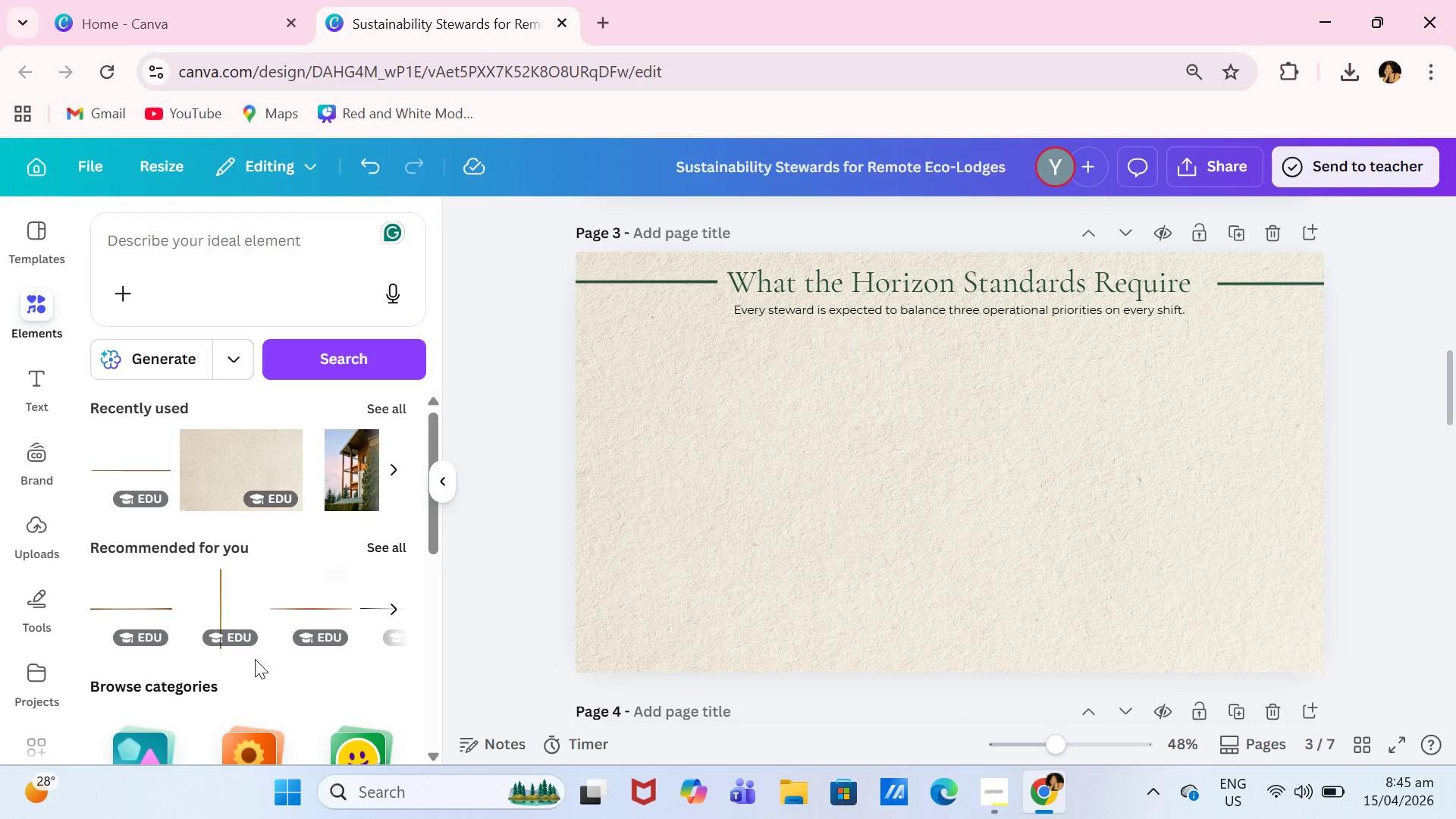 
scroll: coordinate [249, 644], scroll_direction: down, amount: 2.0
 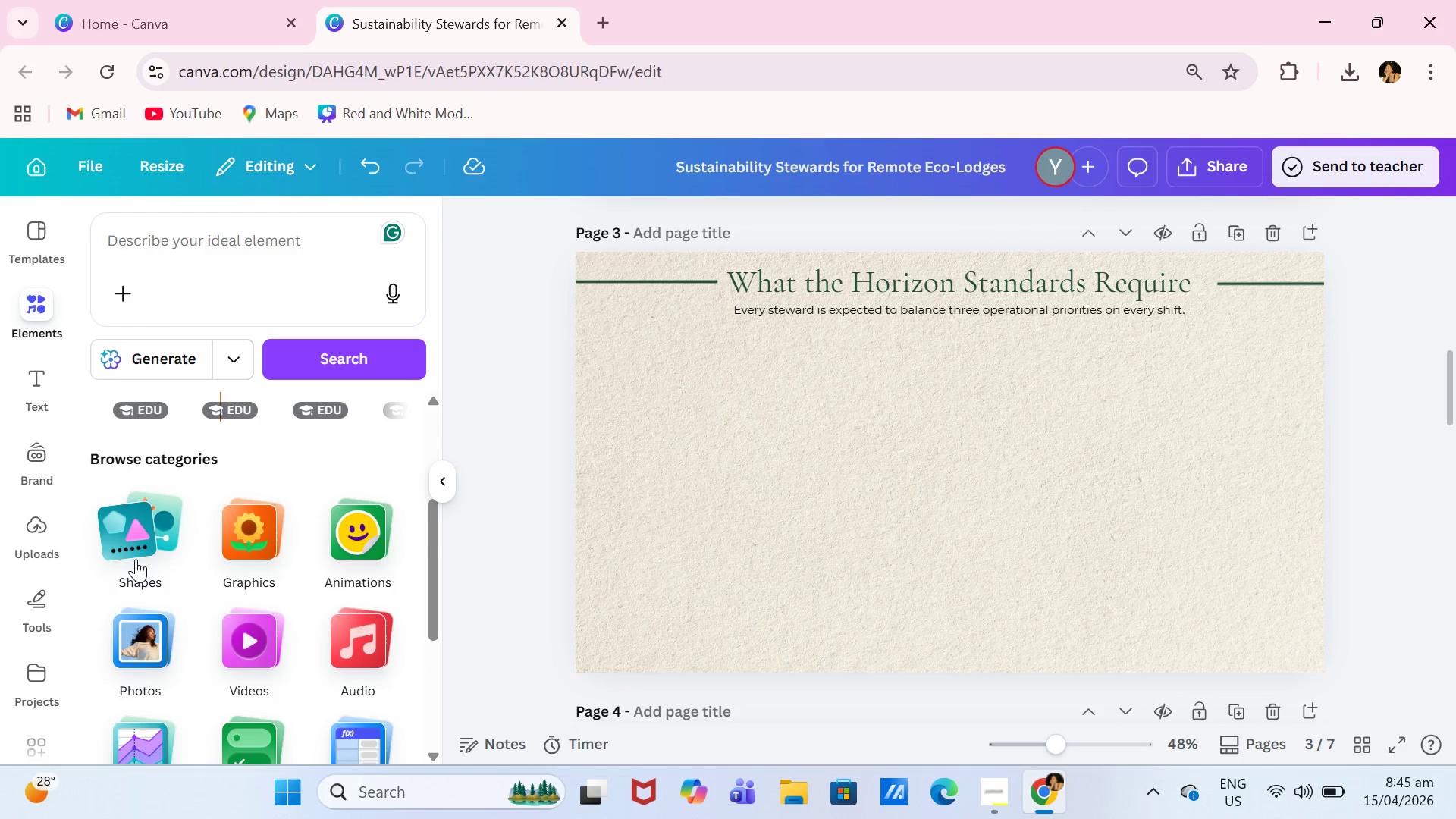 
left_click([136, 559])
 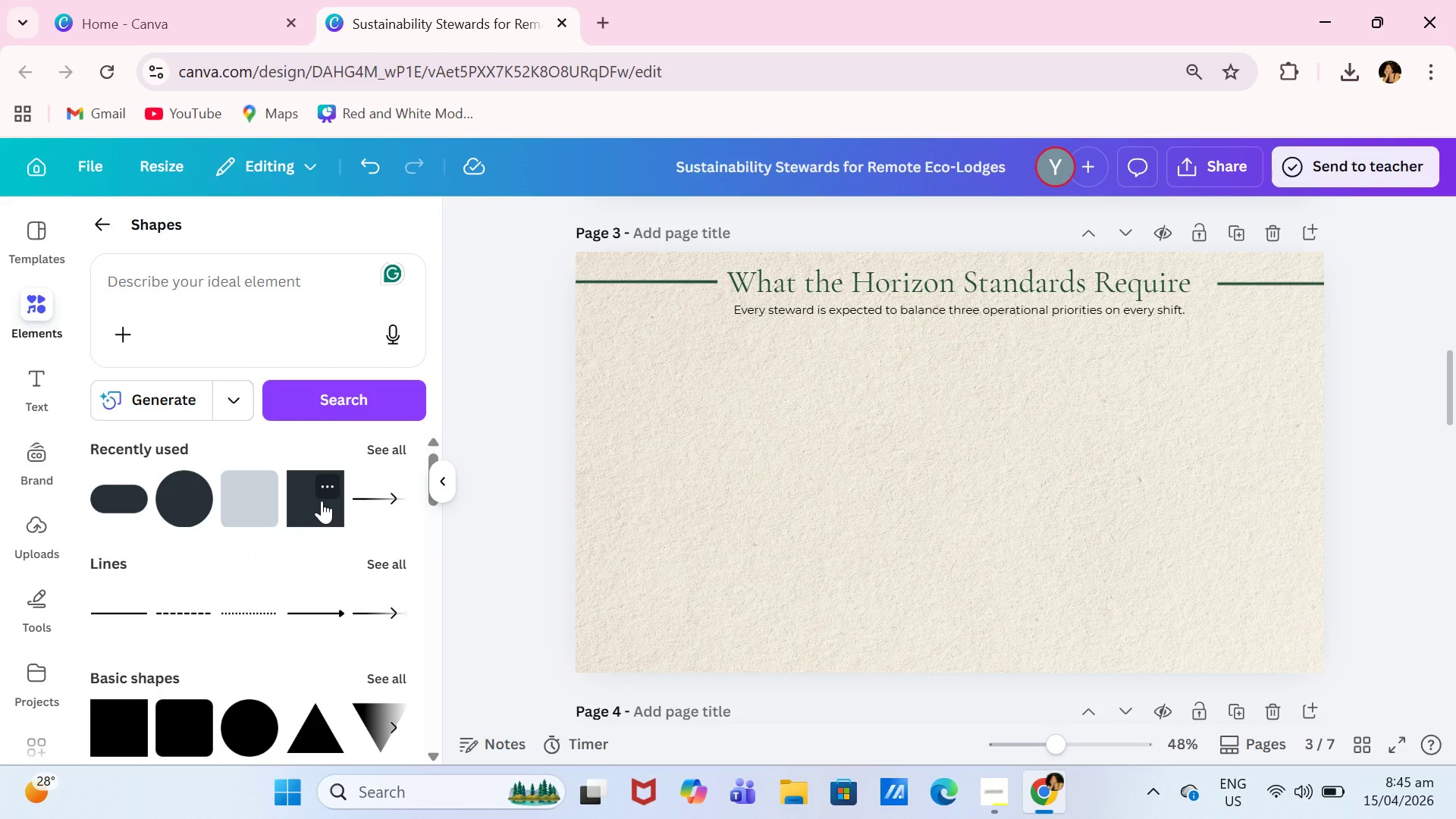 
left_click([322, 500])
 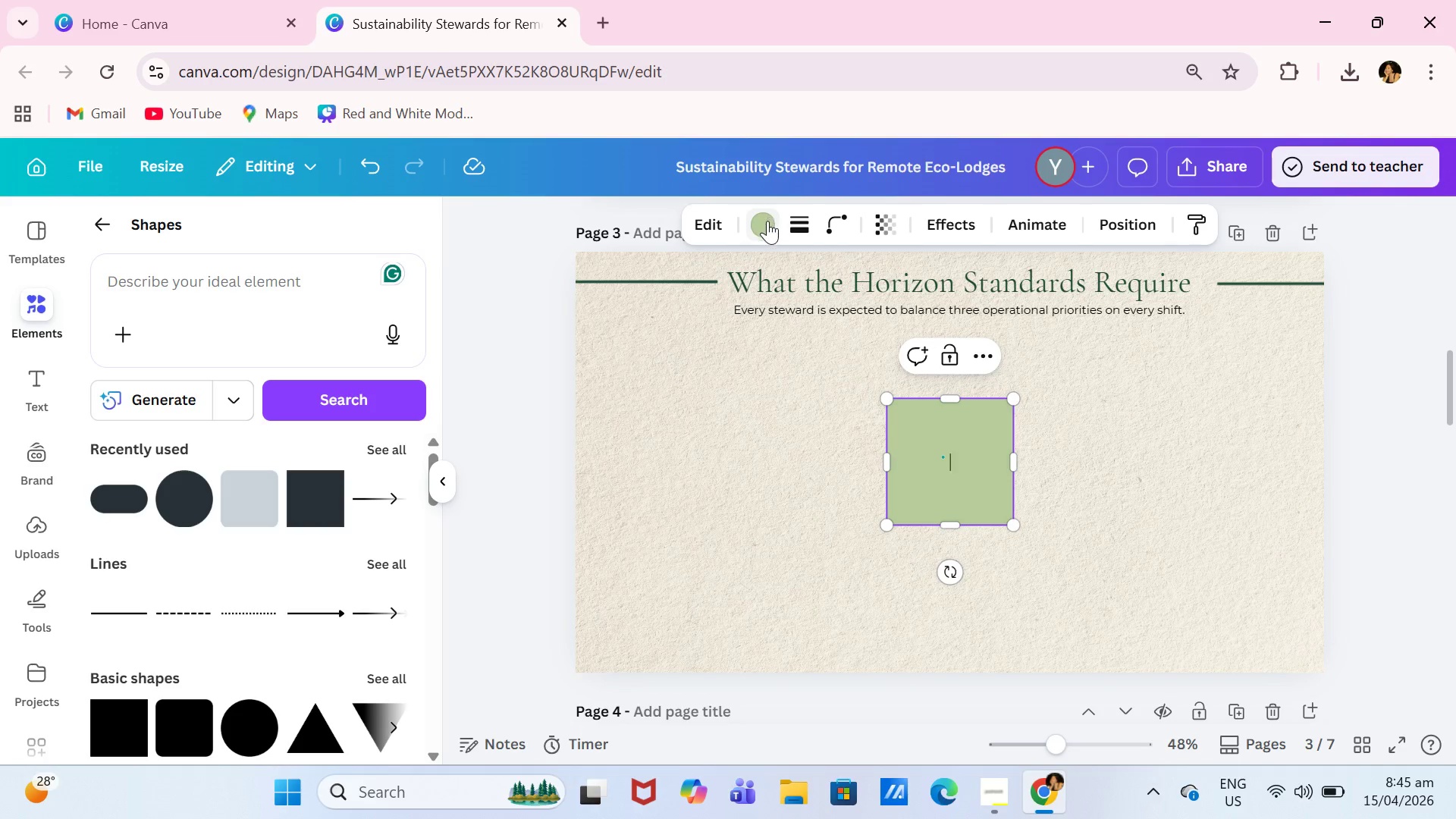 
left_click([391, 385])
 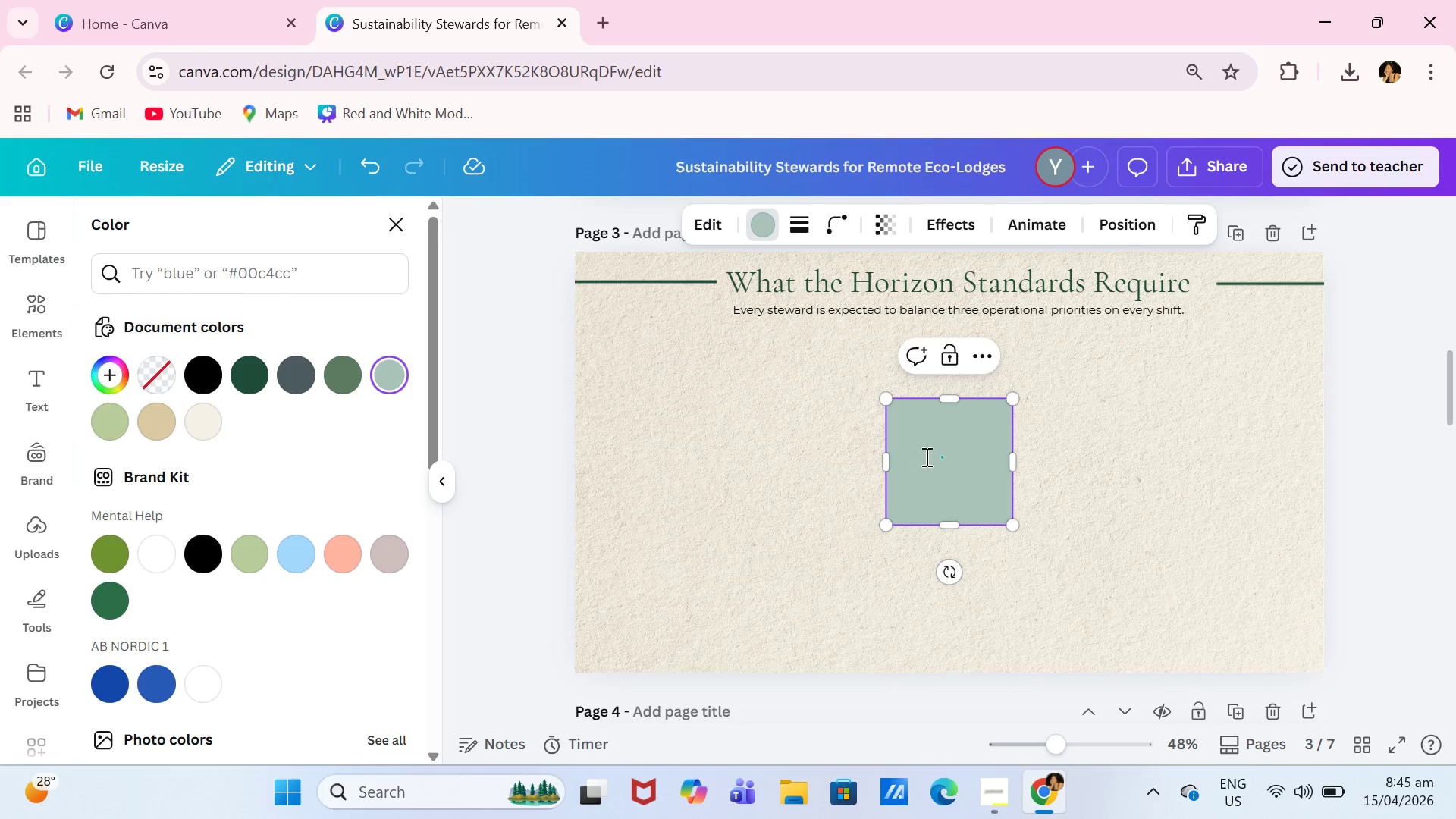 
left_click([944, 457])
 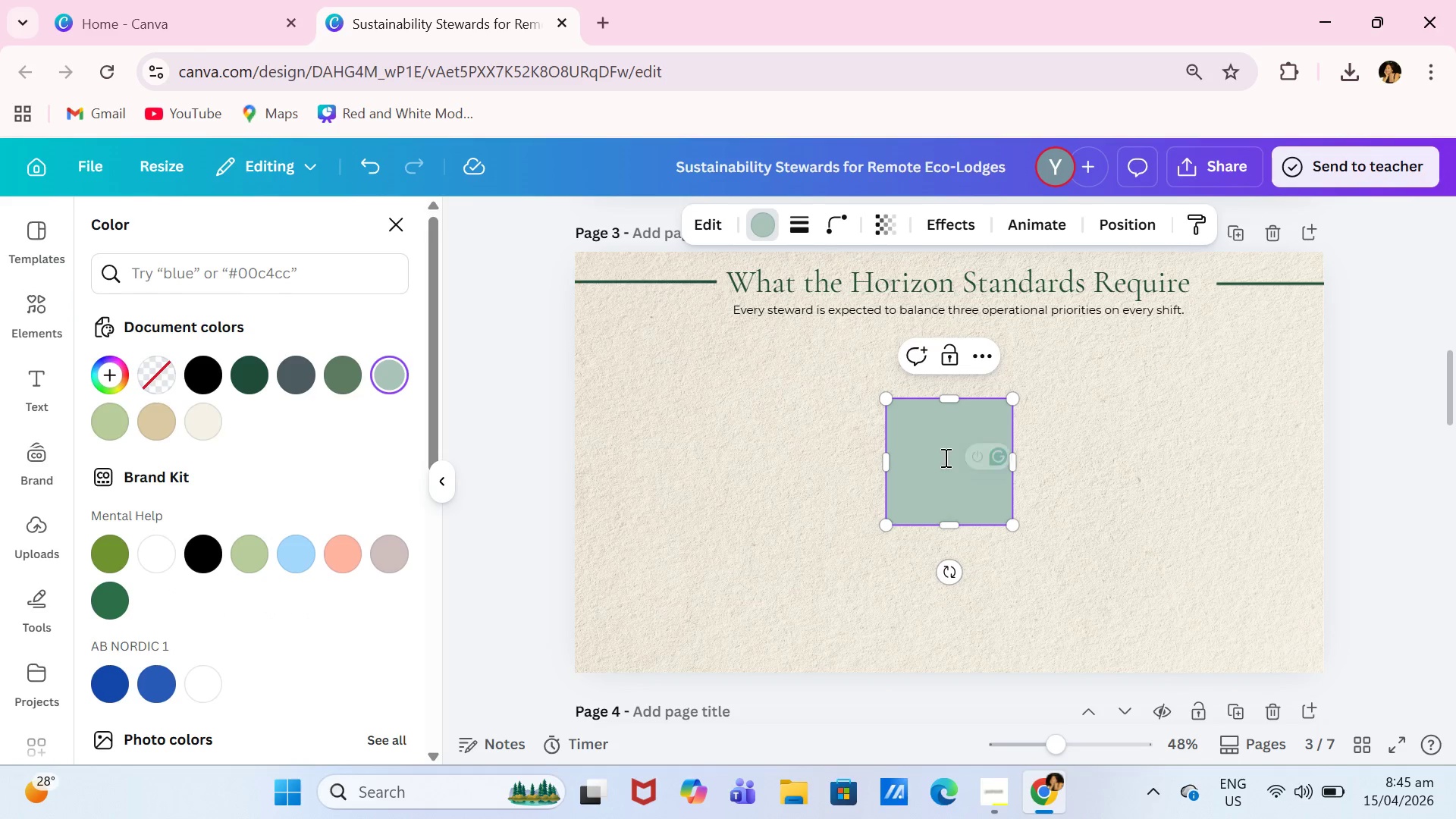 
left_click_drag(start_coordinate=[944, 457], to_coordinate=[657, 410])
 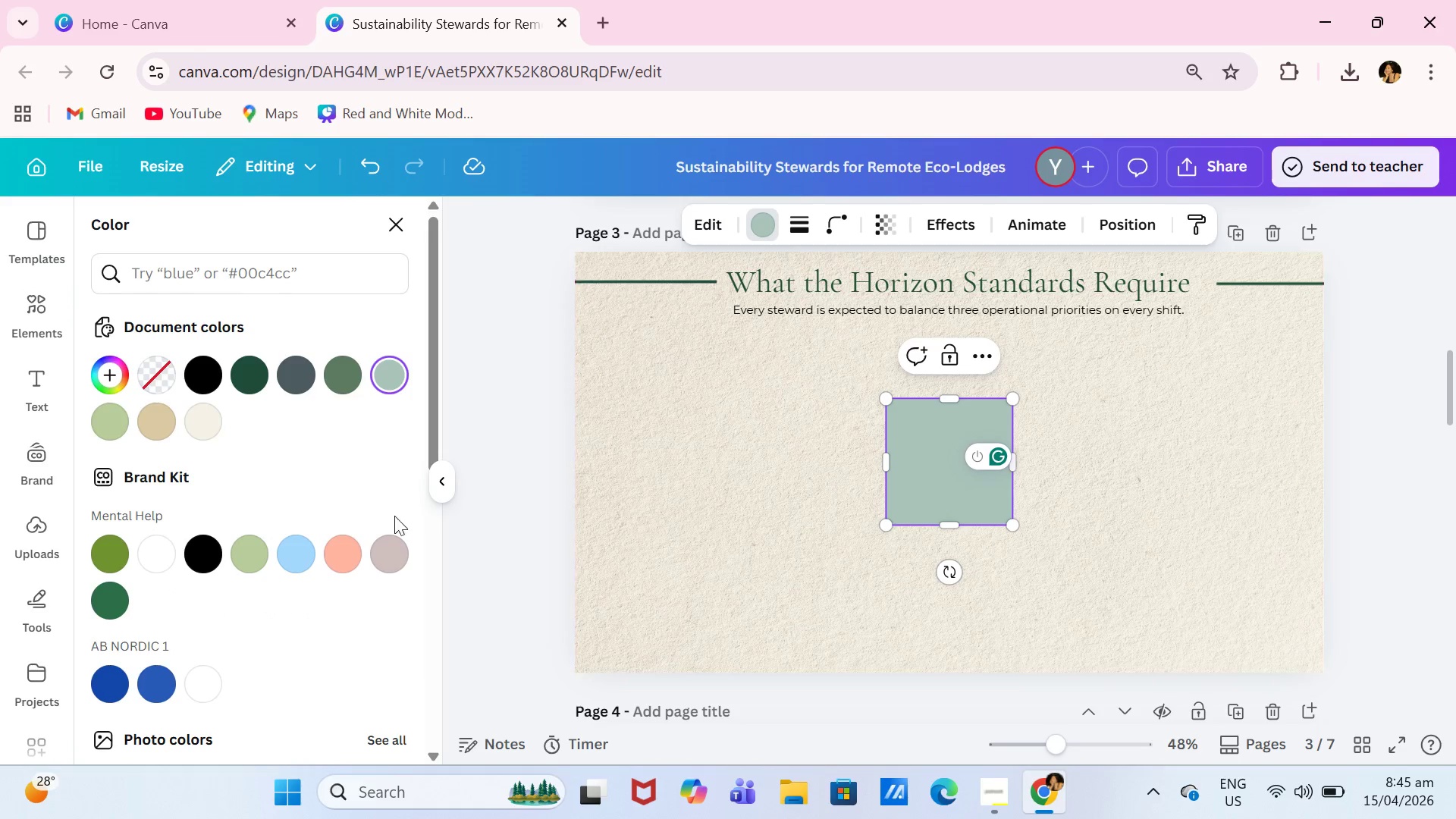 
left_click([1077, 497])
 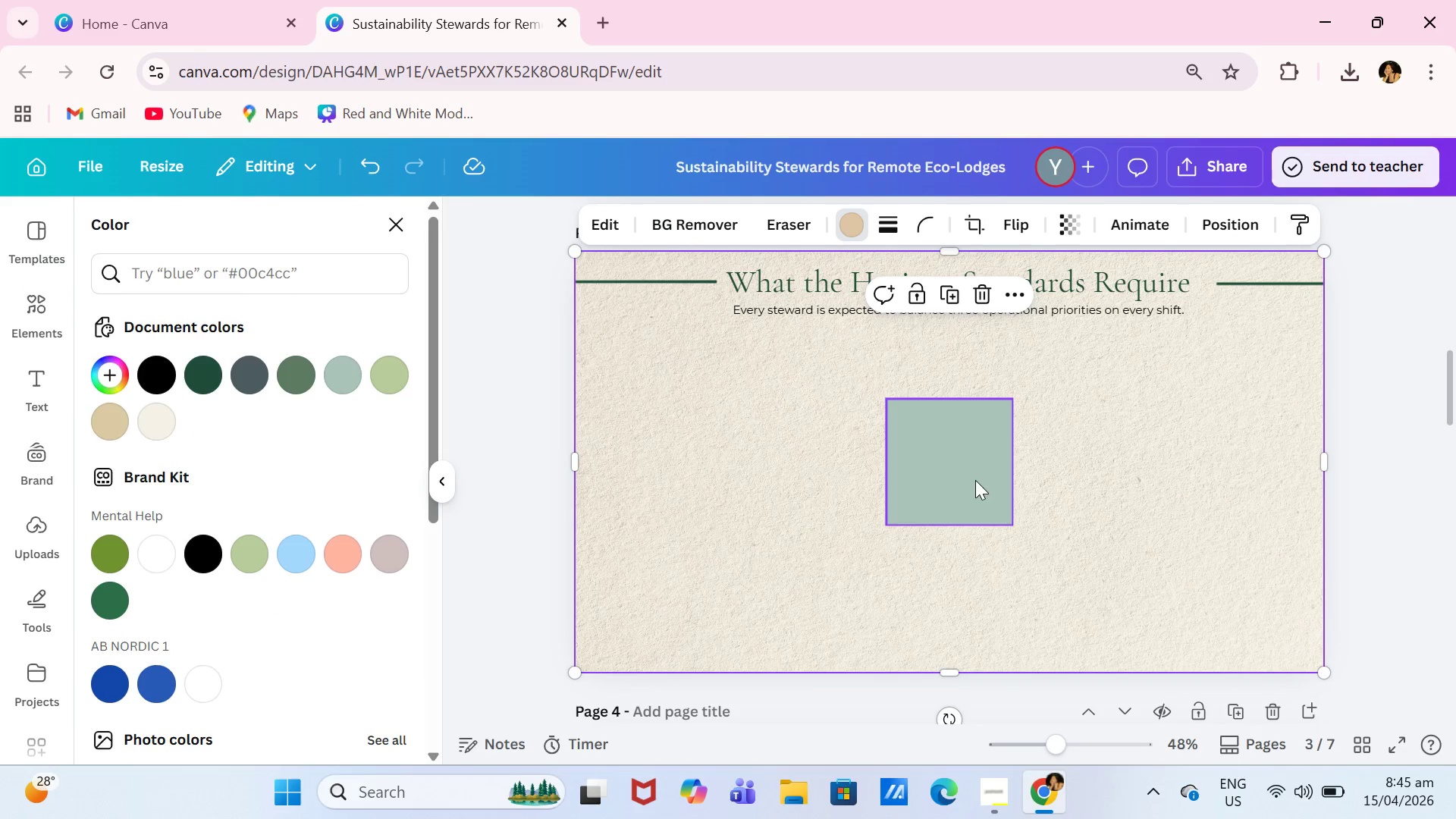 
left_click_drag(start_coordinate=[975, 480], to_coordinate=[692, 438])
 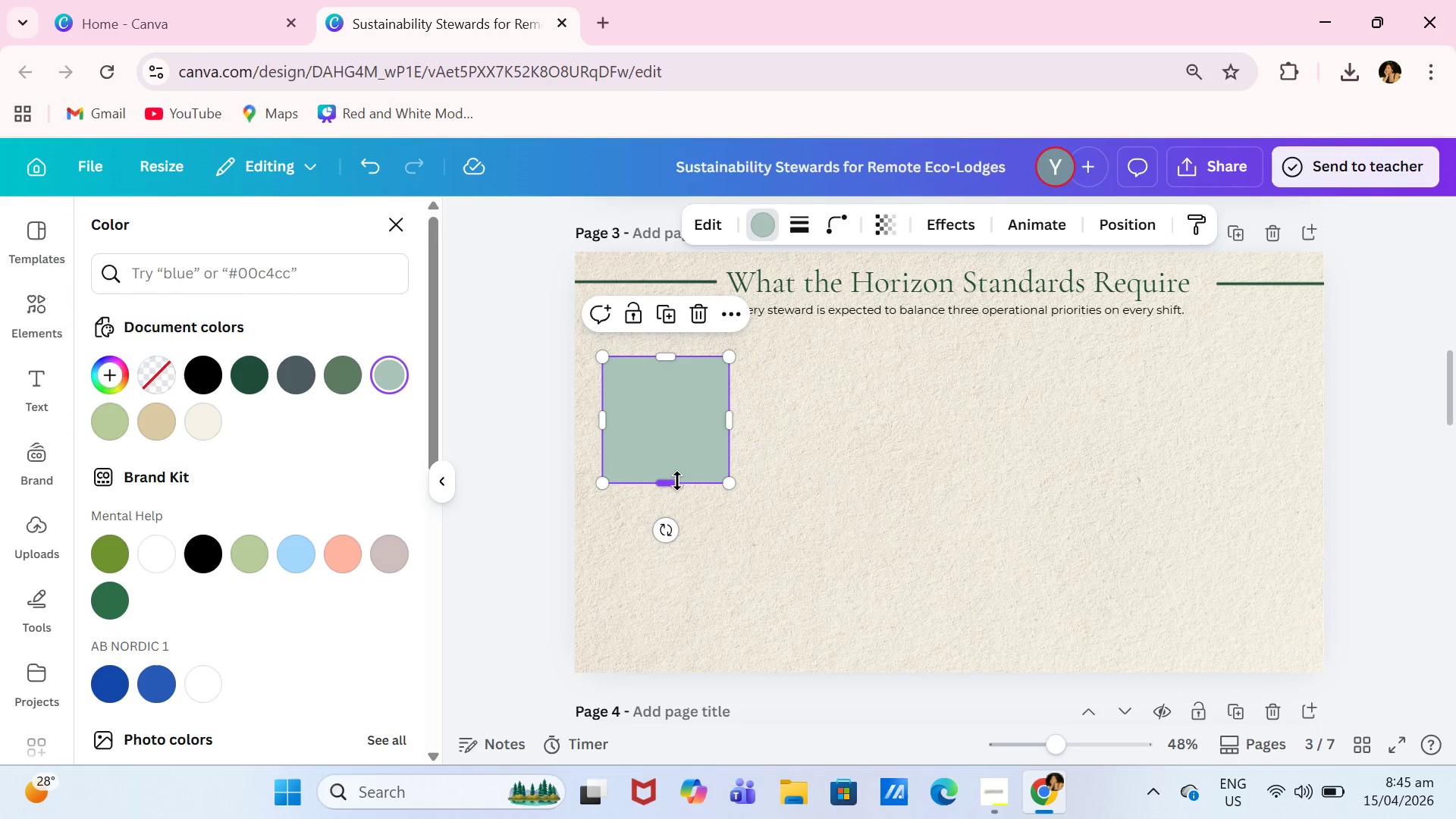 
left_click_drag(start_coordinate=[676, 482], to_coordinate=[676, 585])
 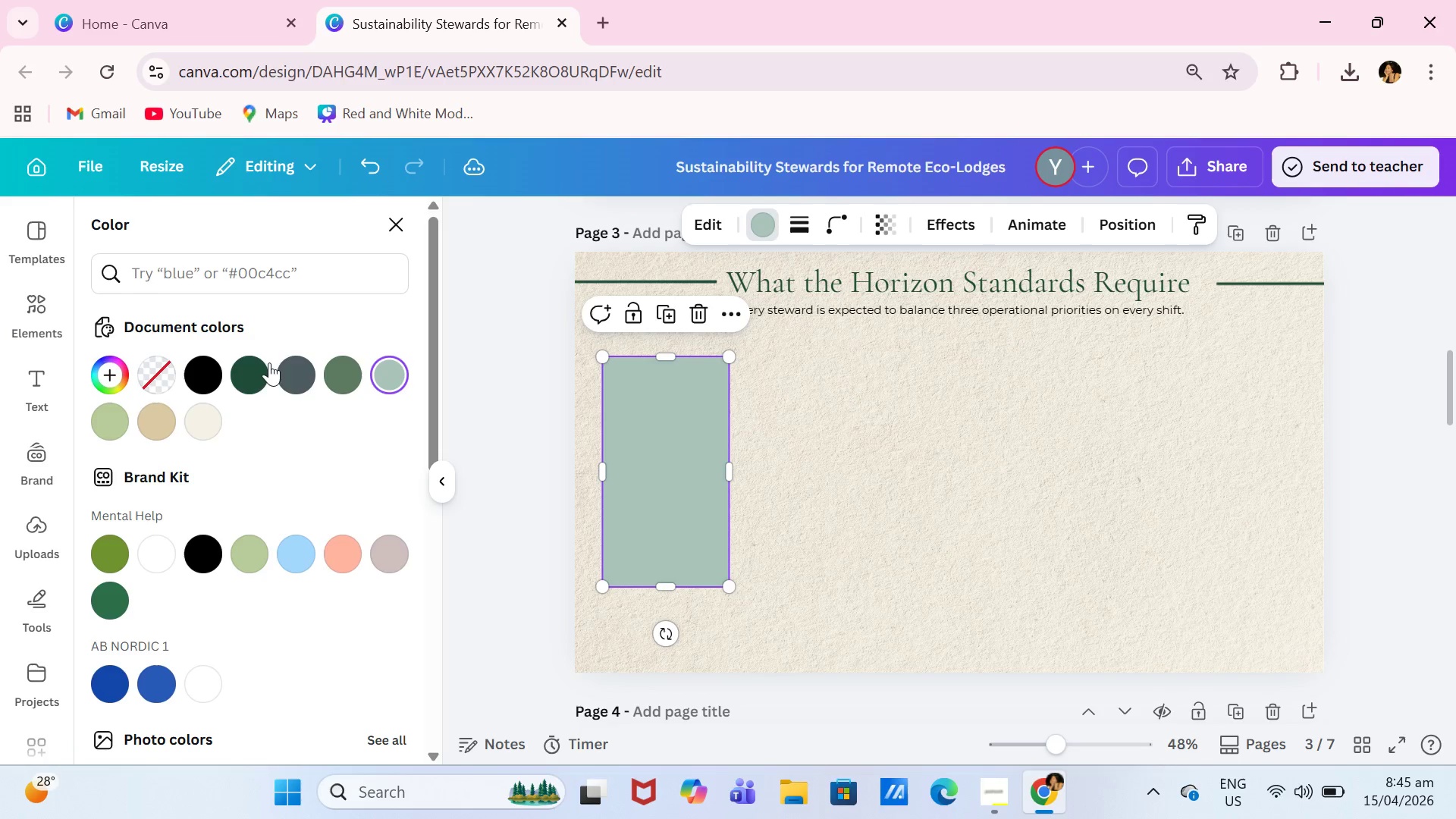 
left_click([287, 374])
 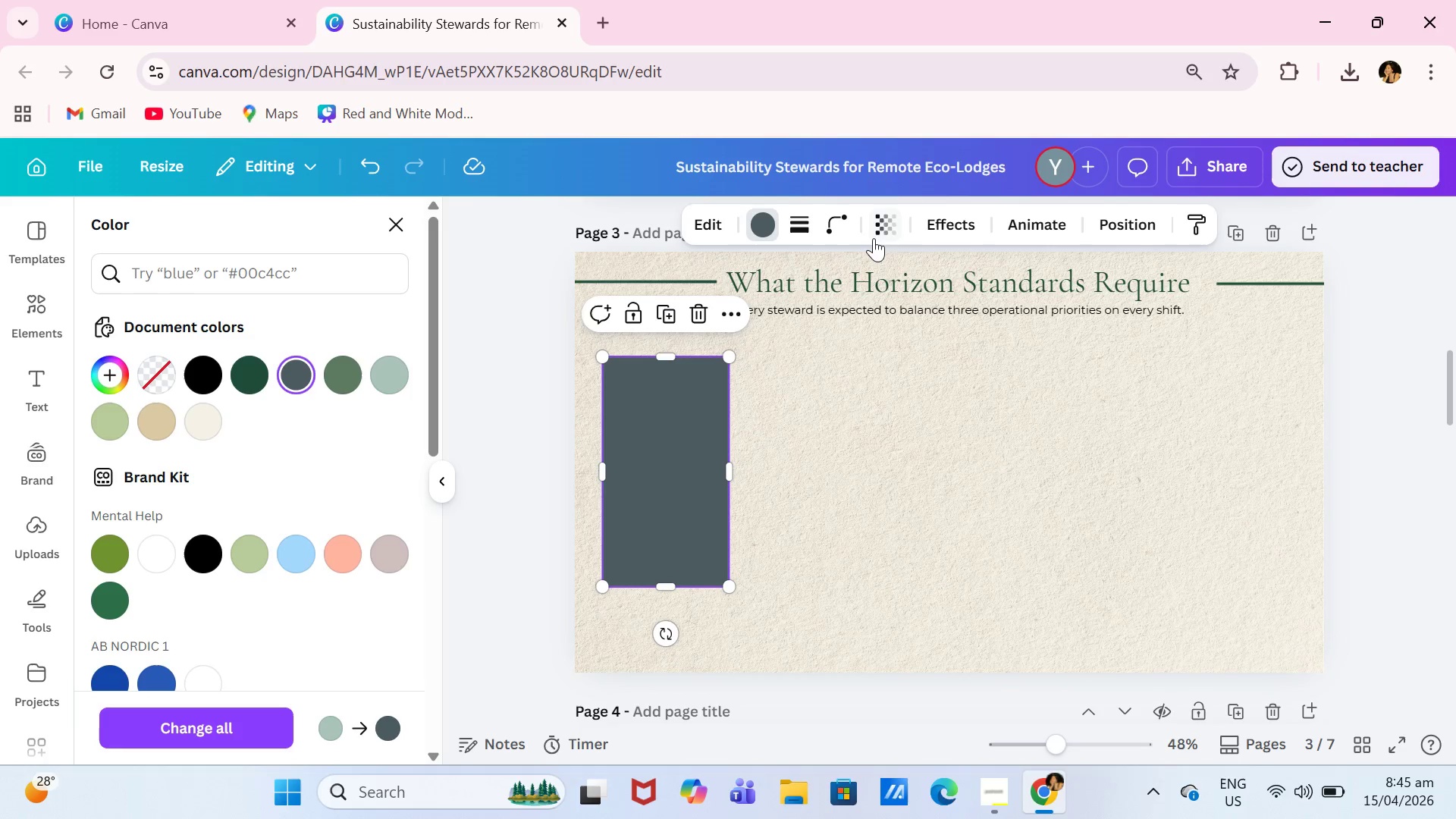 
left_click([876, 217])
 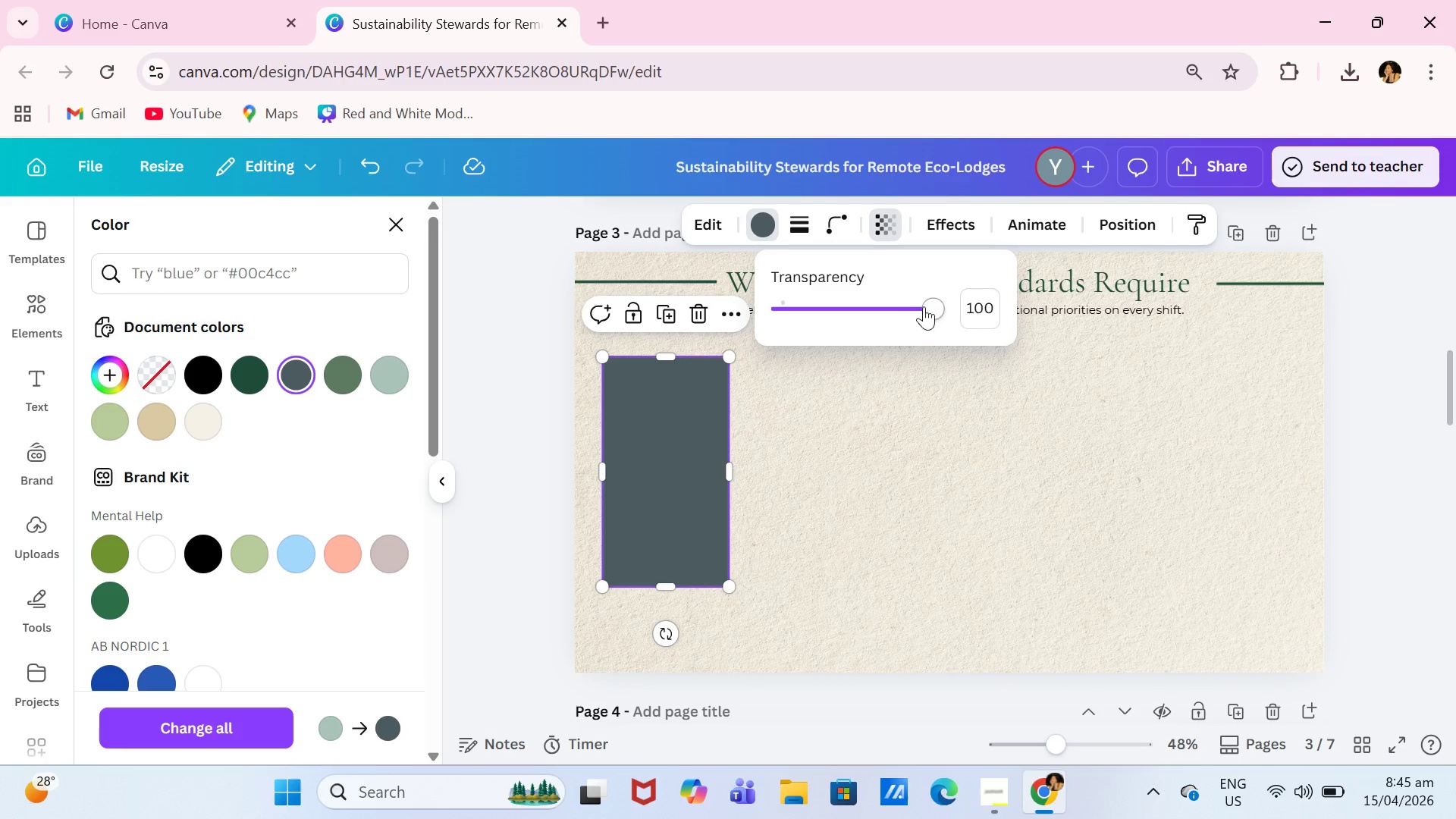 
left_click_drag(start_coordinate=[924, 306], to_coordinate=[861, 336])
 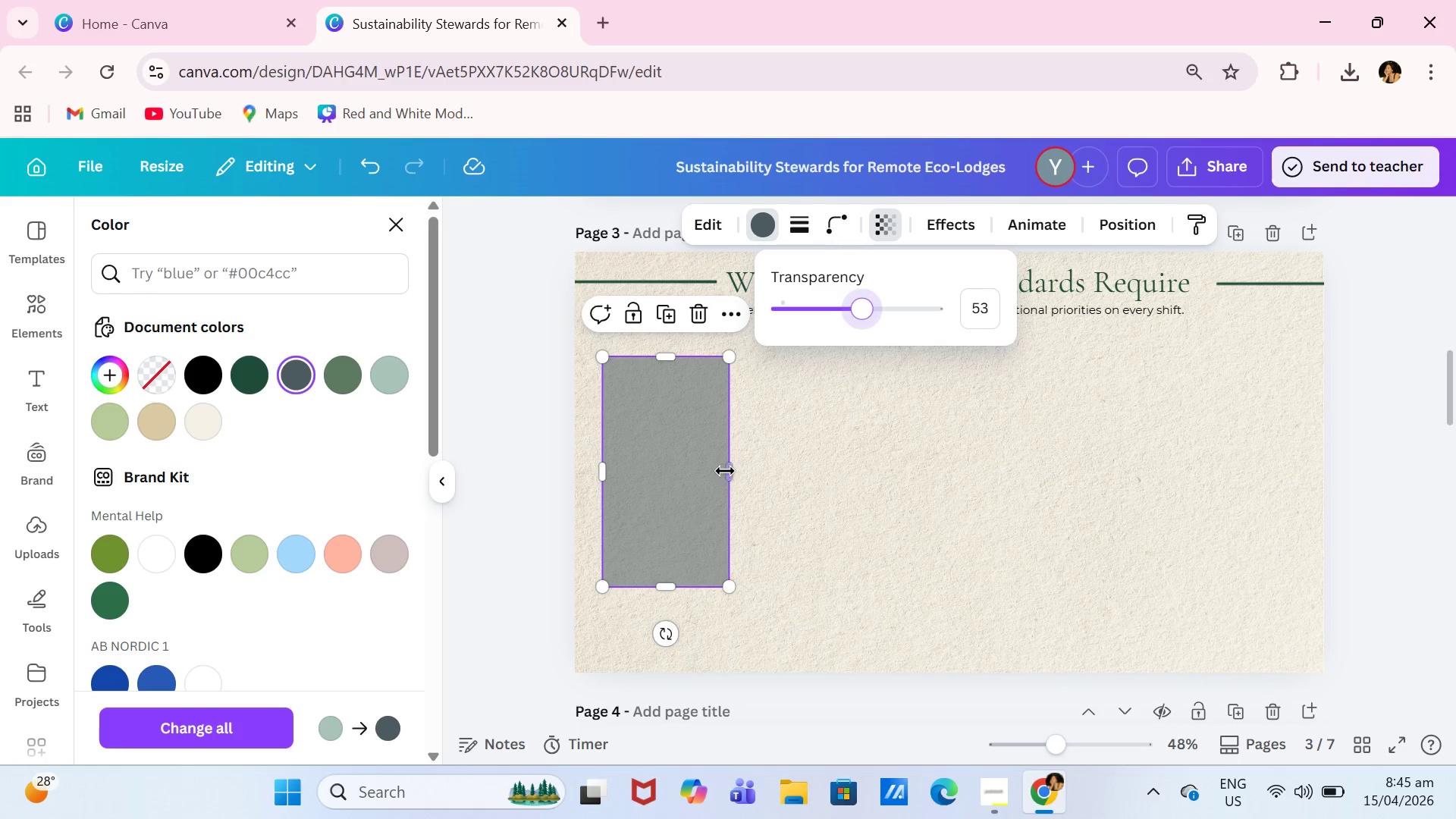 
left_click_drag(start_coordinate=[730, 472], to_coordinate=[811, 496])
 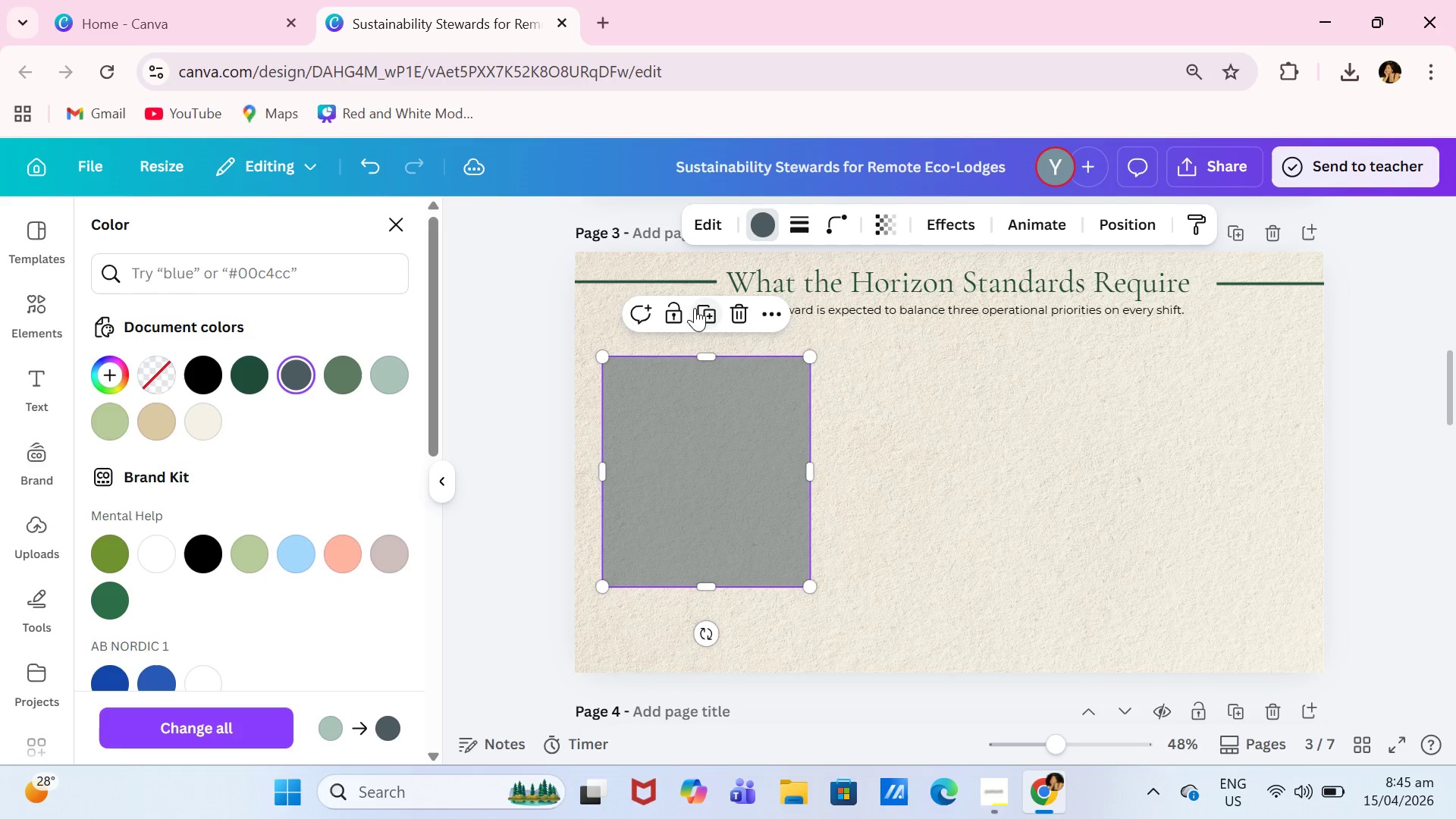 
left_click([701, 306])
 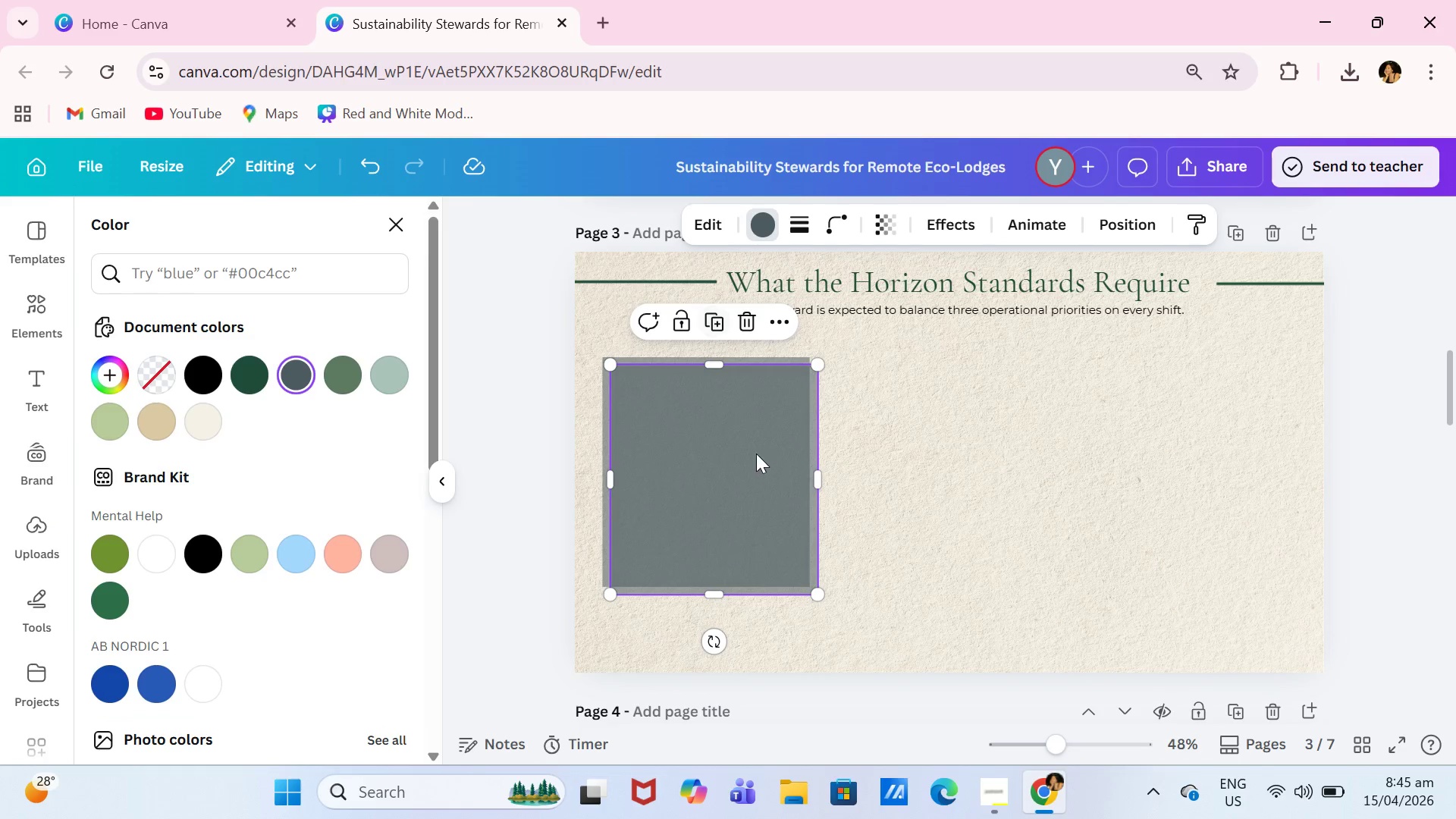 
left_click_drag(start_coordinate=[756, 453], to_coordinate=[985, 444])
 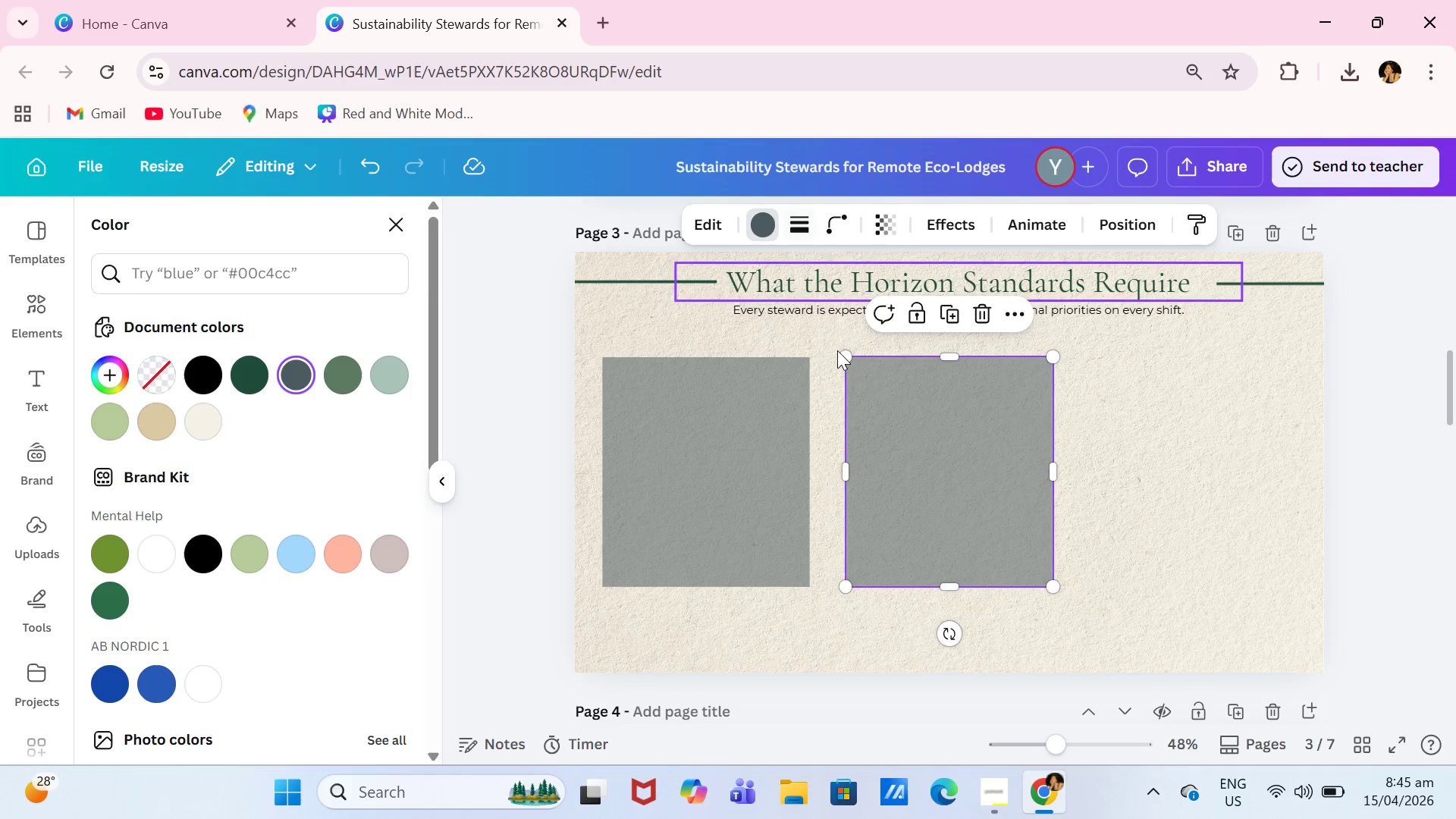 
left_click([952, 319])
 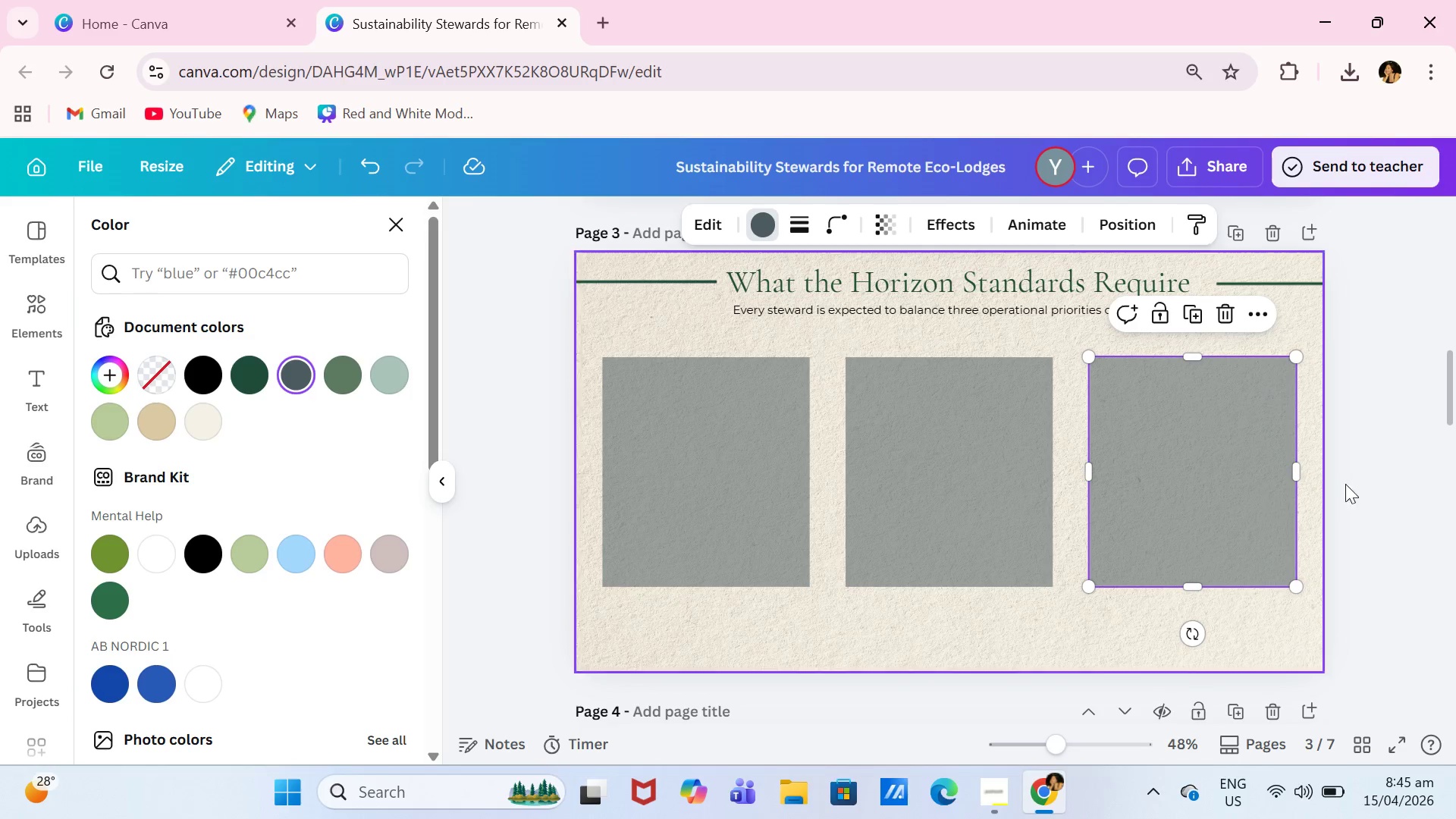 
left_click([1363, 475])
 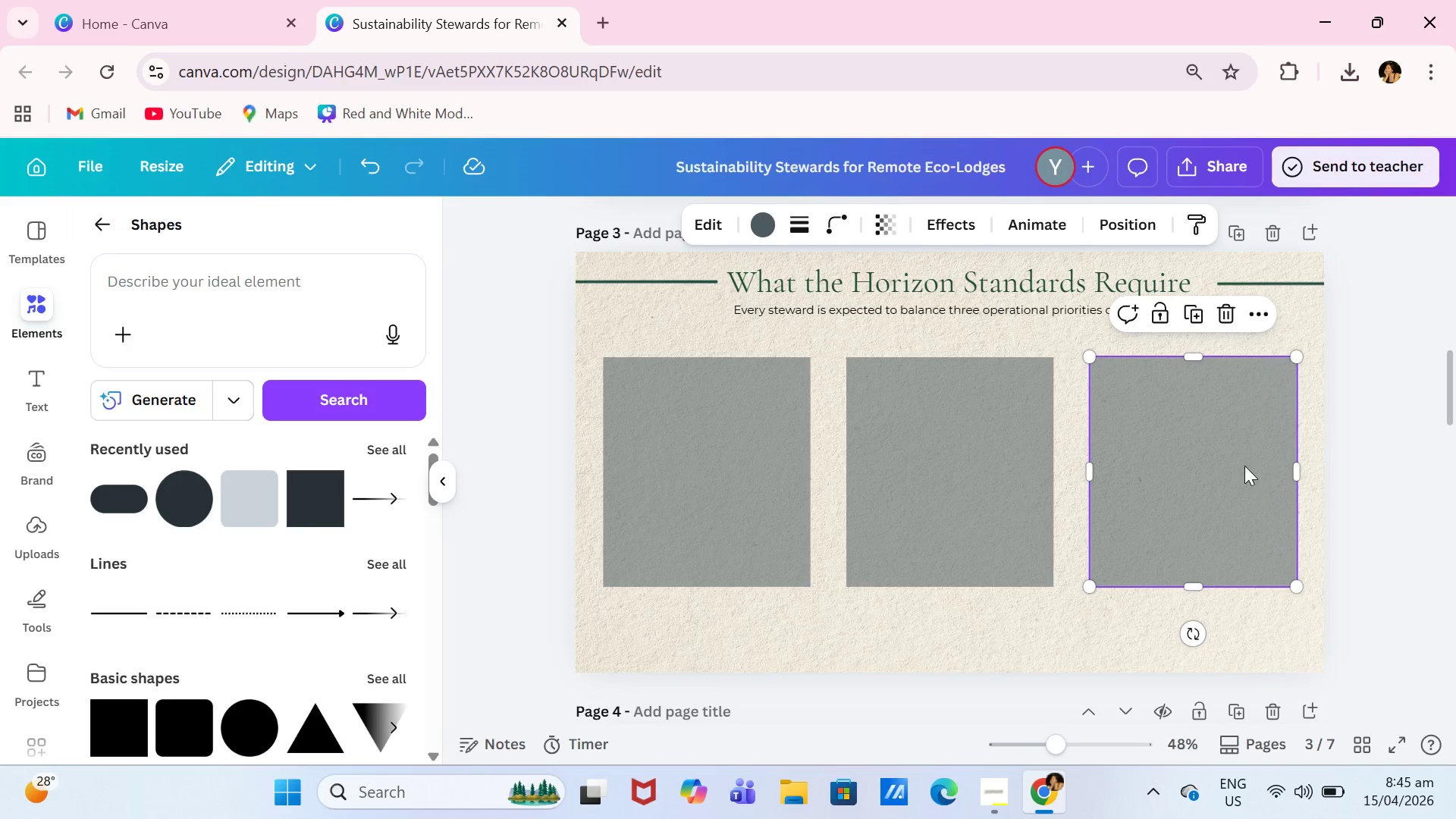 
left_click_drag(start_coordinate=[1244, 466], to_coordinate=[1240, 467])
 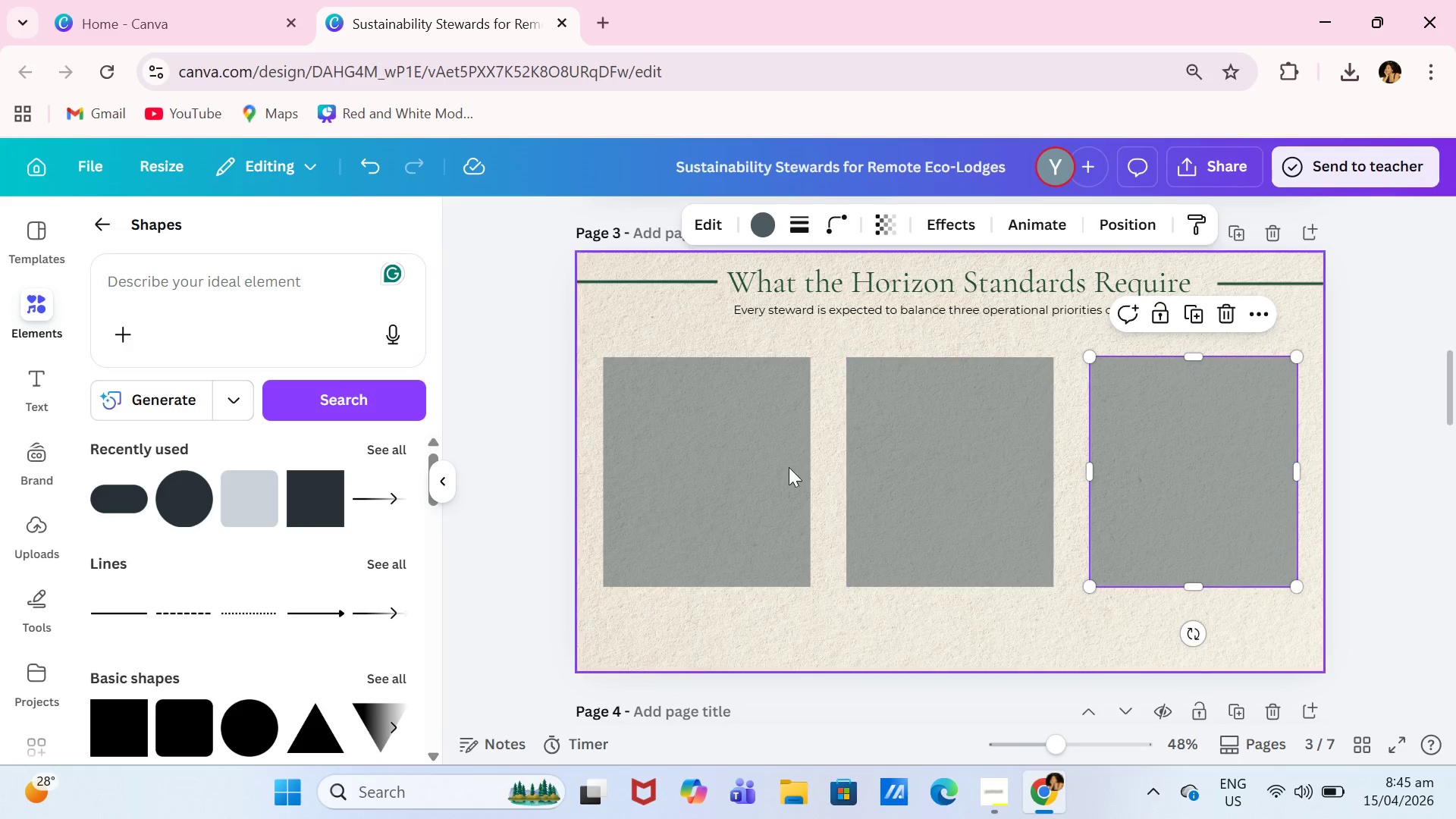 
left_click_drag(start_coordinate=[744, 482], to_coordinate=[746, 463])
 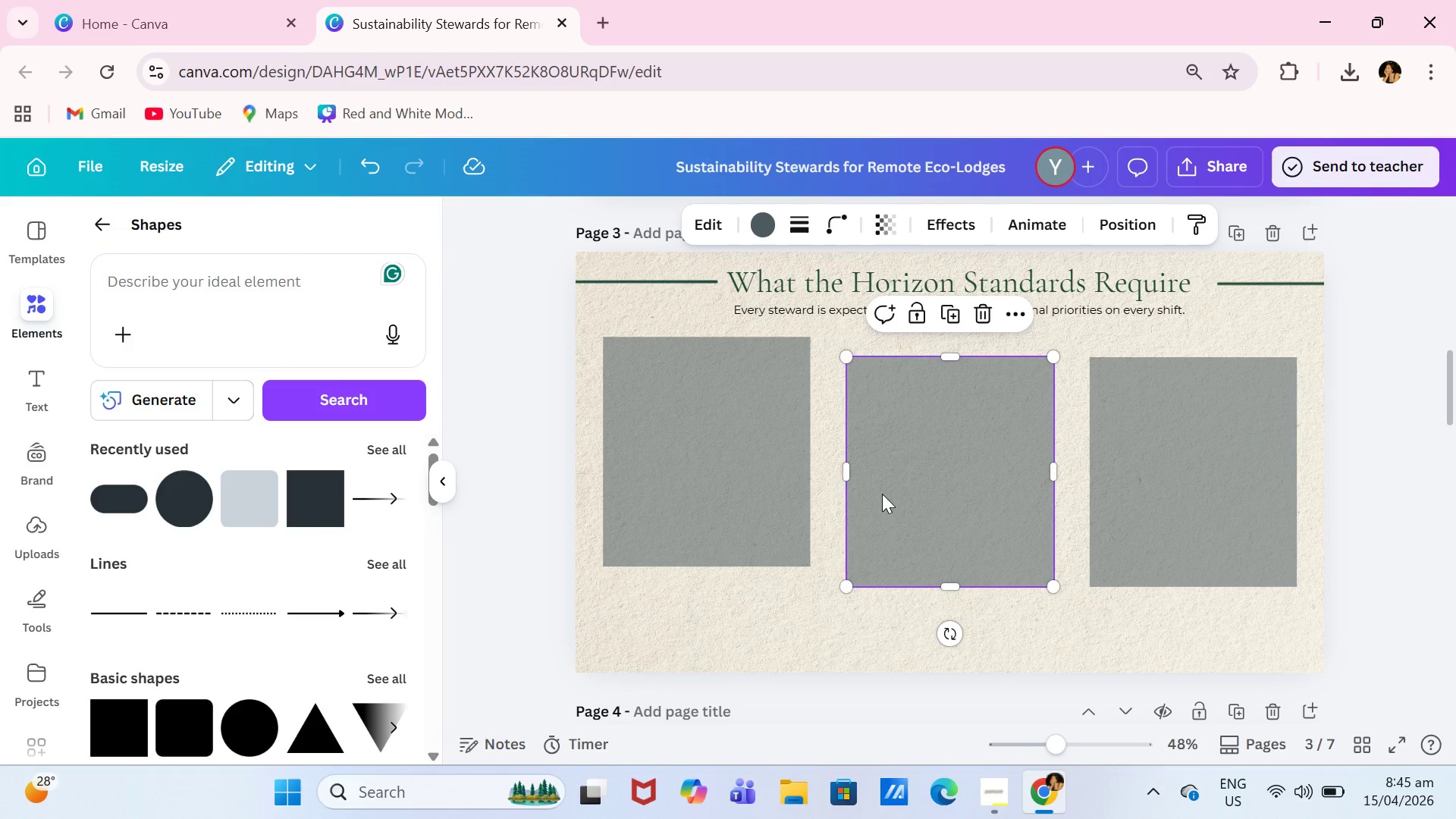 
left_click_drag(start_coordinate=[882, 494], to_coordinate=[883, 475])
 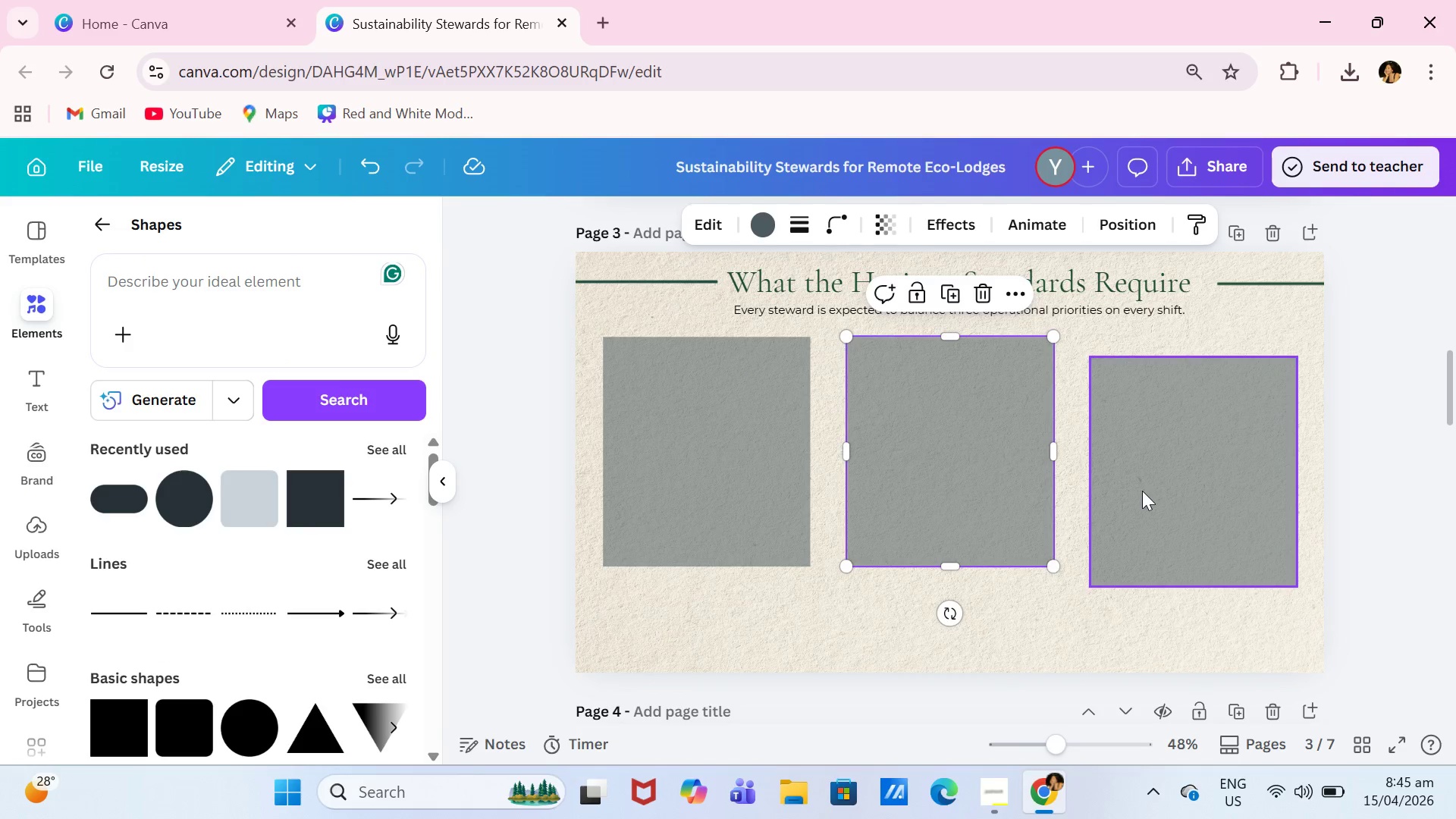 
left_click_drag(start_coordinate=[1142, 491], to_coordinate=[1145, 474])
 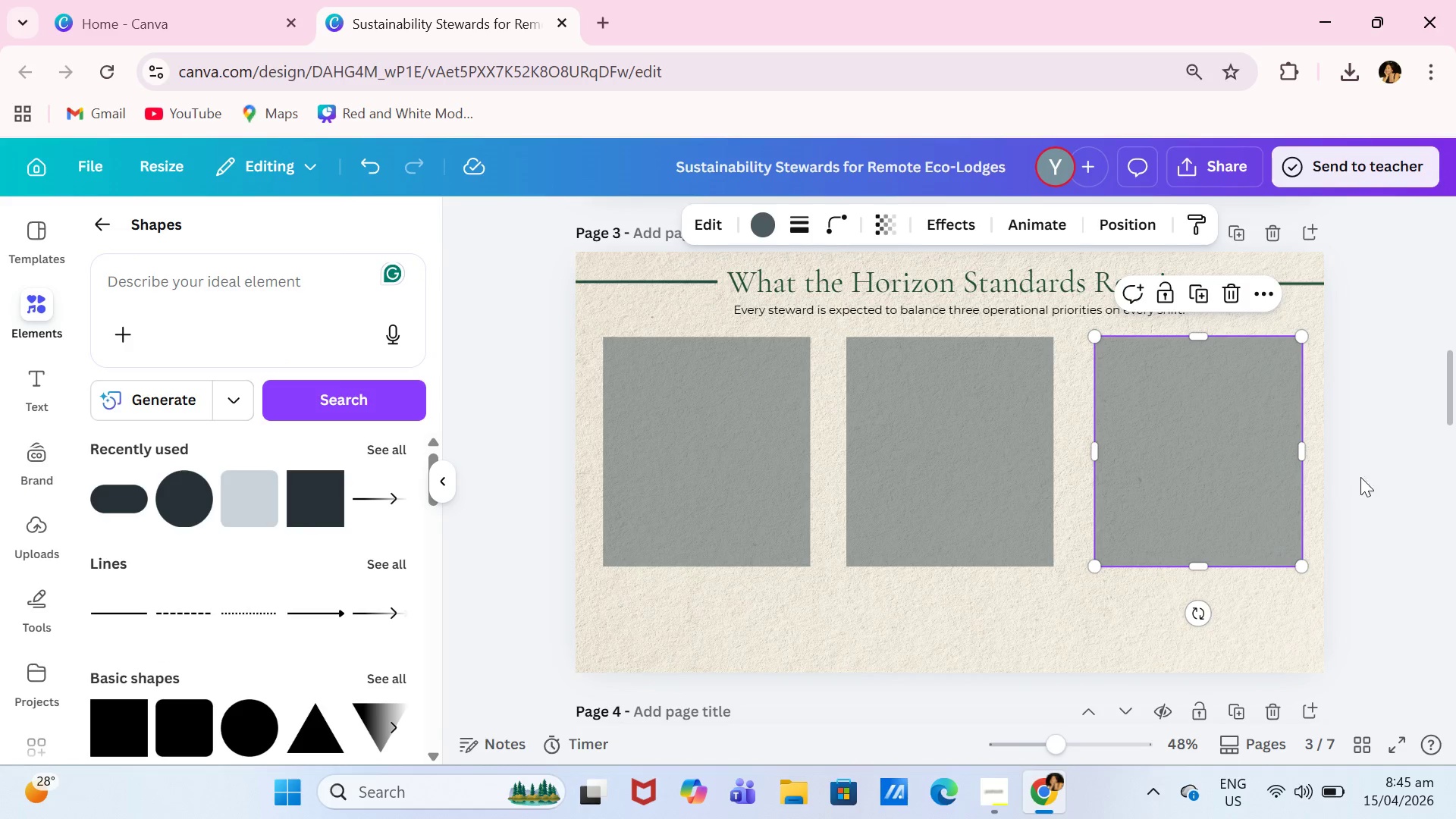 
left_click([1383, 469])
 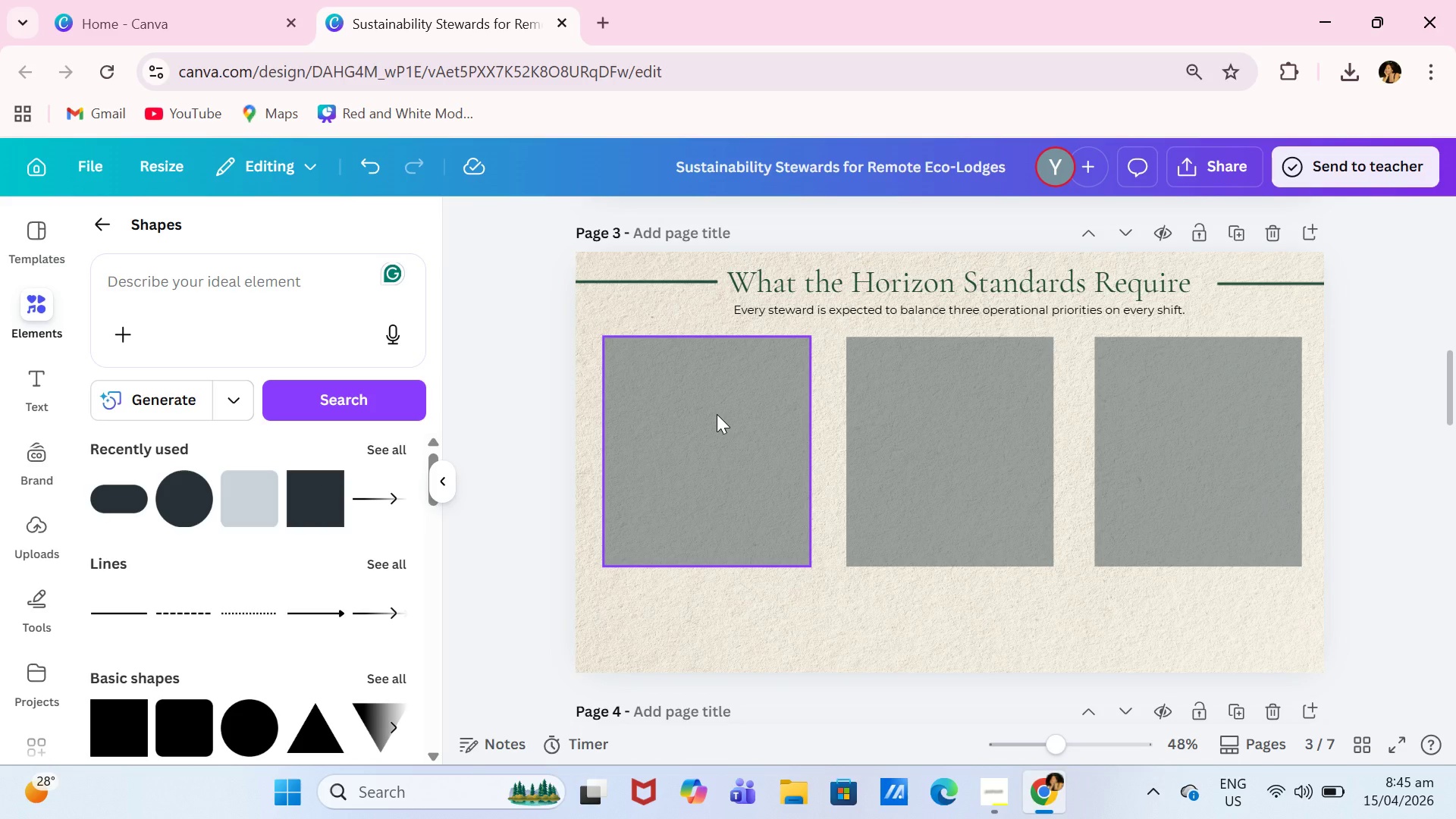 
wait(8.25)
 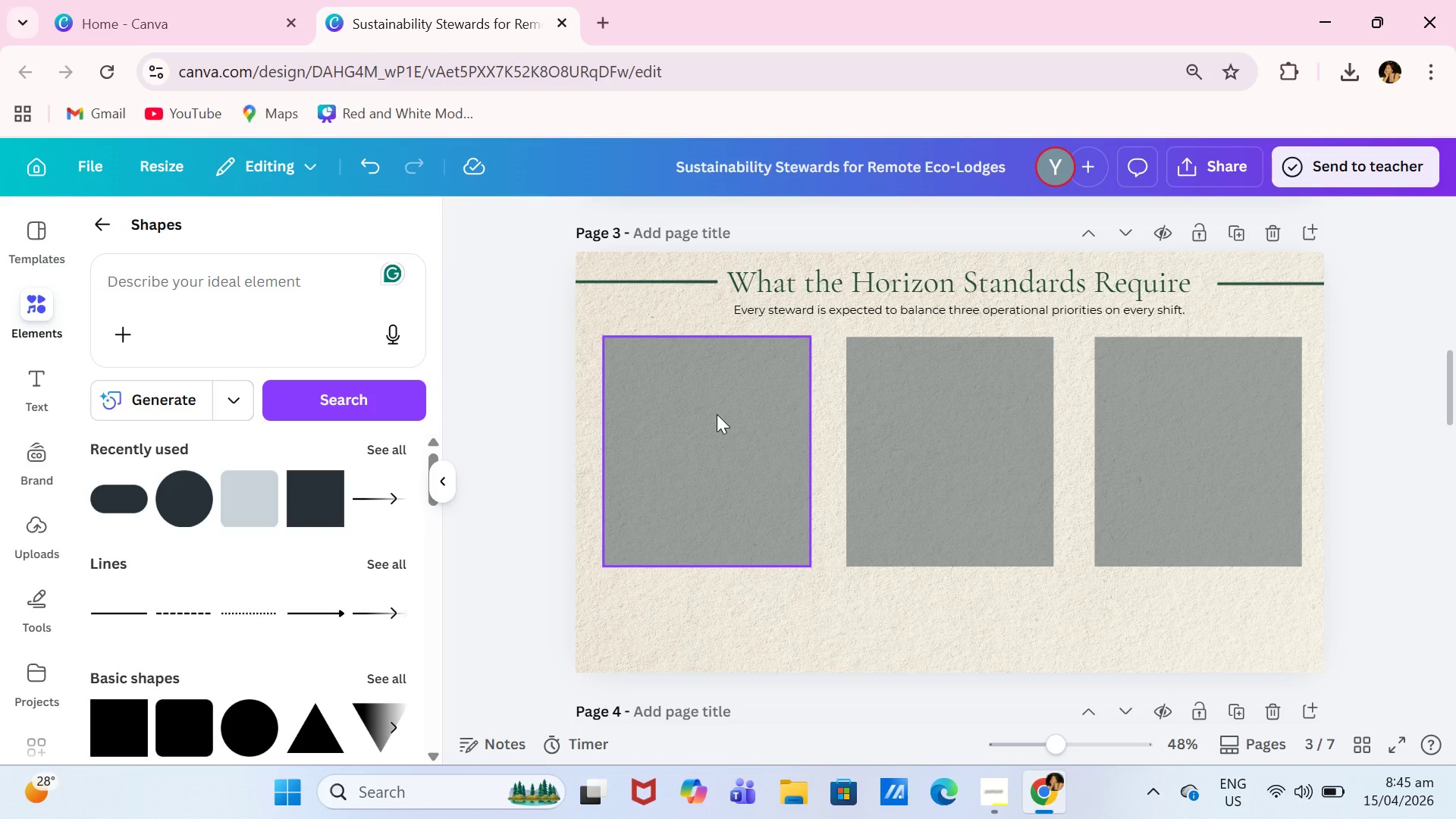 
left_click_drag(start_coordinate=[921, 419], to_coordinate=[926, 416])
 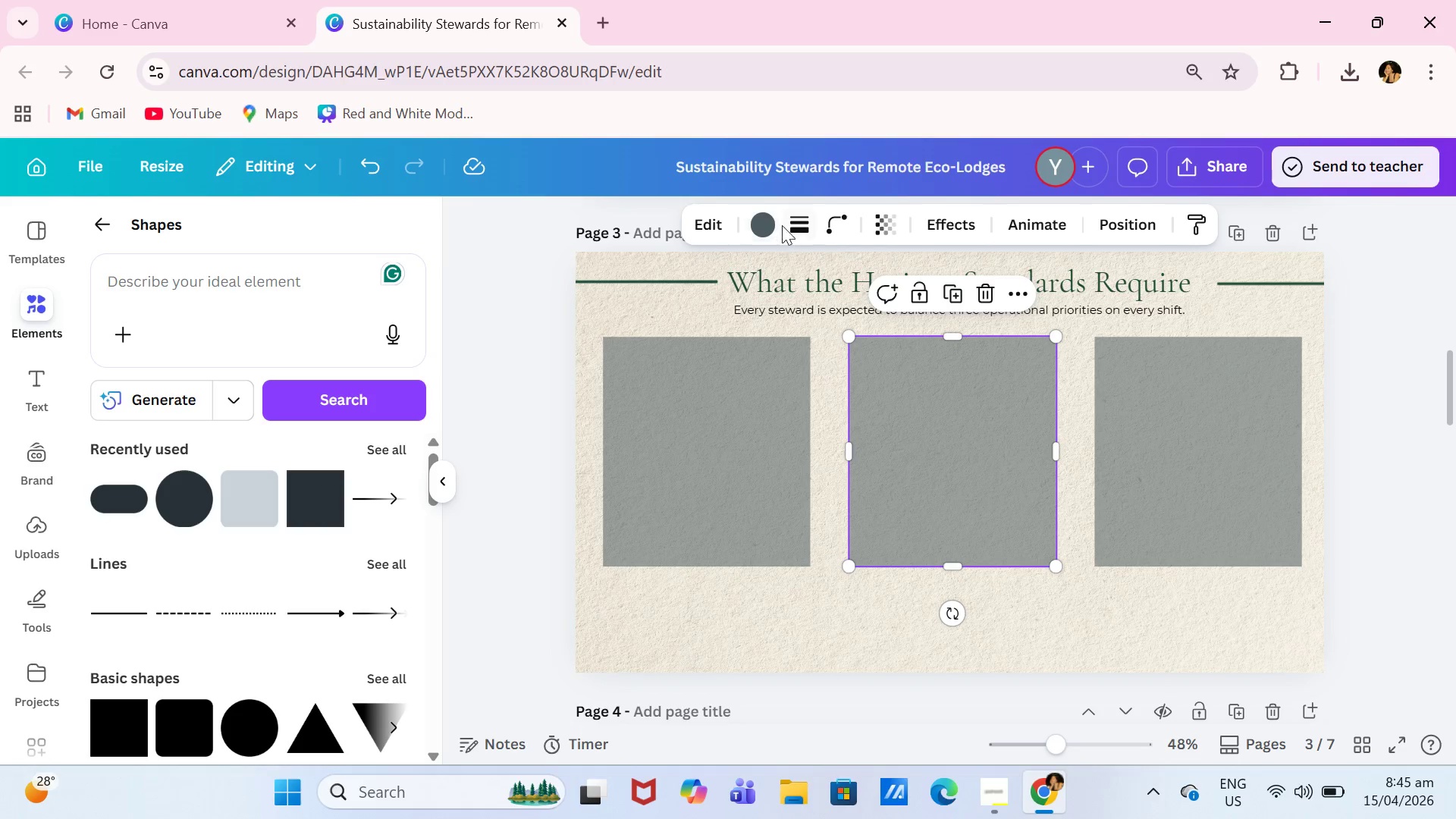 
left_click([766, 231])
 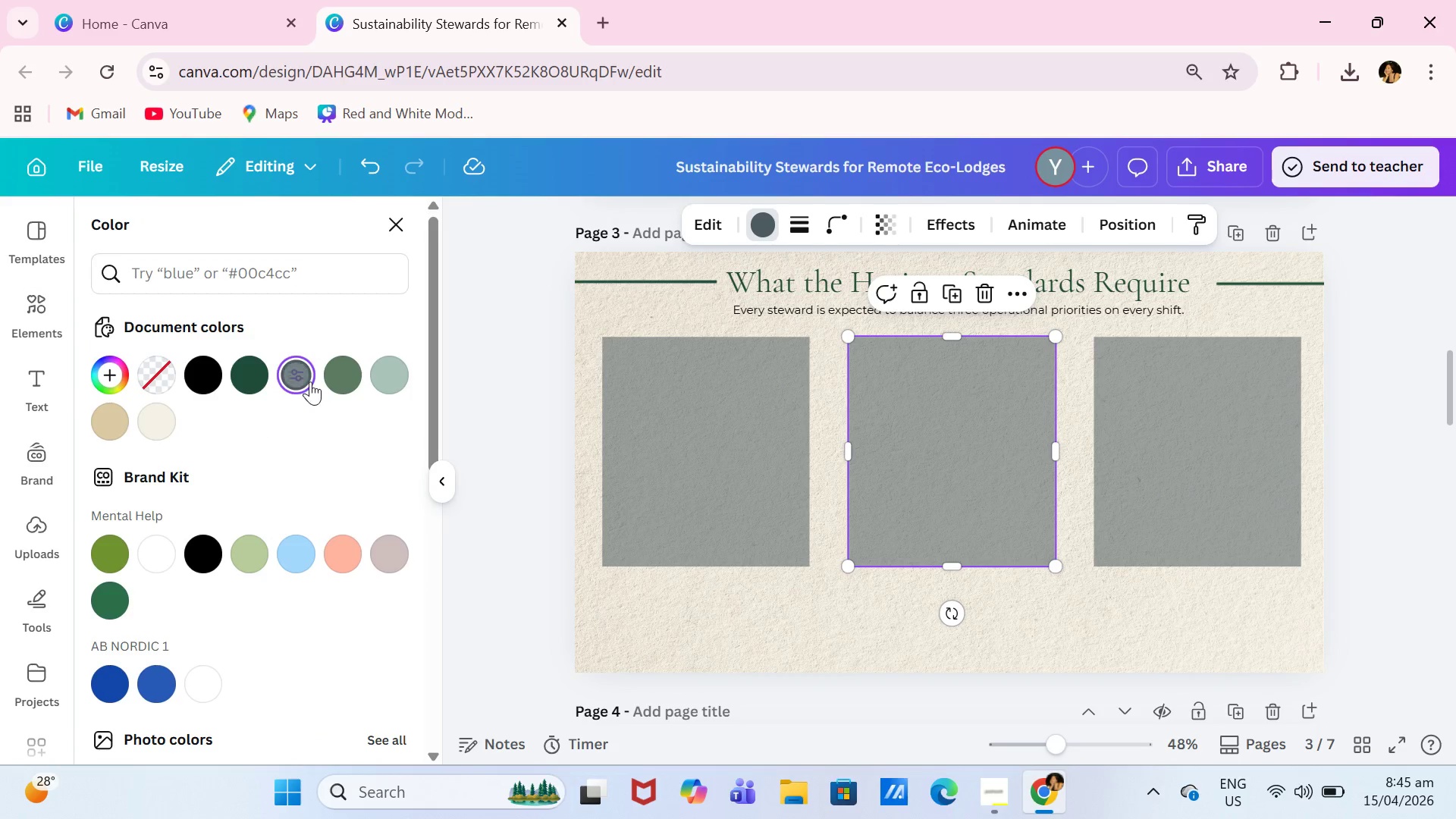 
left_click([337, 380])
 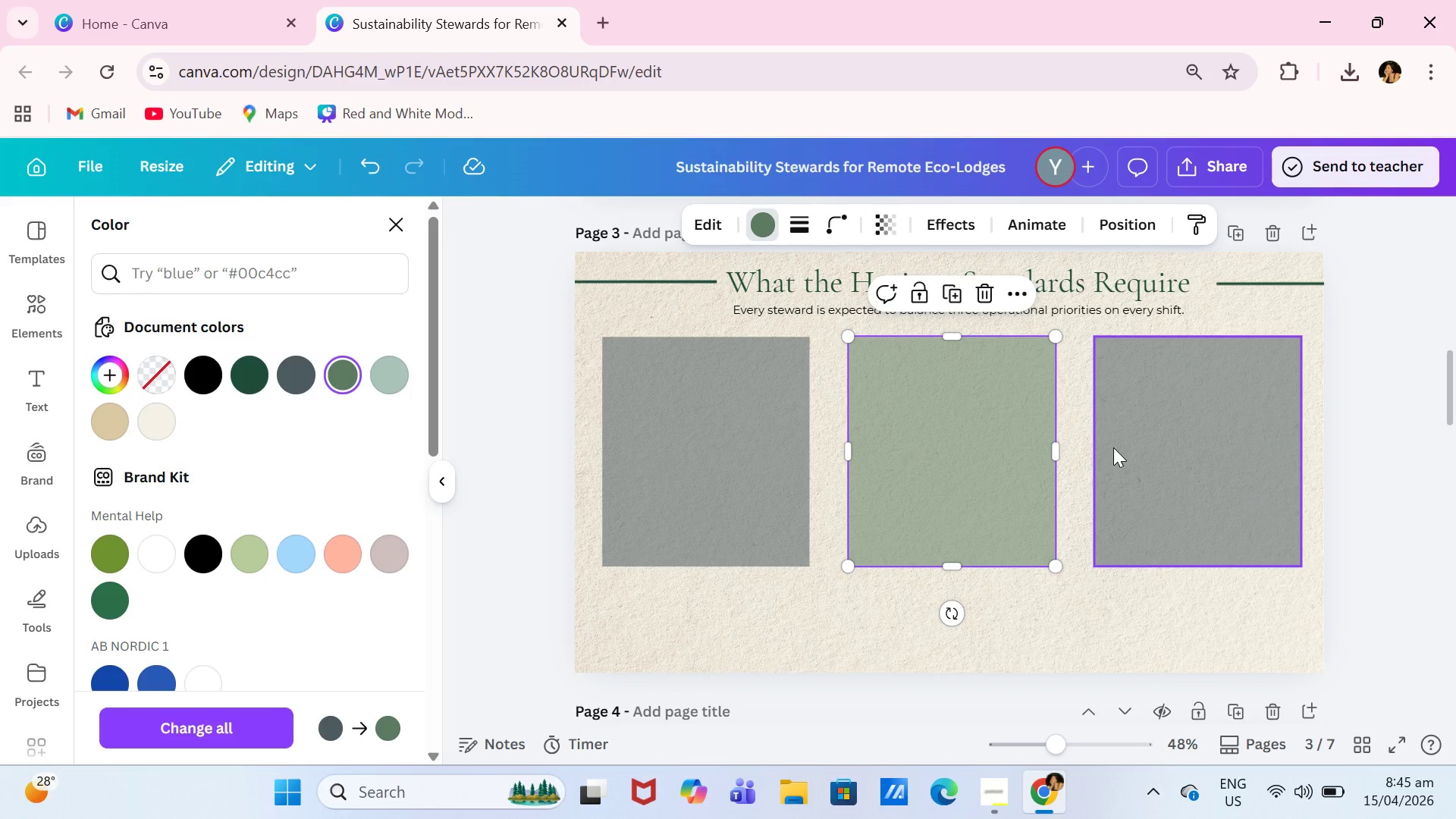 
left_click([1113, 447])
 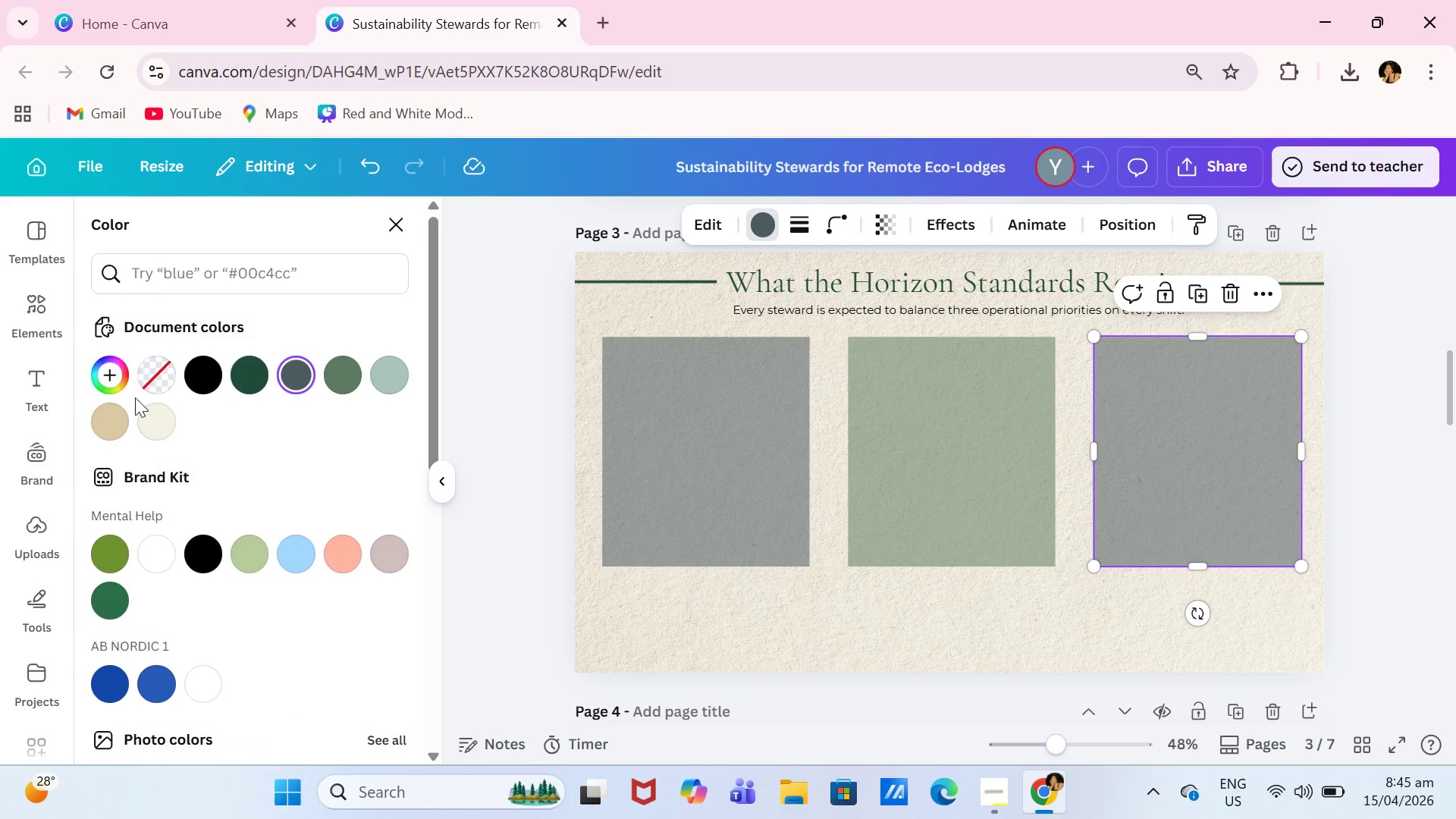 
left_click([108, 408])
 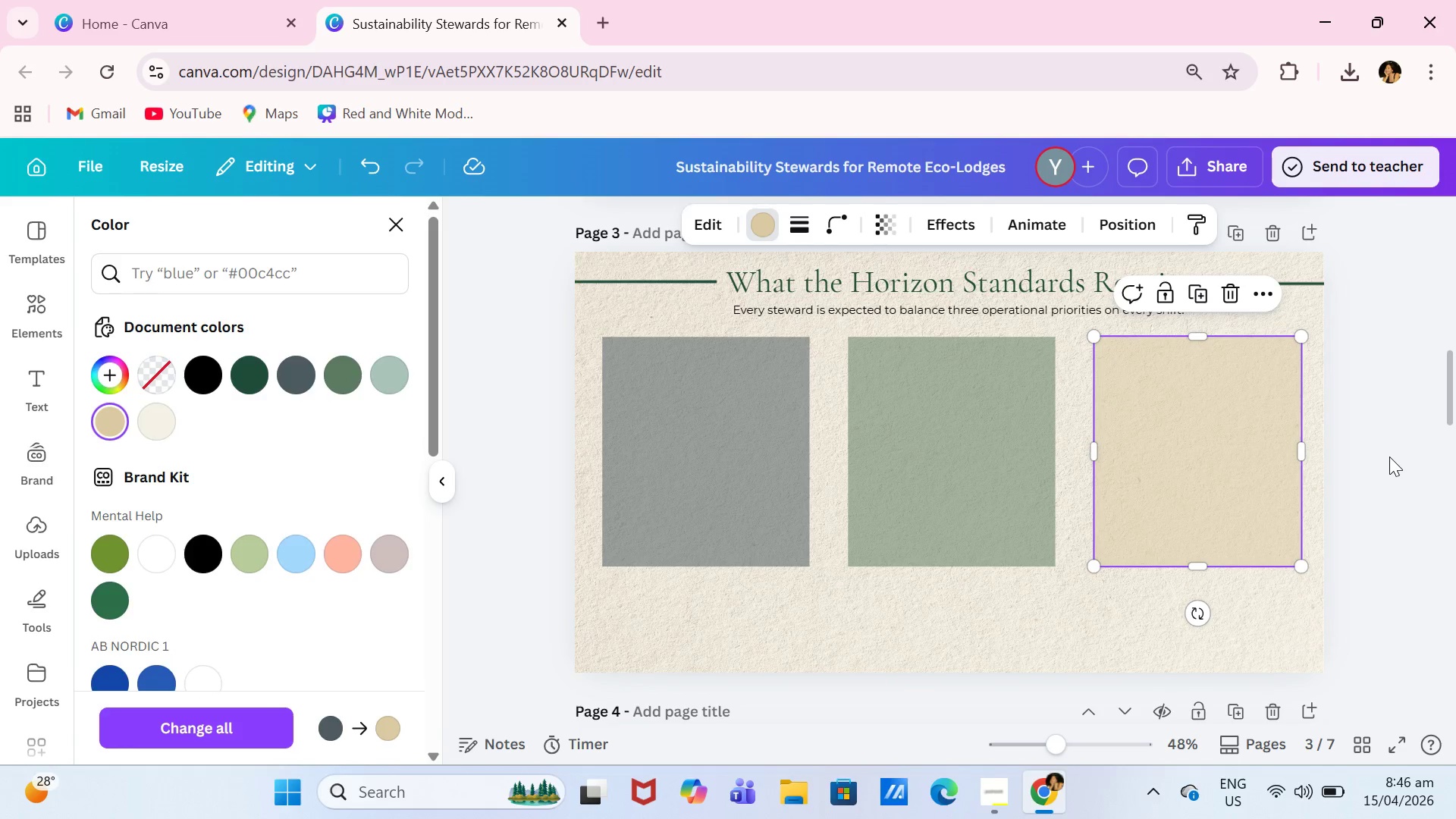 
double_click([1366, 468])
 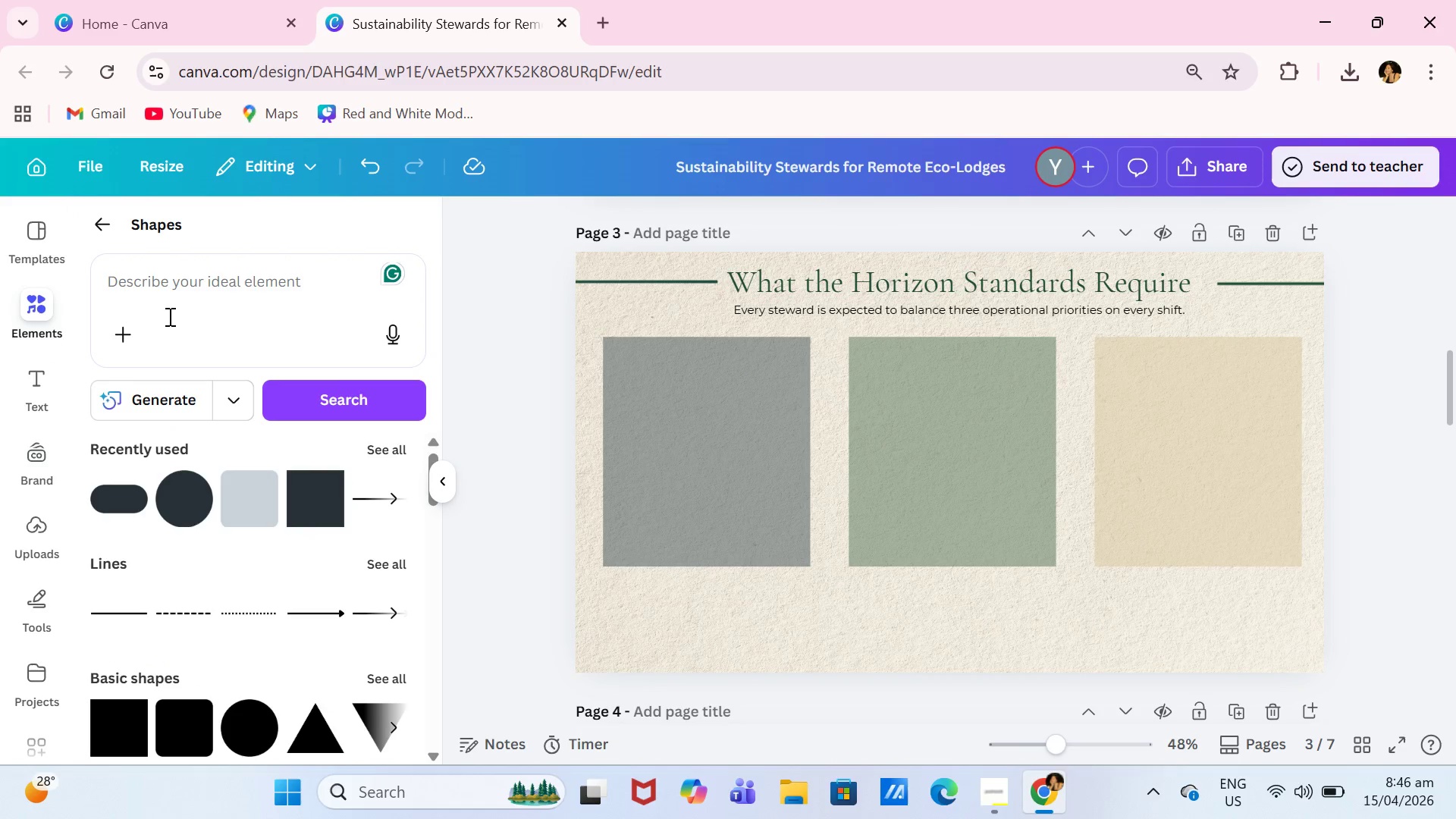 
wait(5.89)
 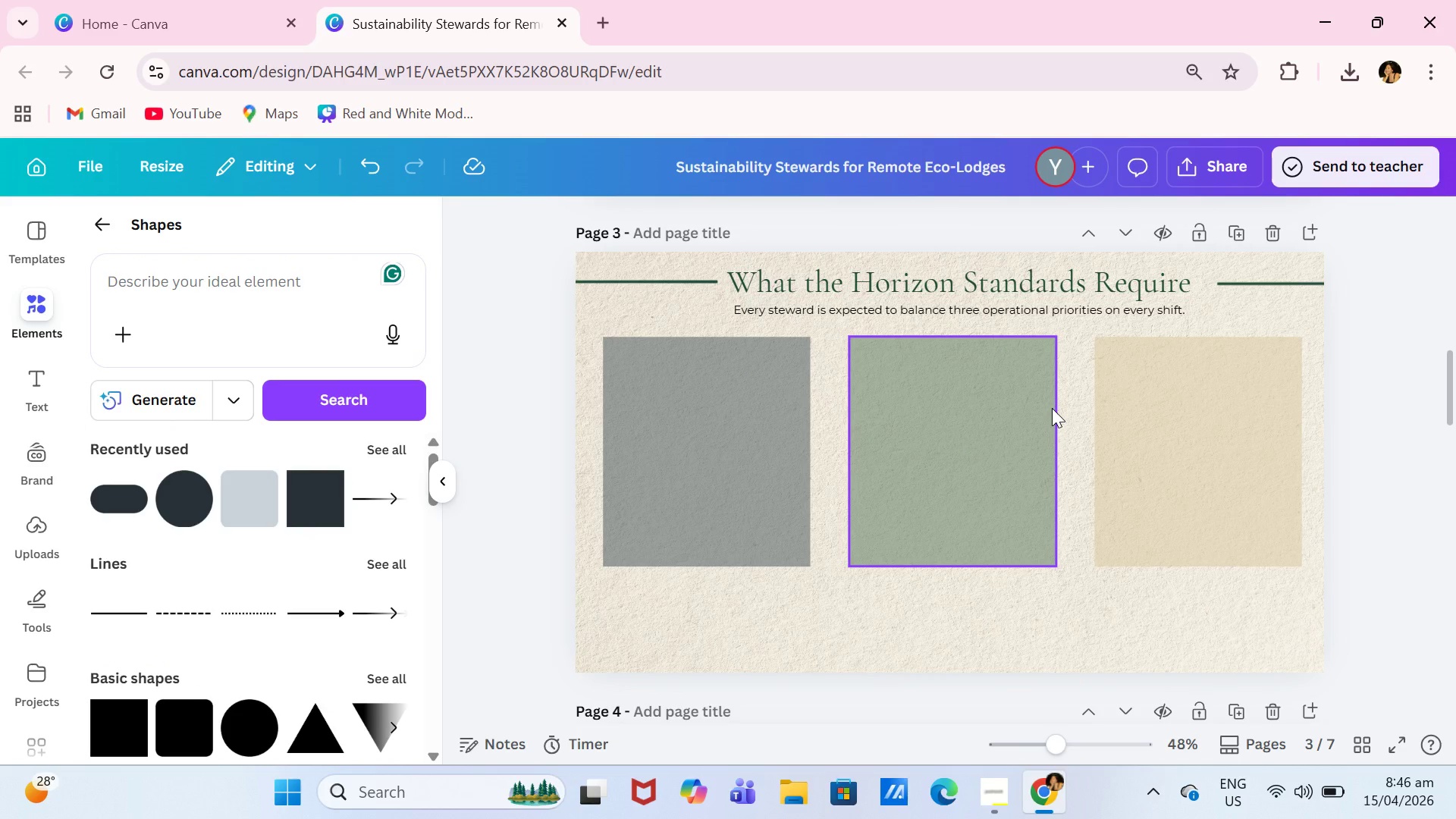 
left_click([309, 502])
 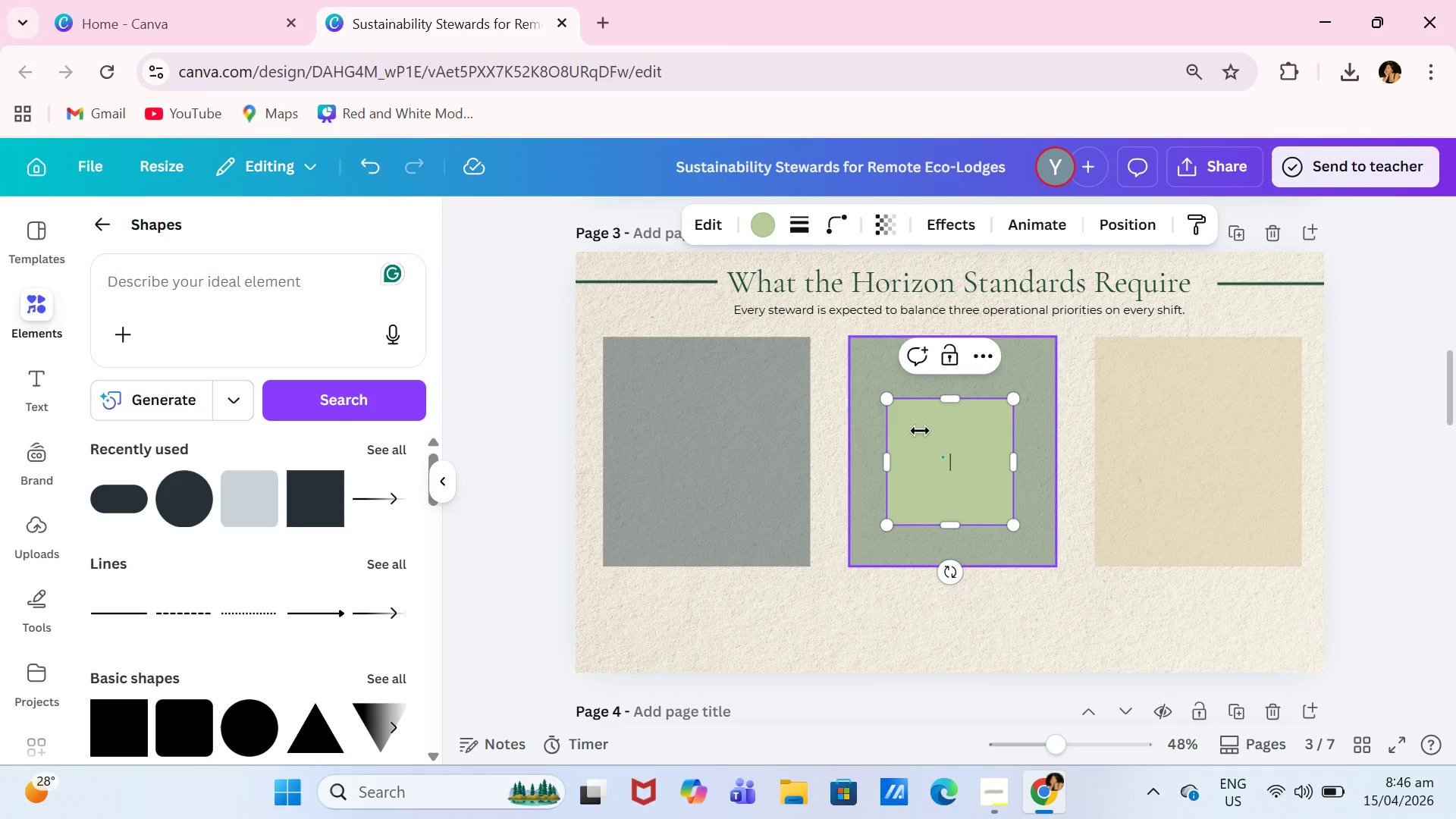 
left_click_drag(start_coordinate=[942, 453], to_coordinate=[683, 384])
 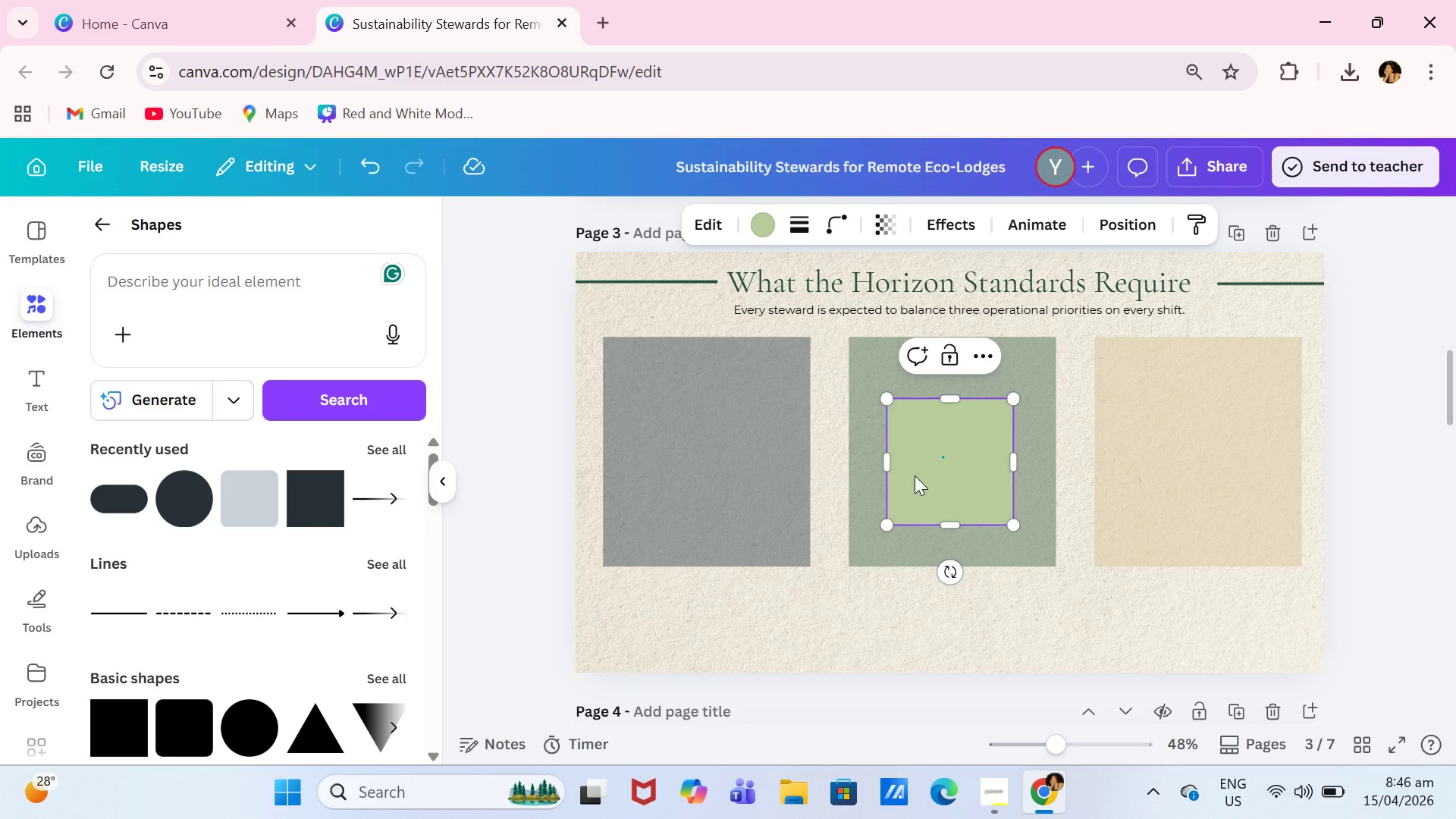 
left_click_drag(start_coordinate=[915, 475], to_coordinate=[630, 413])
 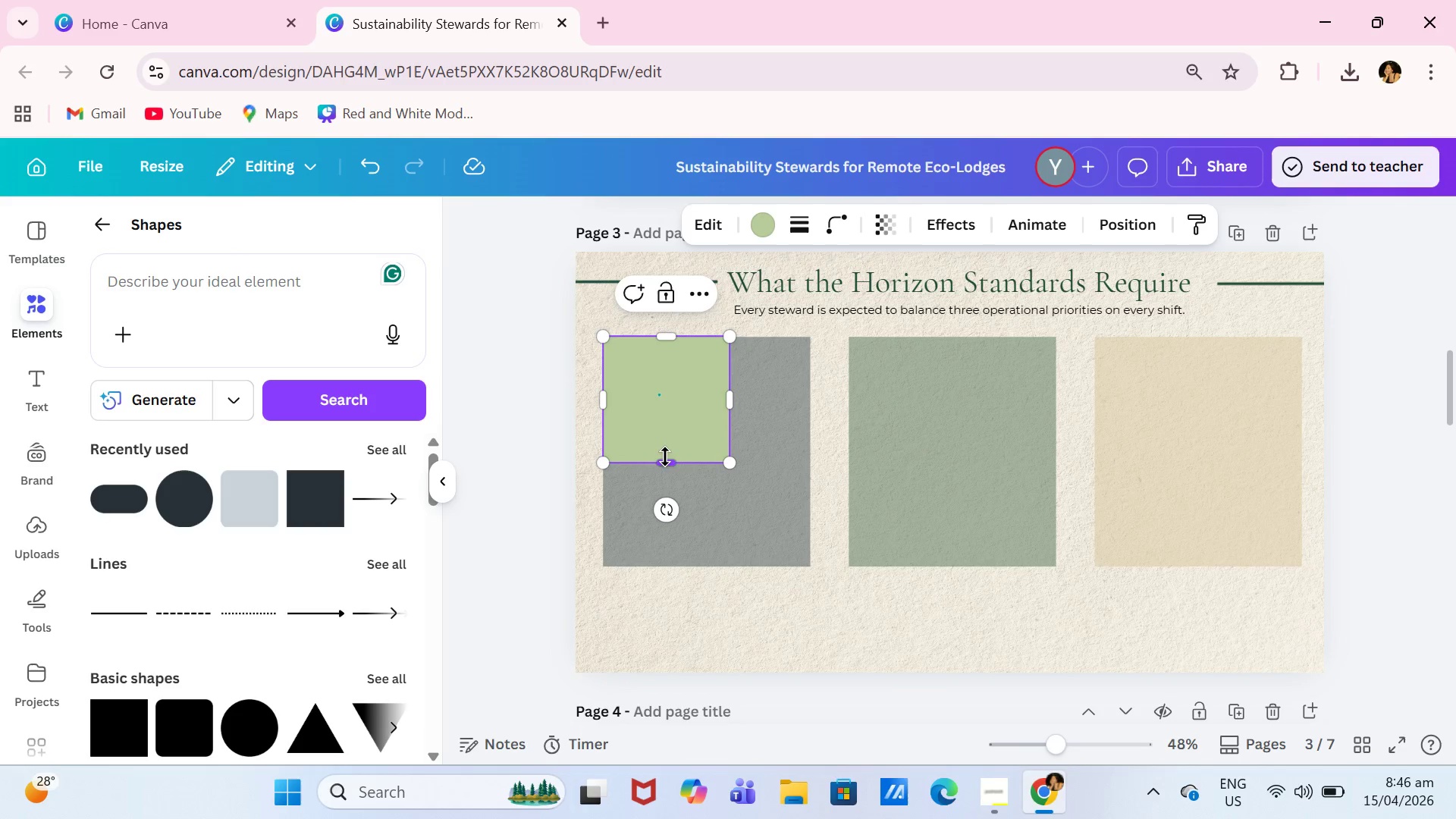 
left_click_drag(start_coordinate=[665, 458], to_coordinate=[692, 419])
 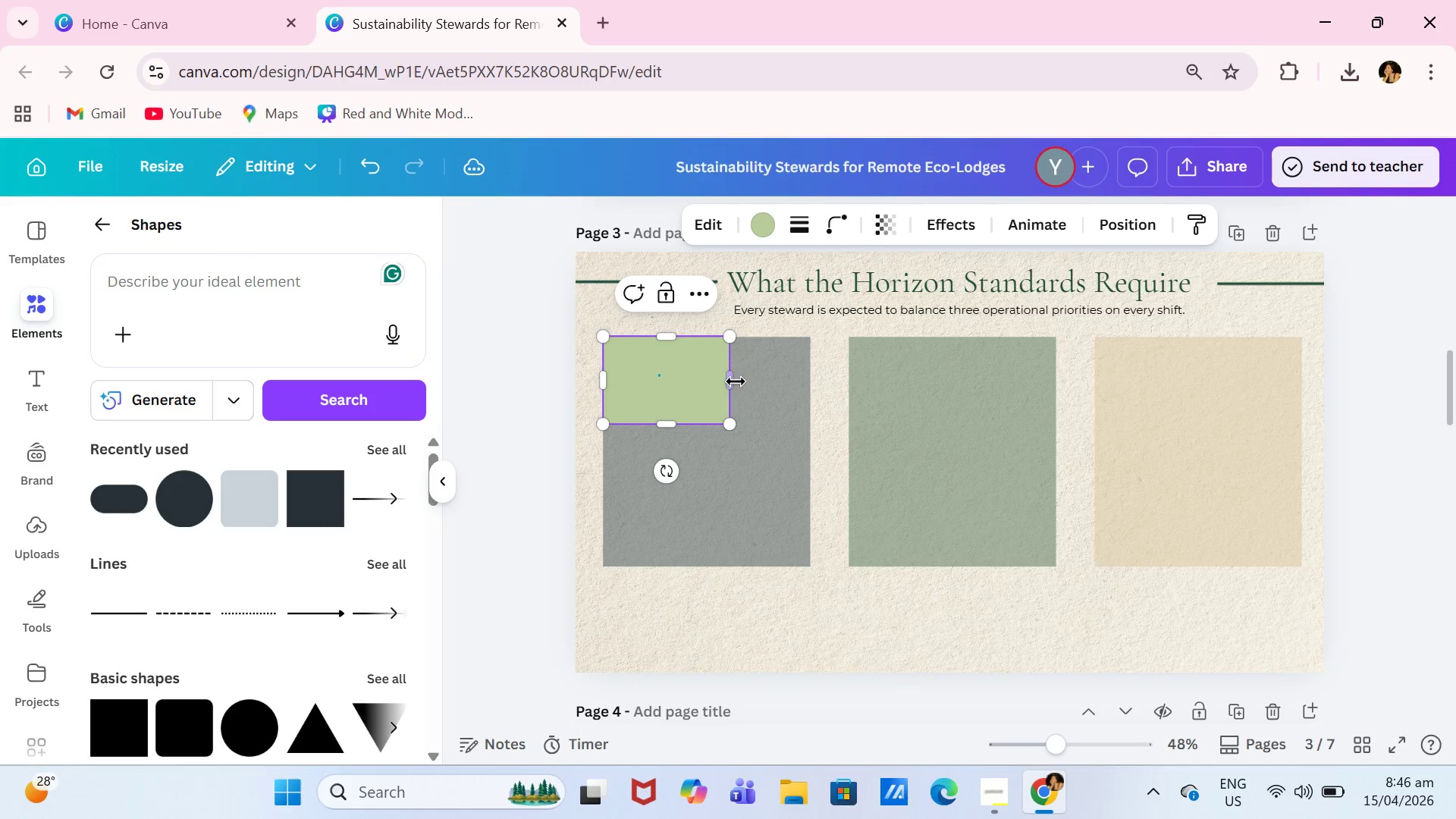 
left_click_drag(start_coordinate=[736, 381], to_coordinate=[817, 383])
 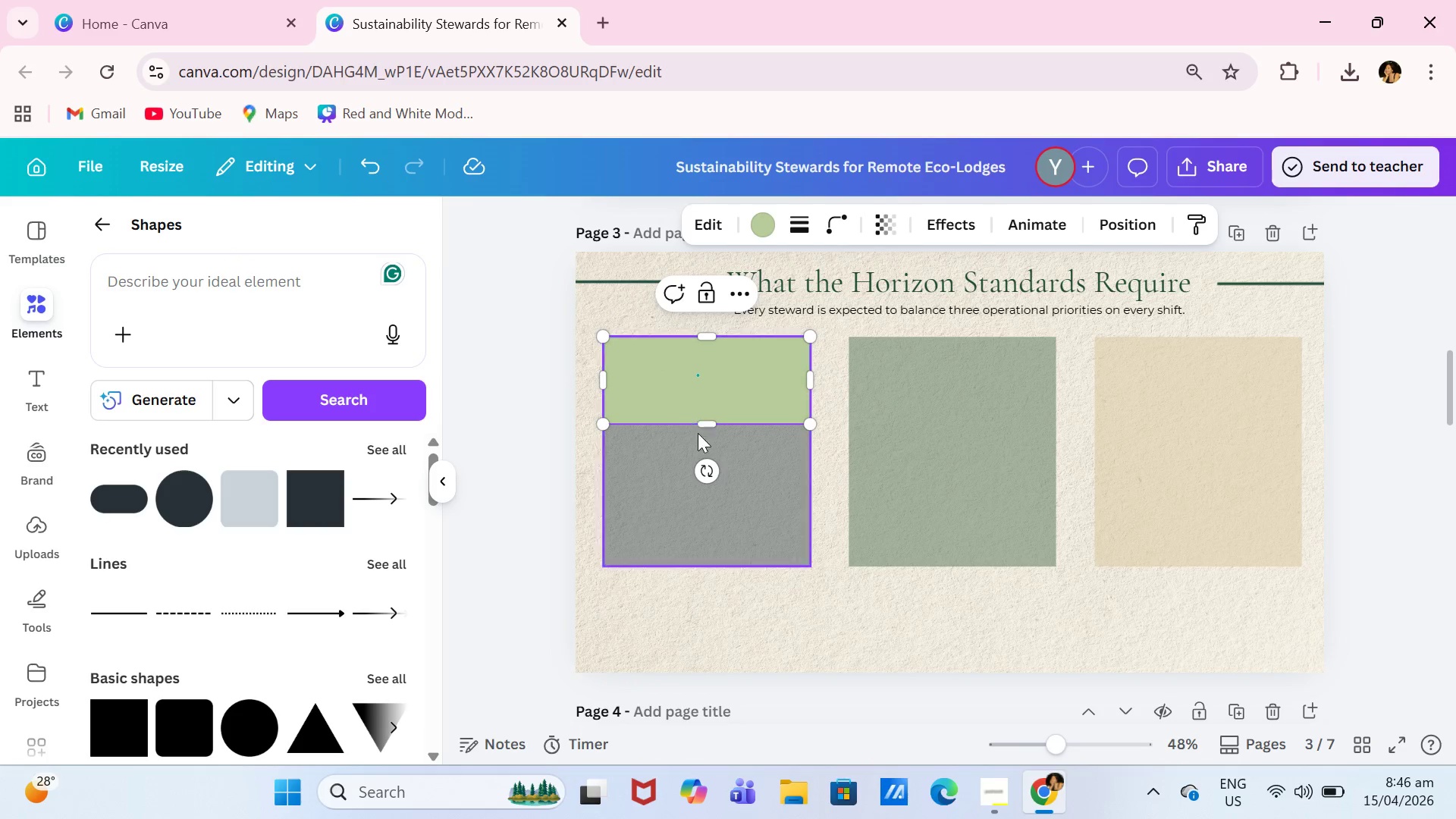 
left_click_drag(start_coordinate=[708, 425], to_coordinate=[726, 410])
 